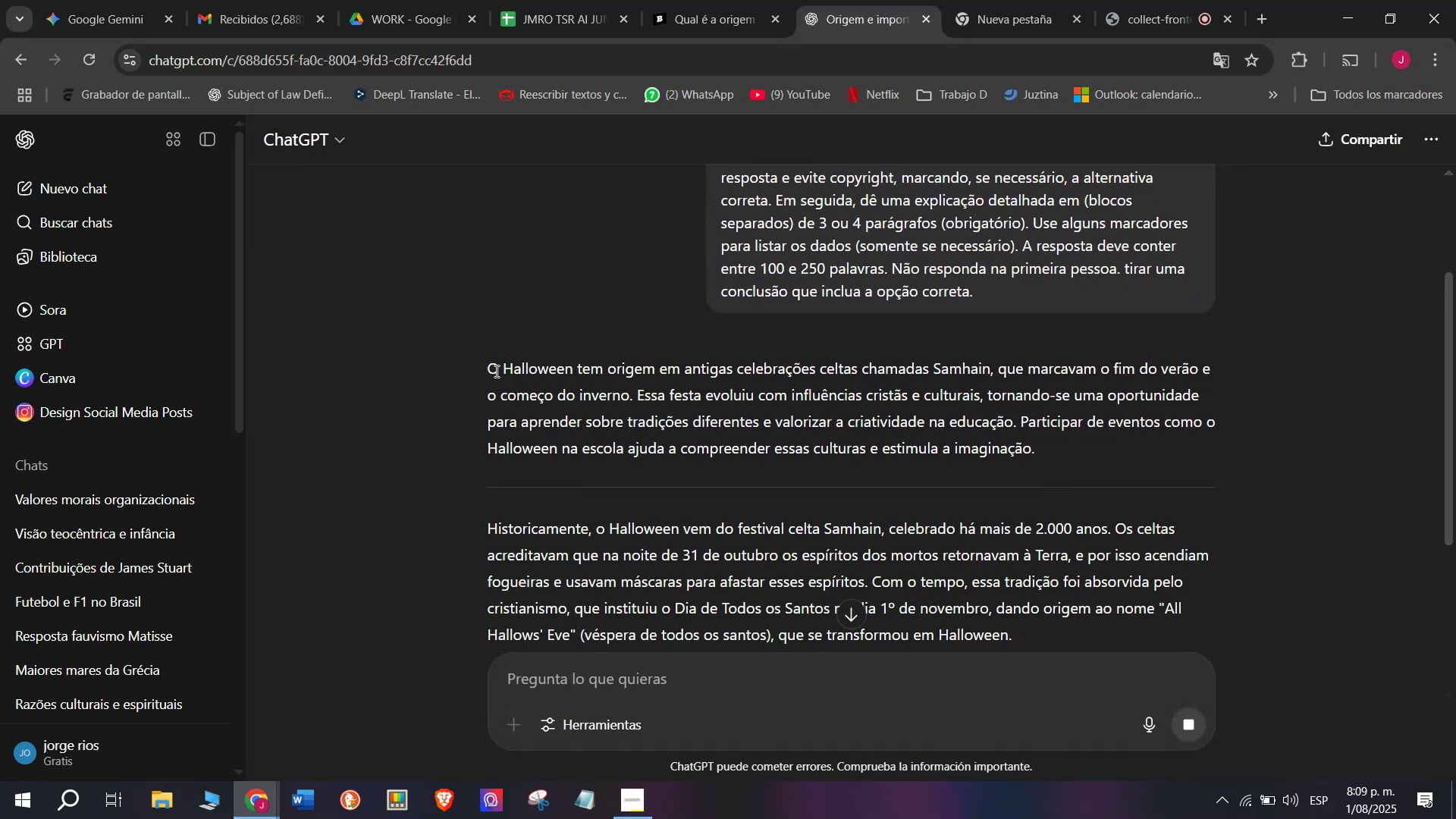 
key(Control+C)
 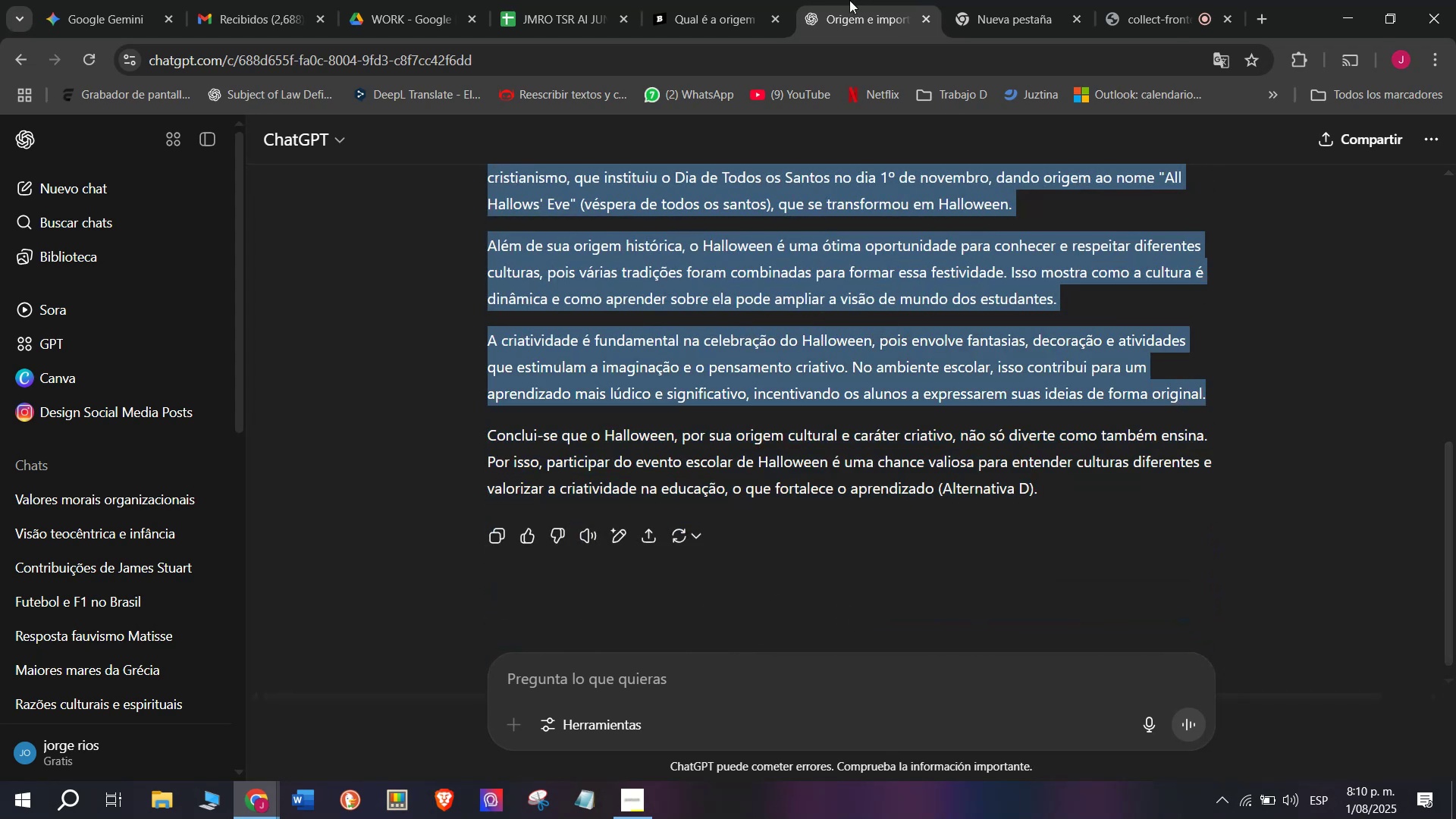 
left_click([738, 0])
 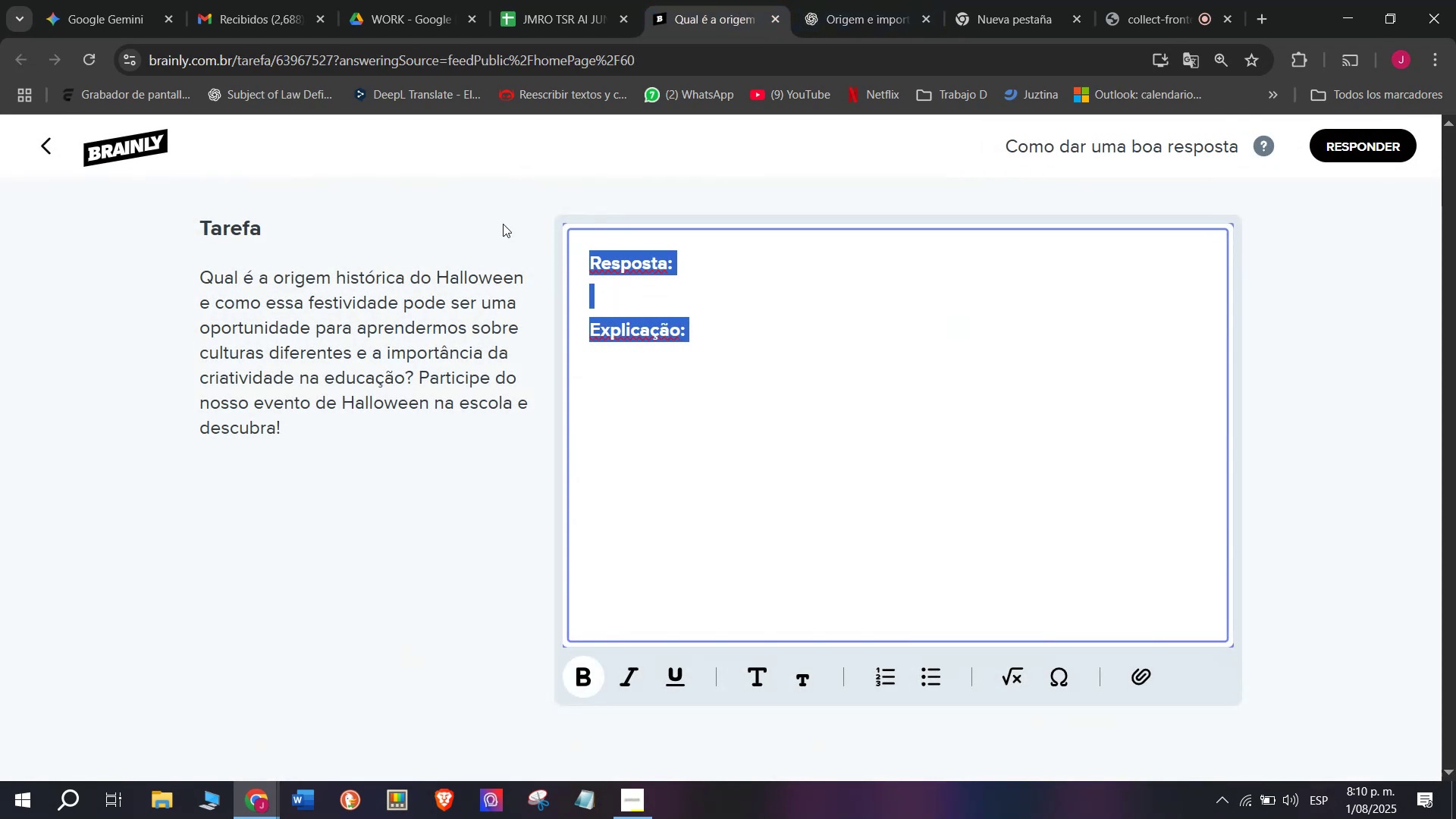 
key(Control+V)
 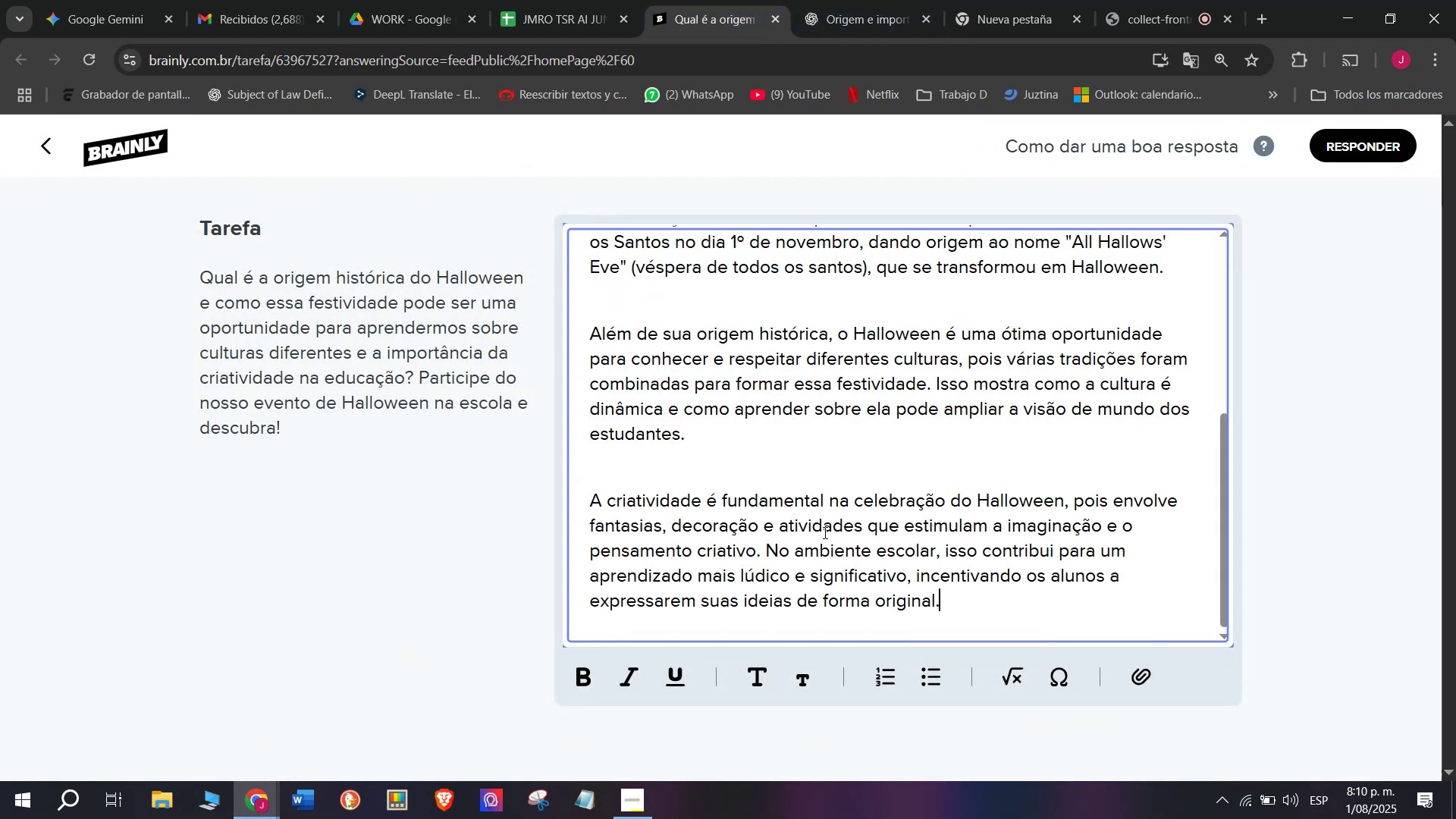 
scroll: coordinate [824, 472], scroll_direction: up, amount: 3.0
 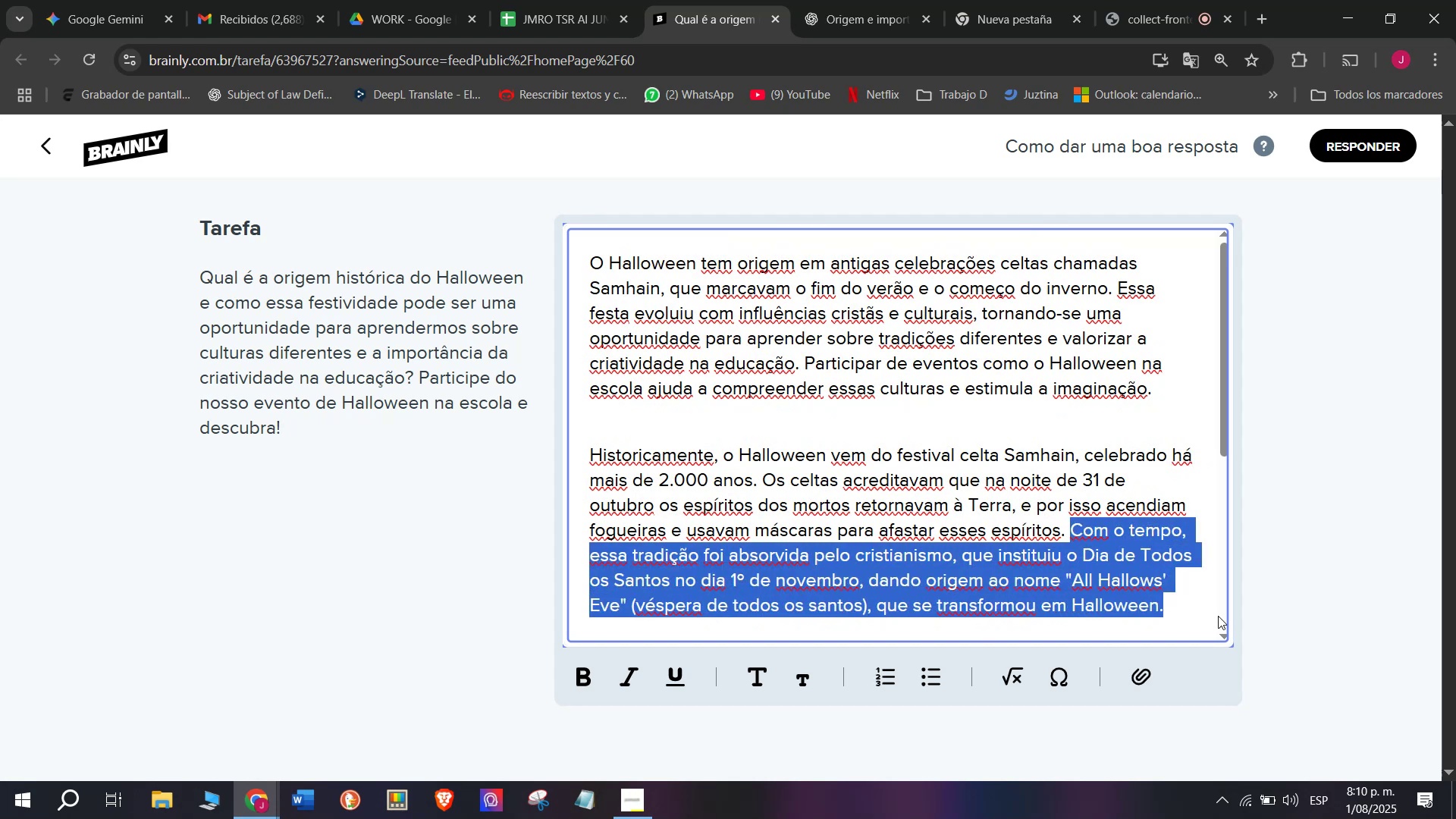 
key(Backspace)
 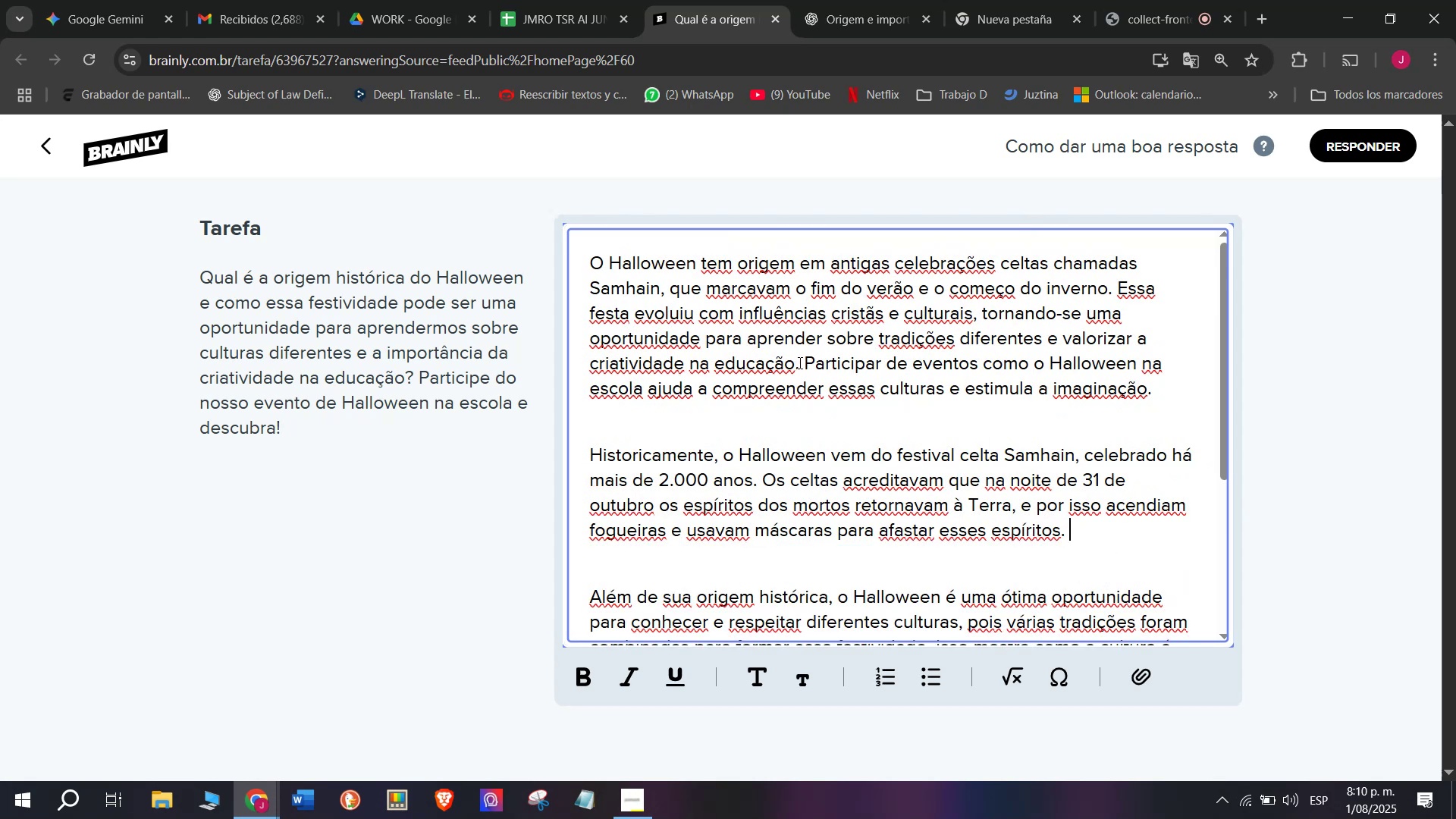 
key(Backspace)
 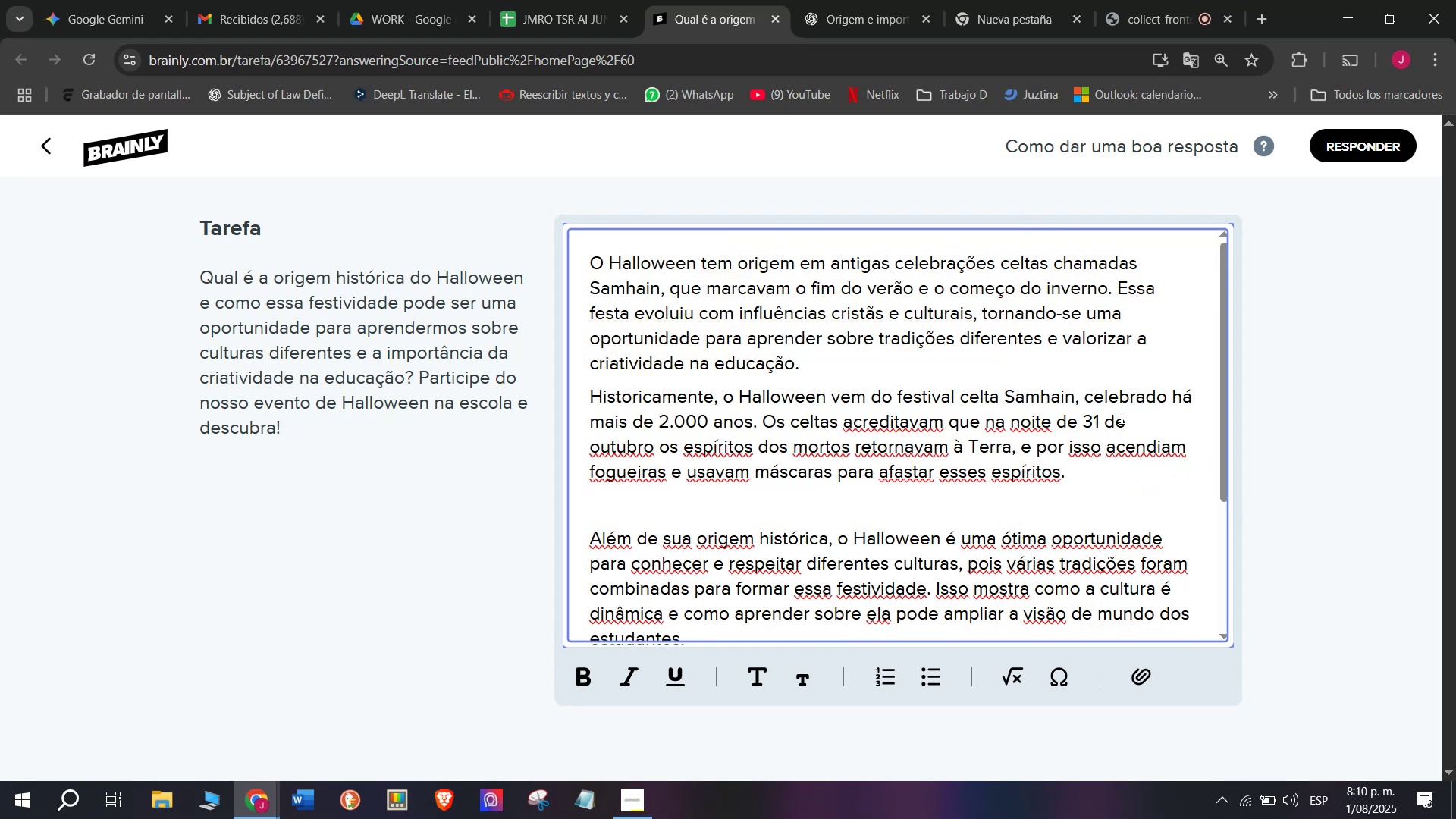 
key(Enter)
 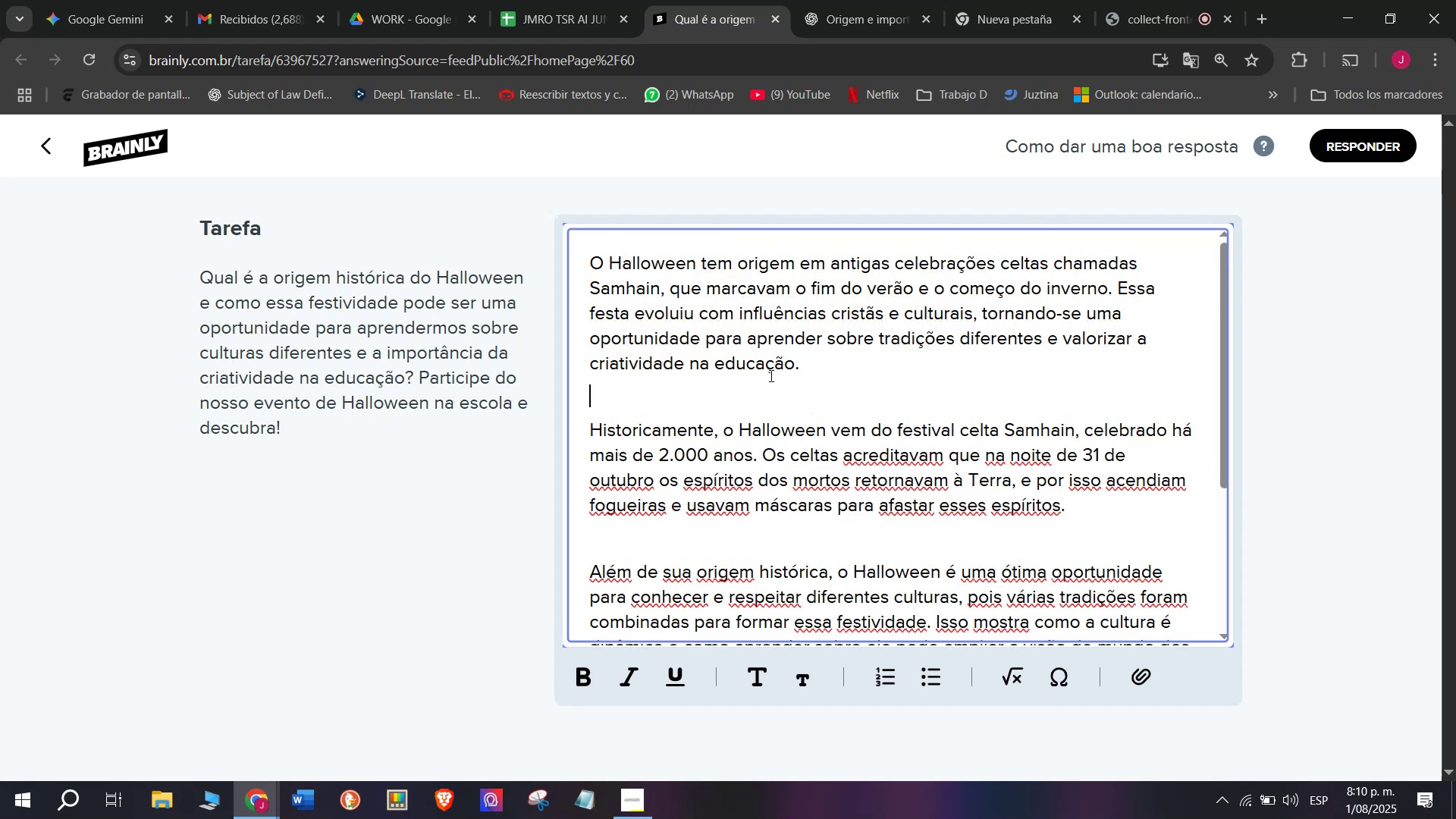 
scroll: coordinate [770, 416], scroll_direction: down, amount: 5.0
 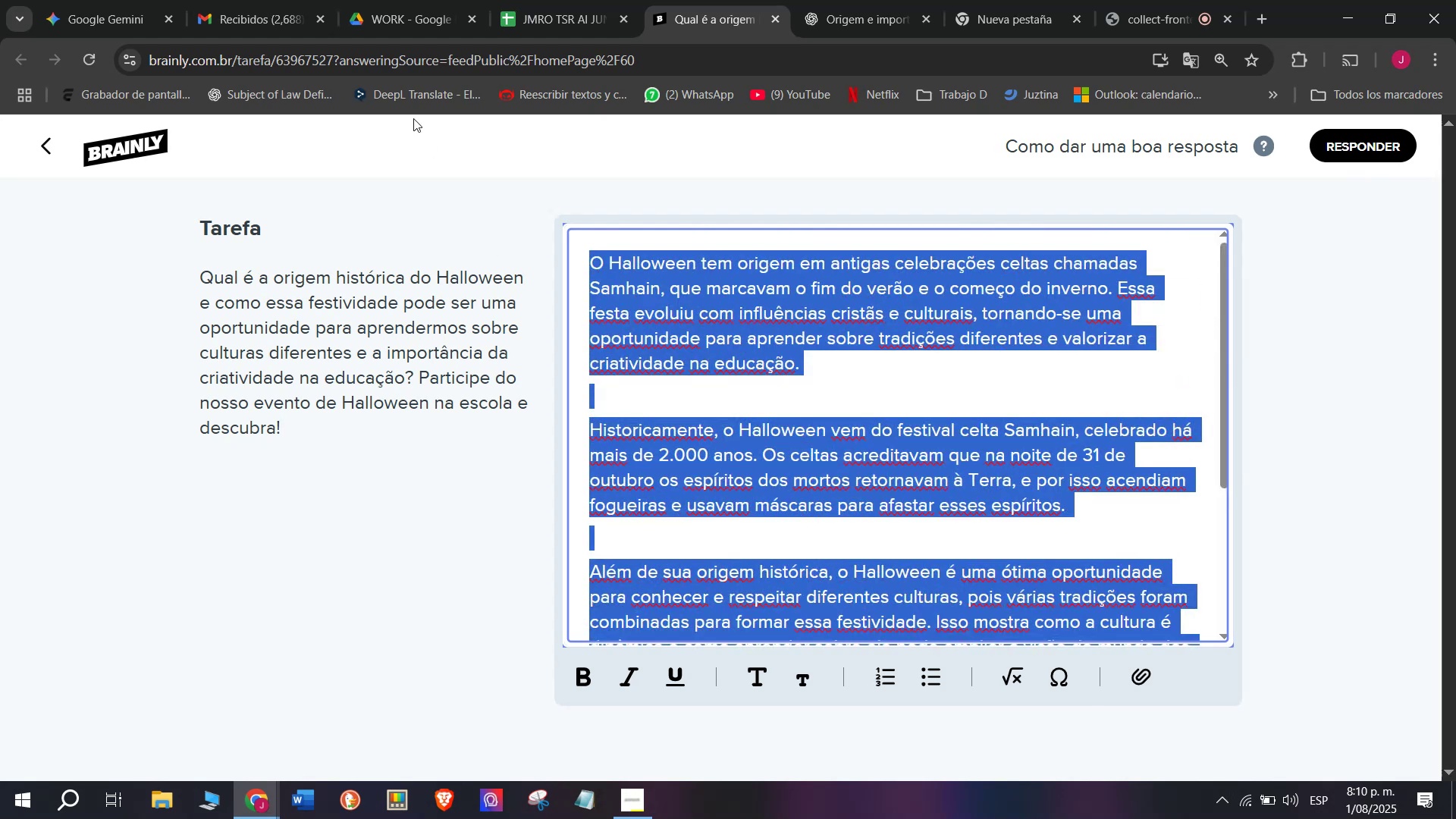 
key(Control+C)
 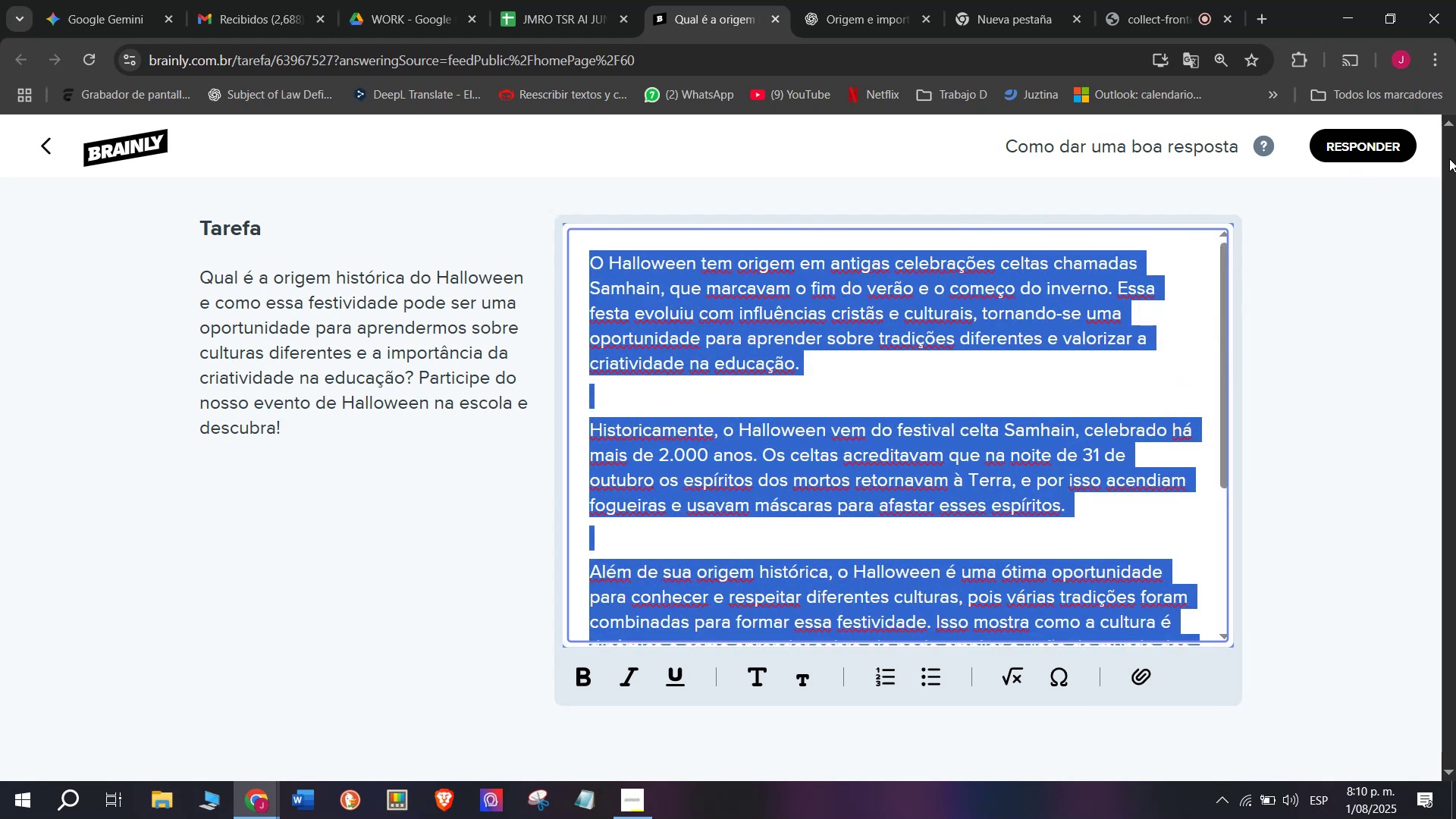 
left_click([1365, 136])
 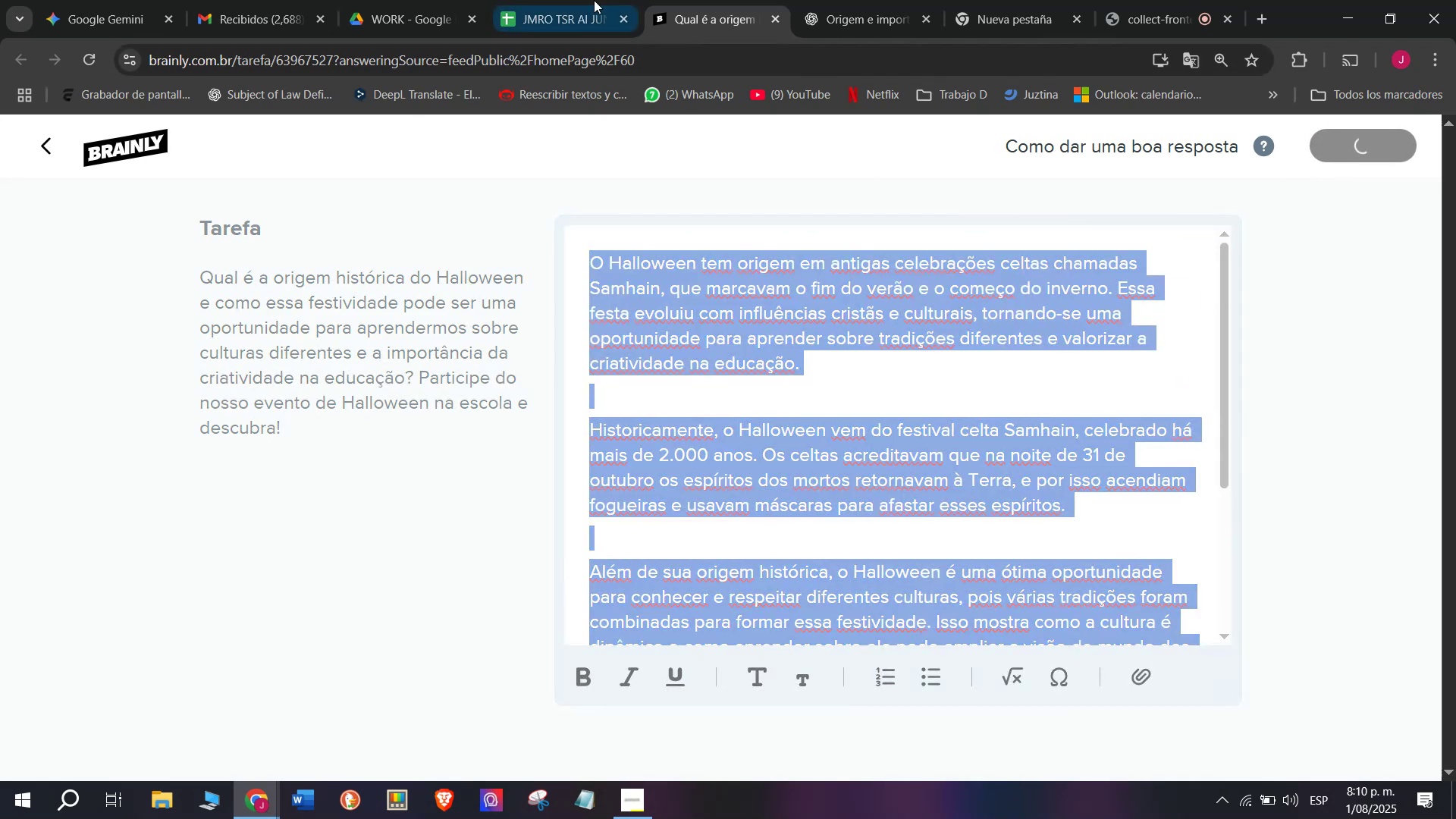 
left_click([556, 0])
 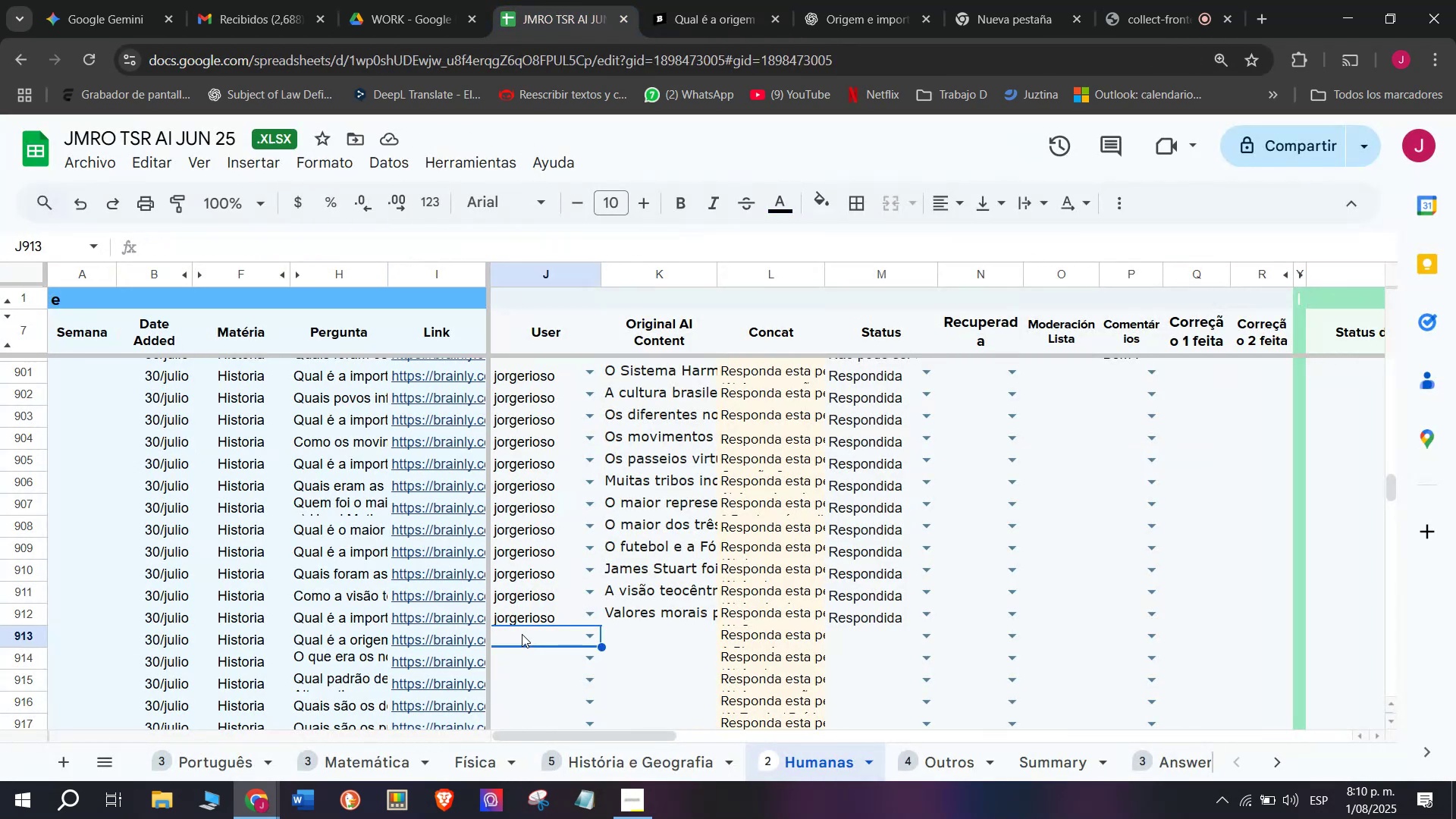 
key(J)
 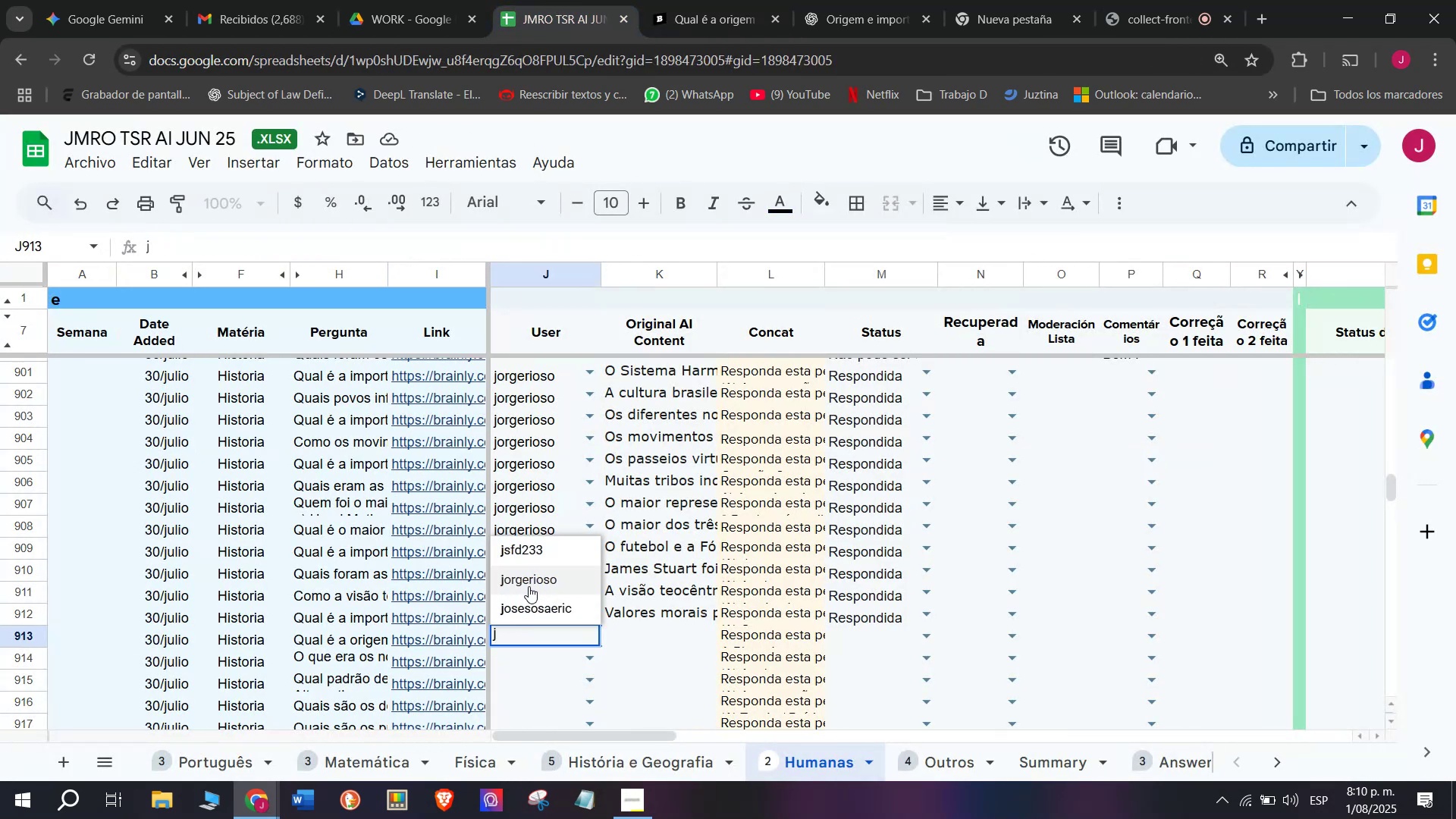 
left_click([529, 583])
 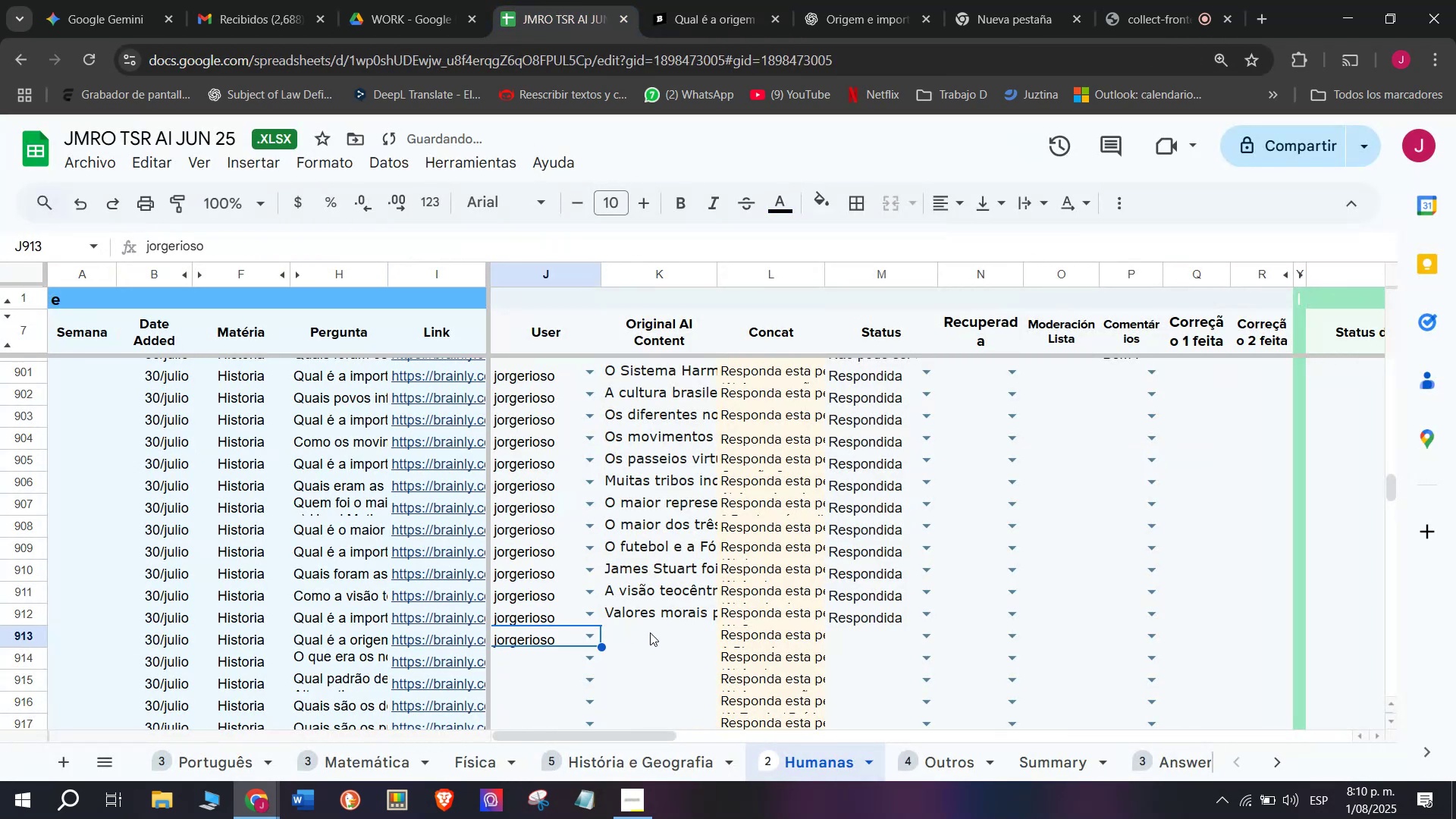 
double_click([650, 632])
 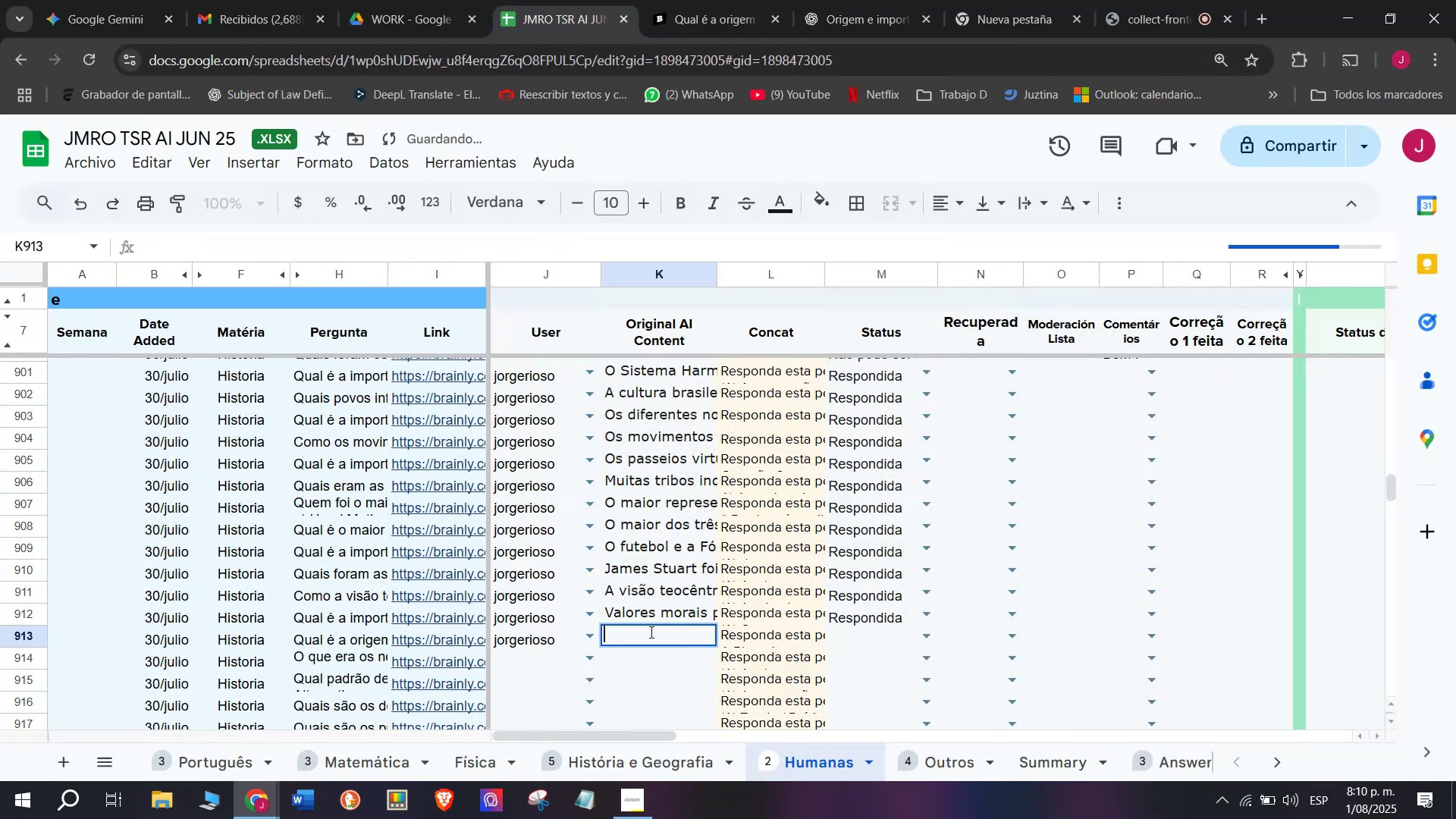 
key(Control+V)
 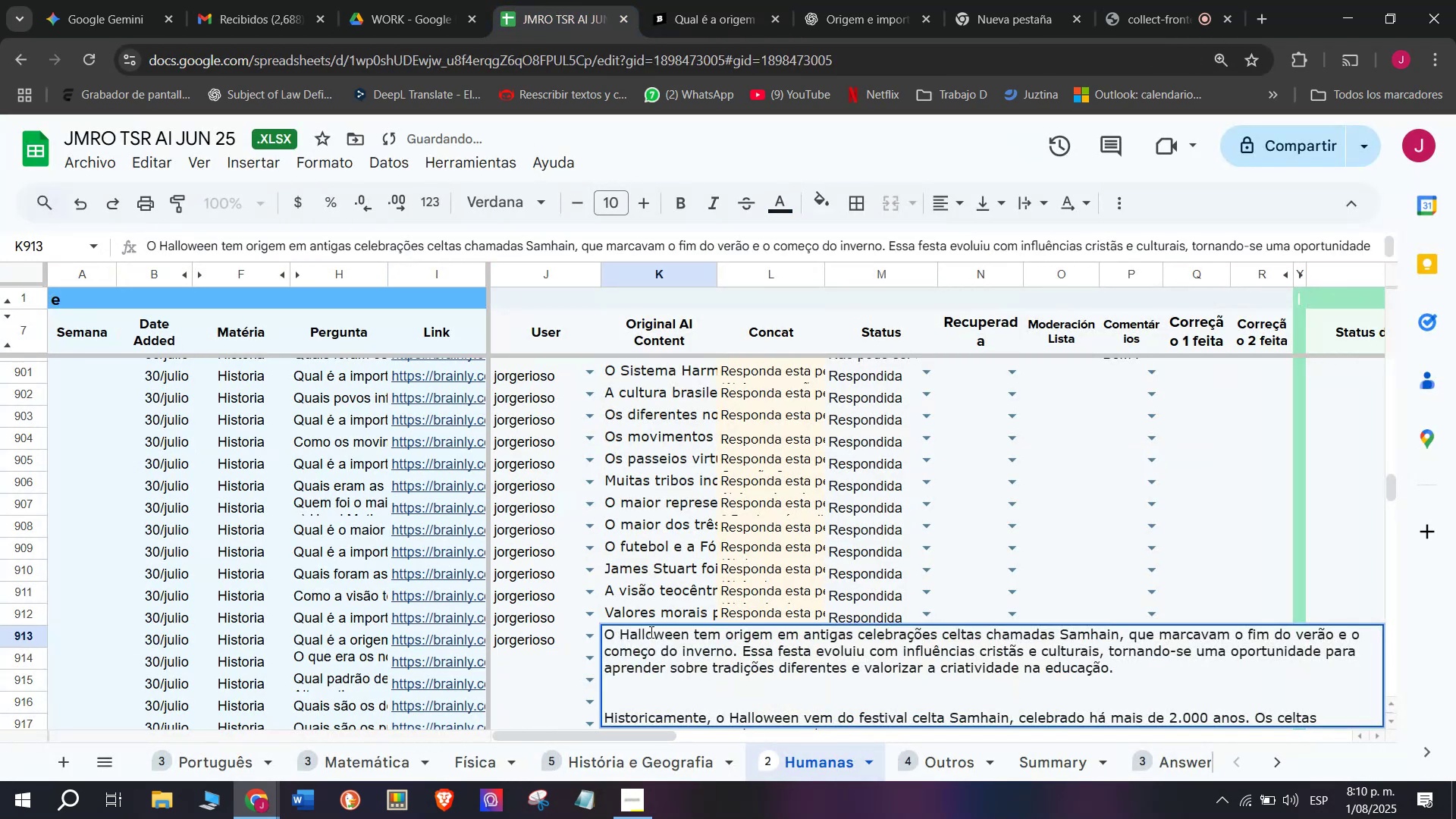 
key(Enter)
 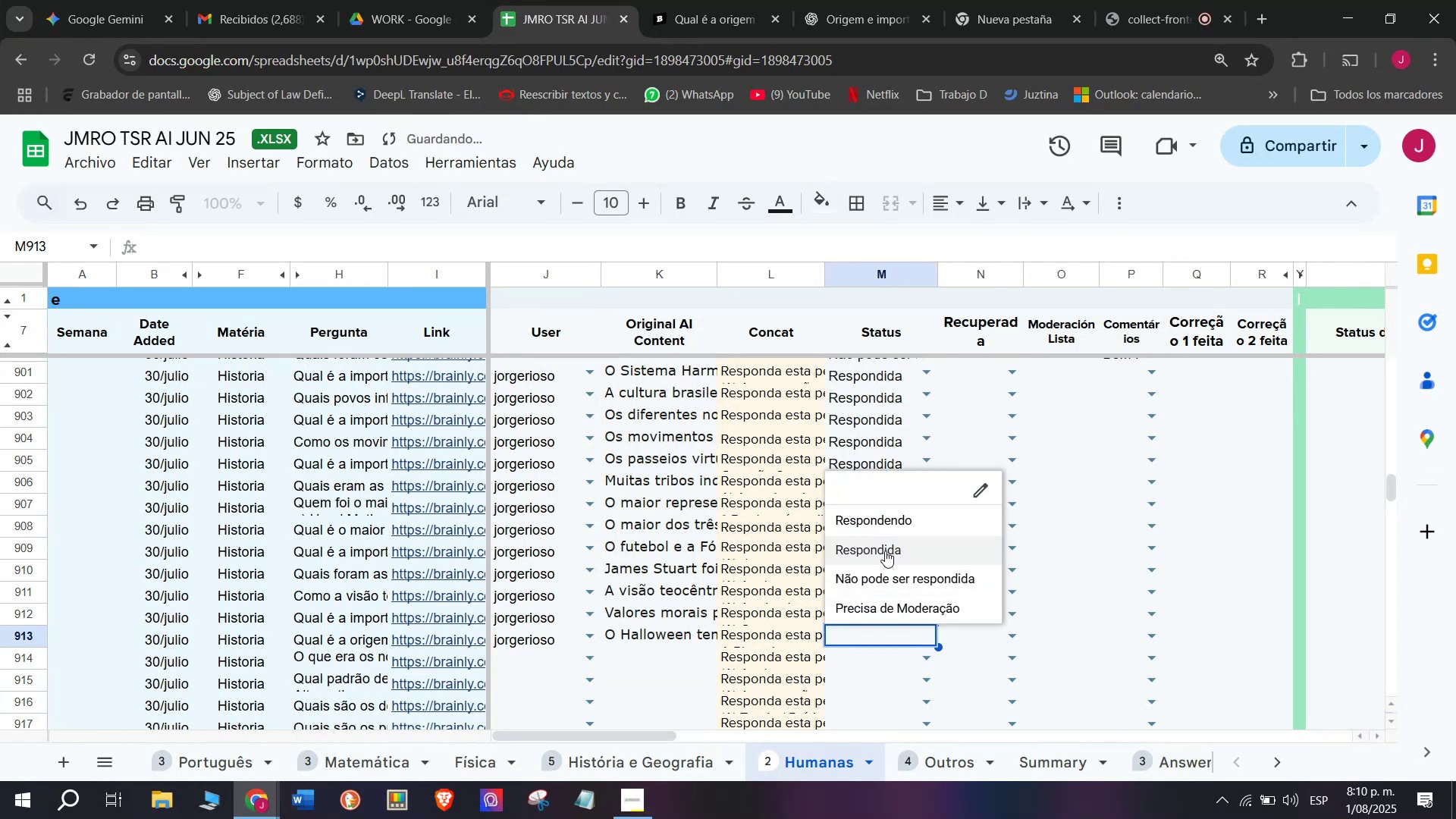 
scroll: coordinate [621, 634], scroll_direction: down, amount: 1.0
 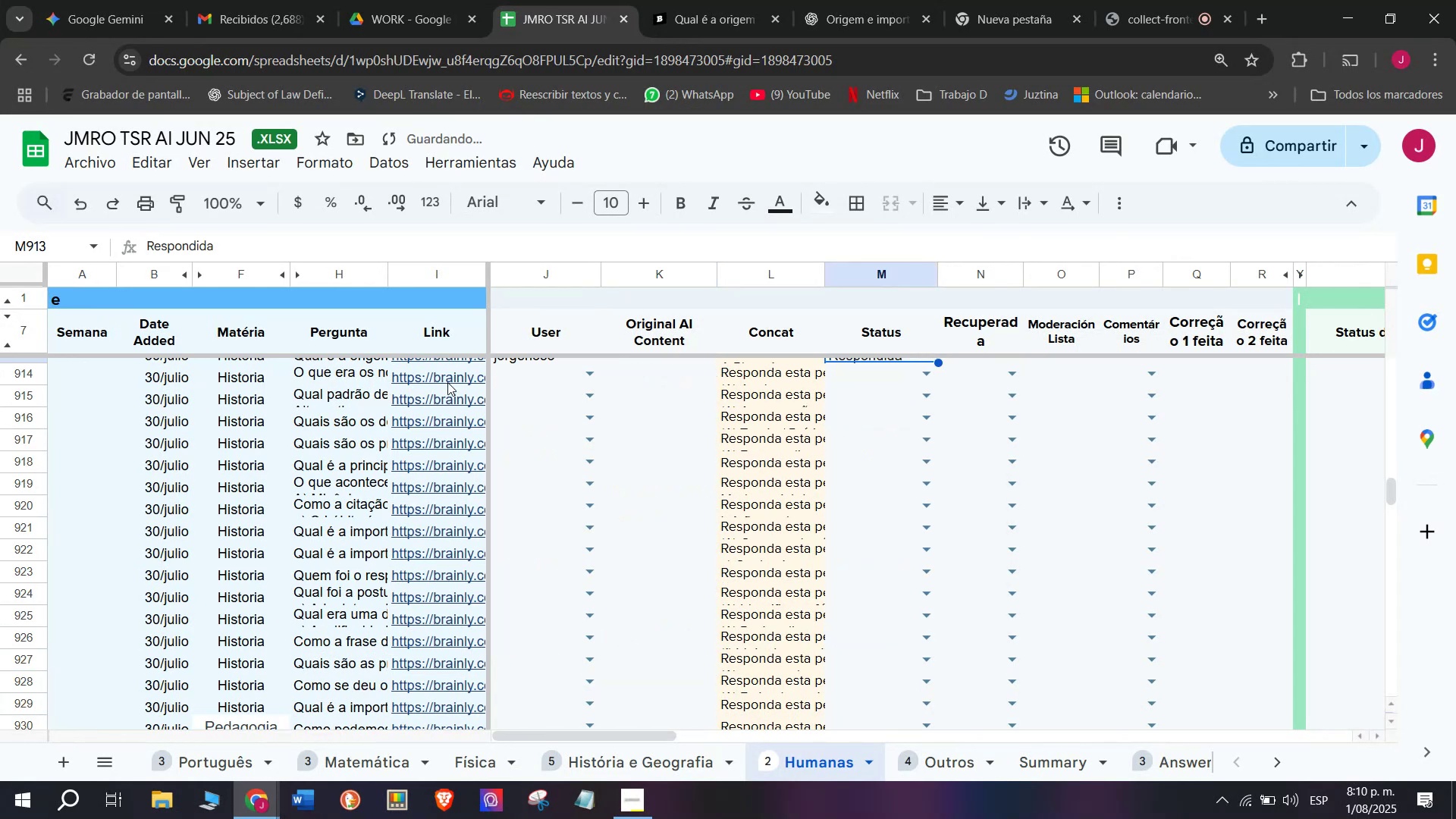 
left_click([447, 375])
 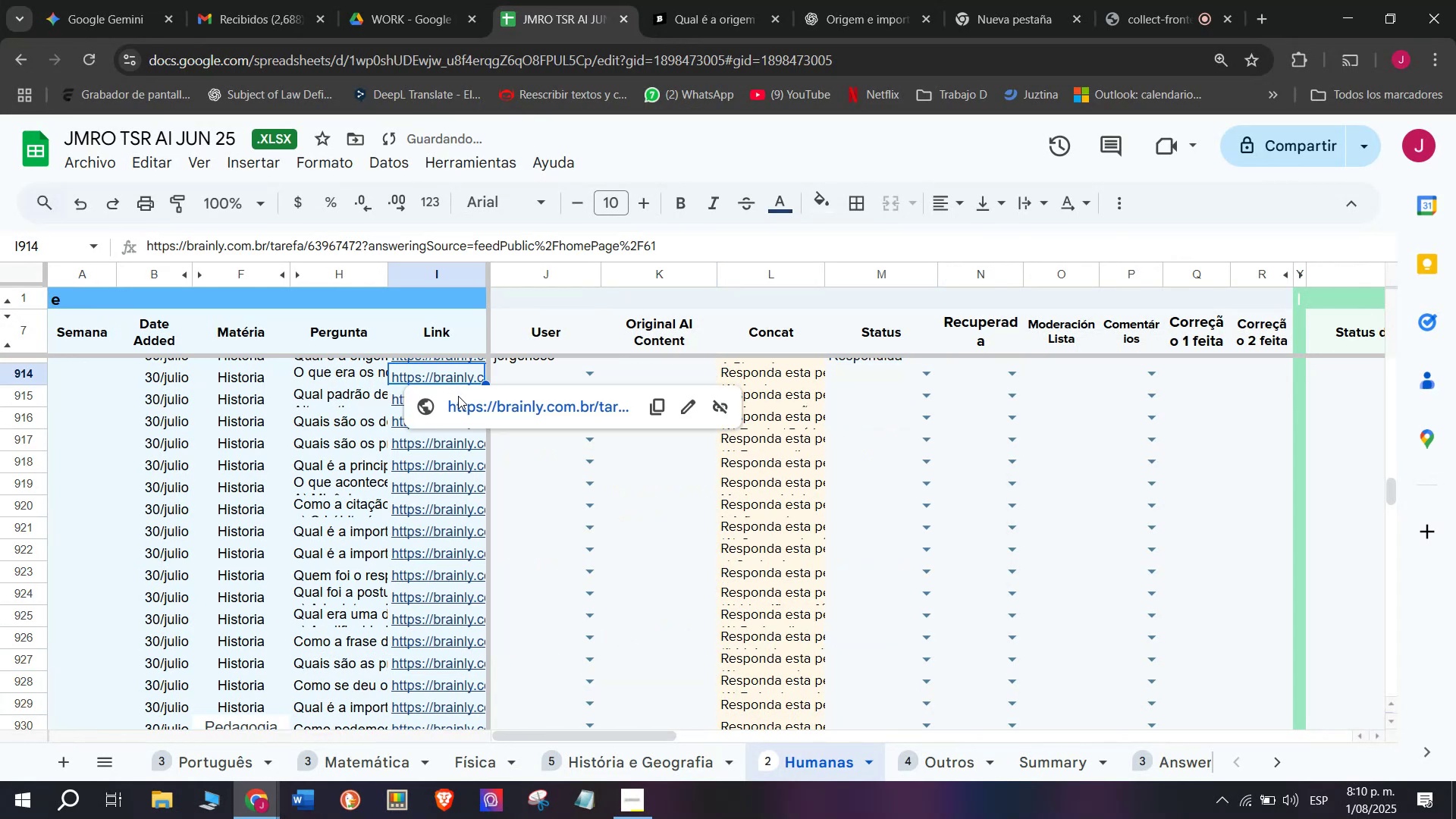 
left_click([458, 400])
 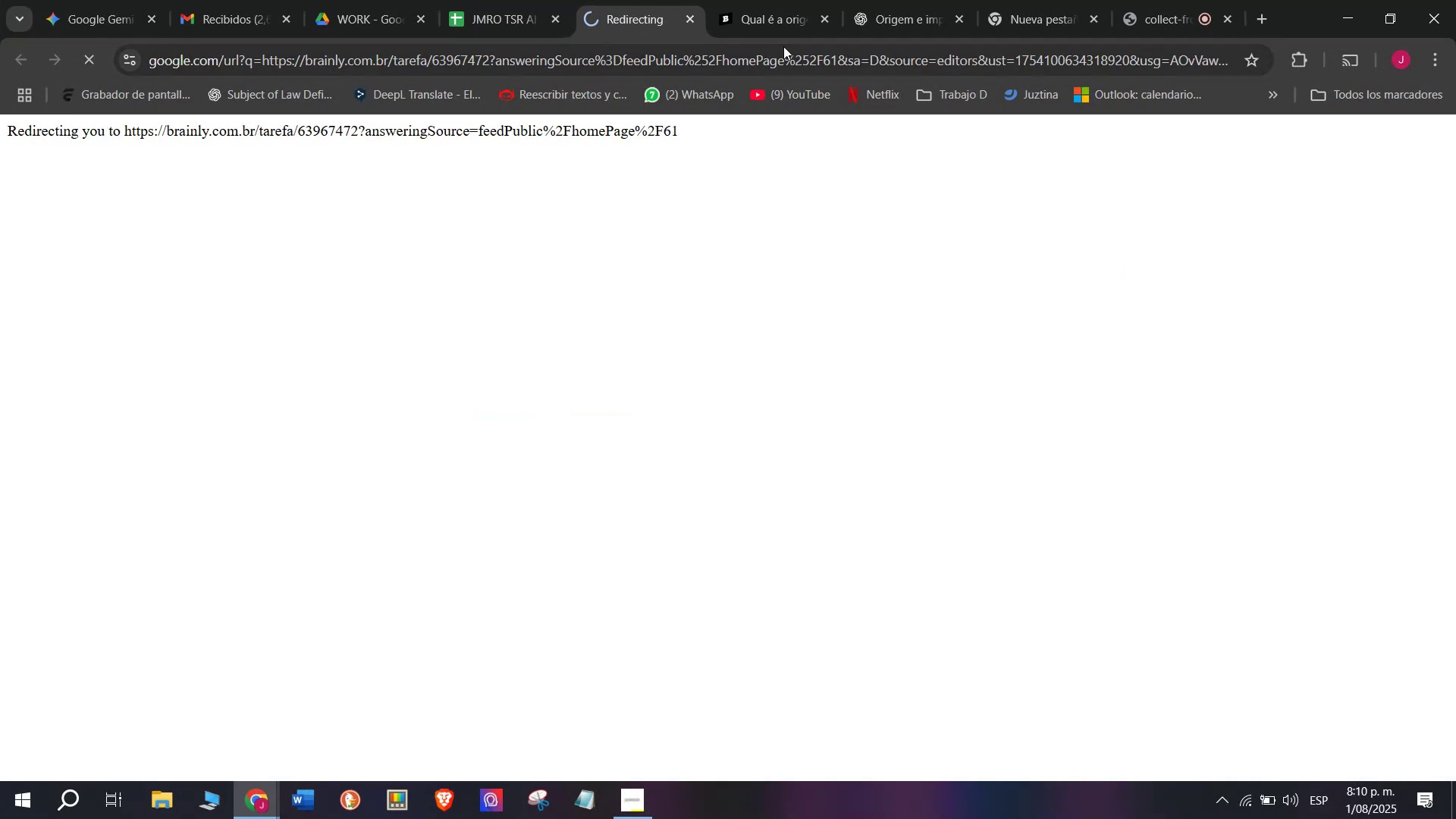 
left_click([805, 0])
 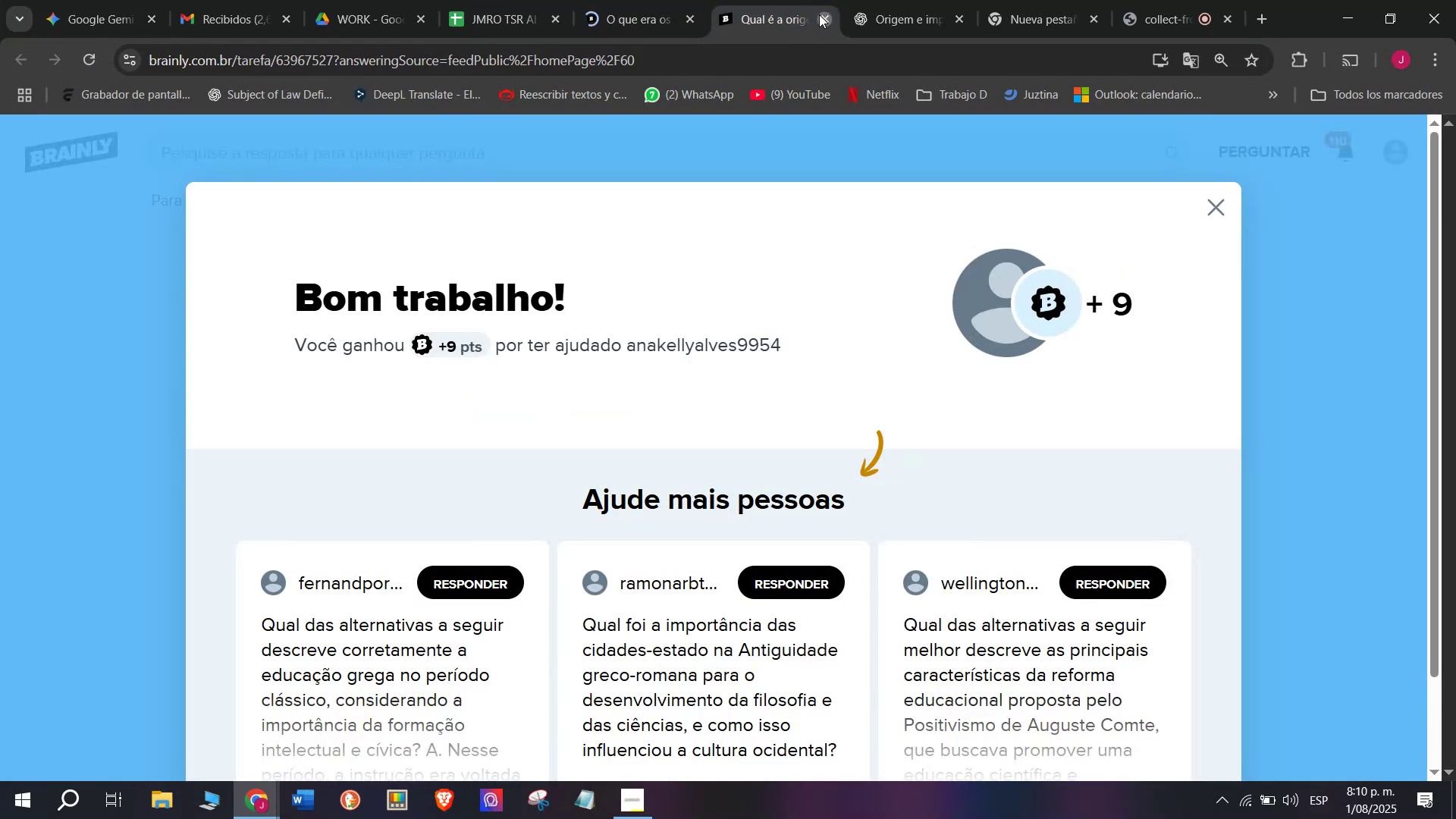 
double_click([630, 0])
 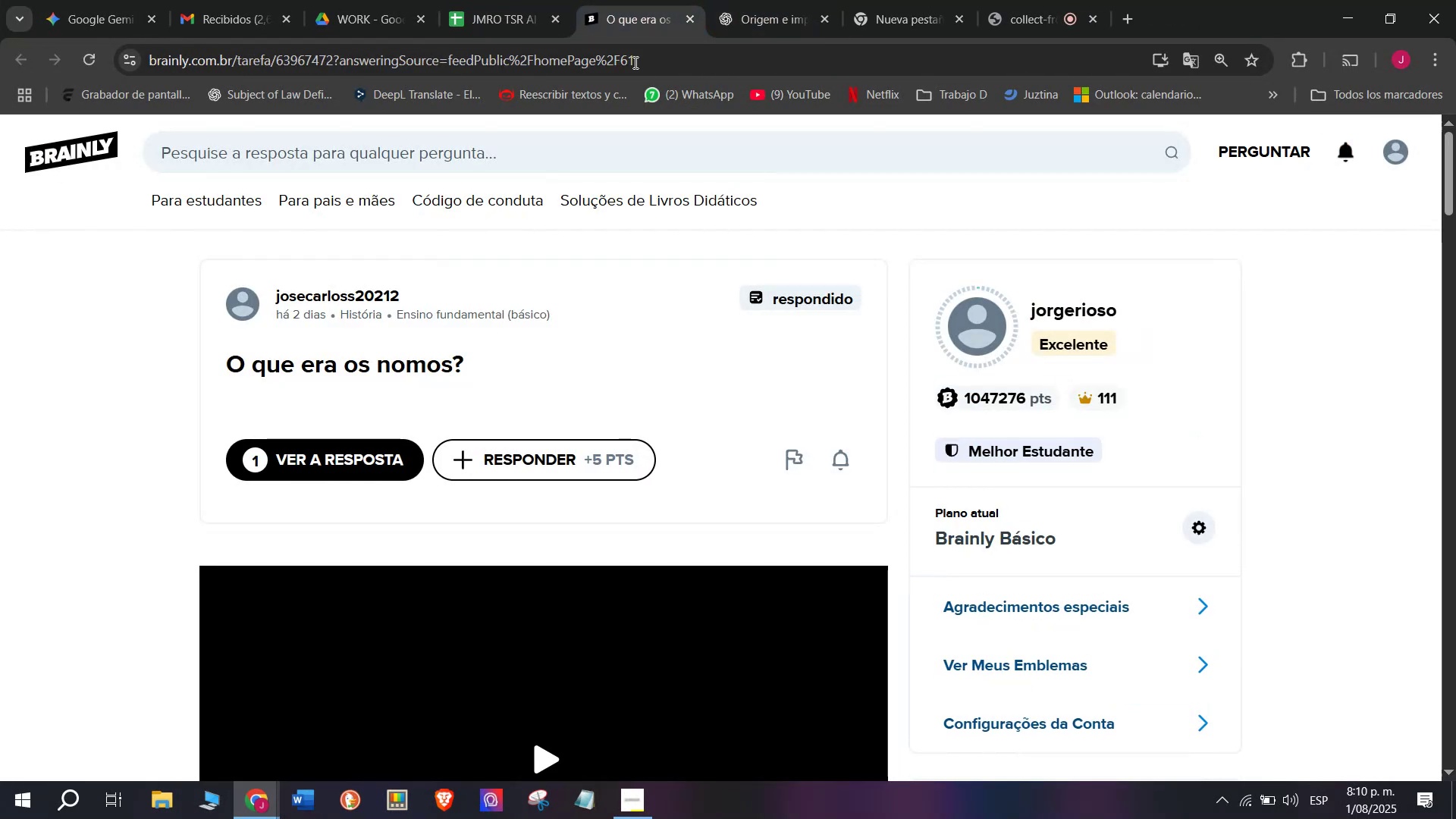 
scroll: coordinate [479, 372], scroll_direction: down, amount: 4.0
 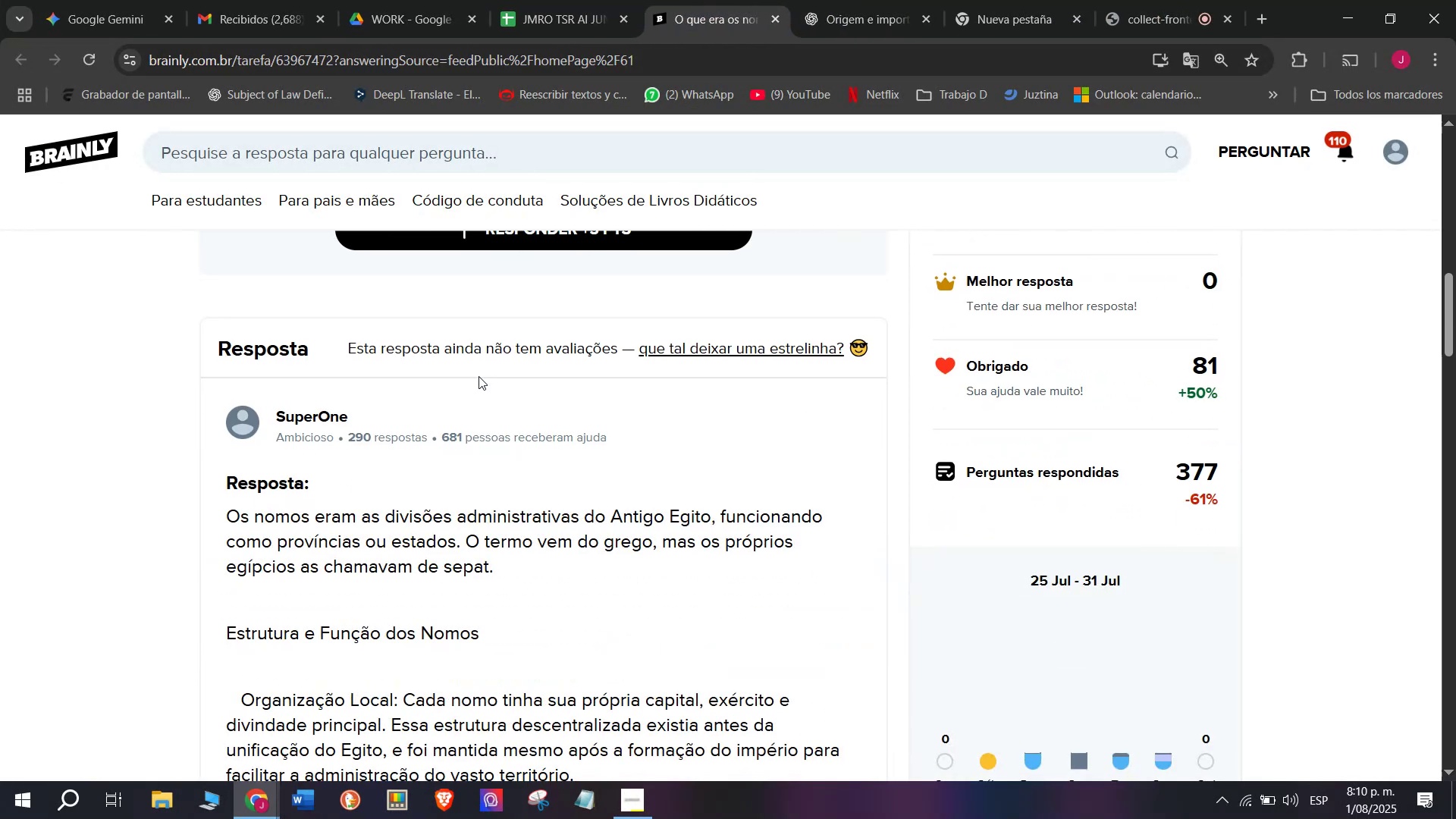 
scroll: coordinate [479, 376], scroll_direction: up, amount: 6.0
 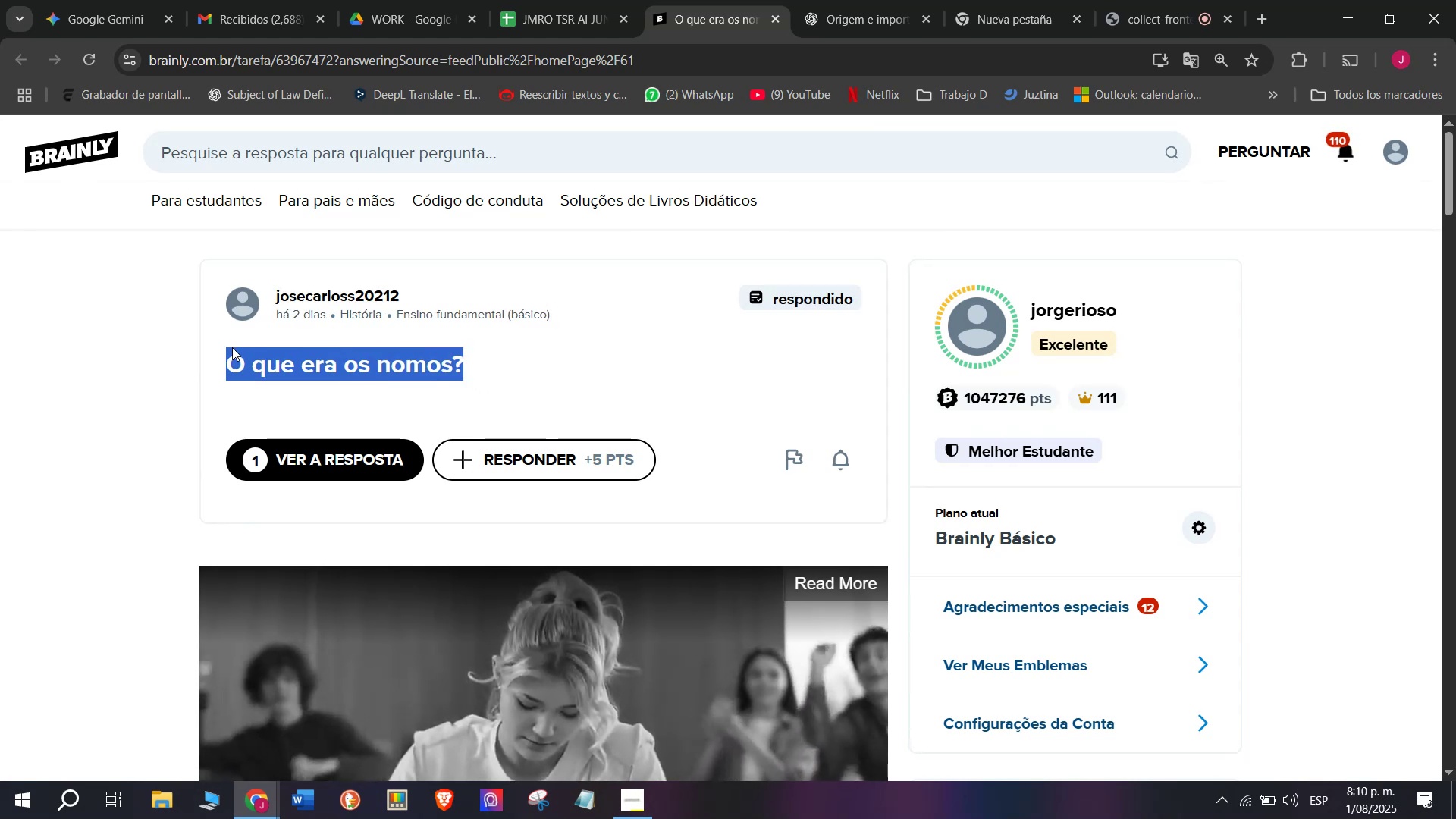 
key(Control+C)
 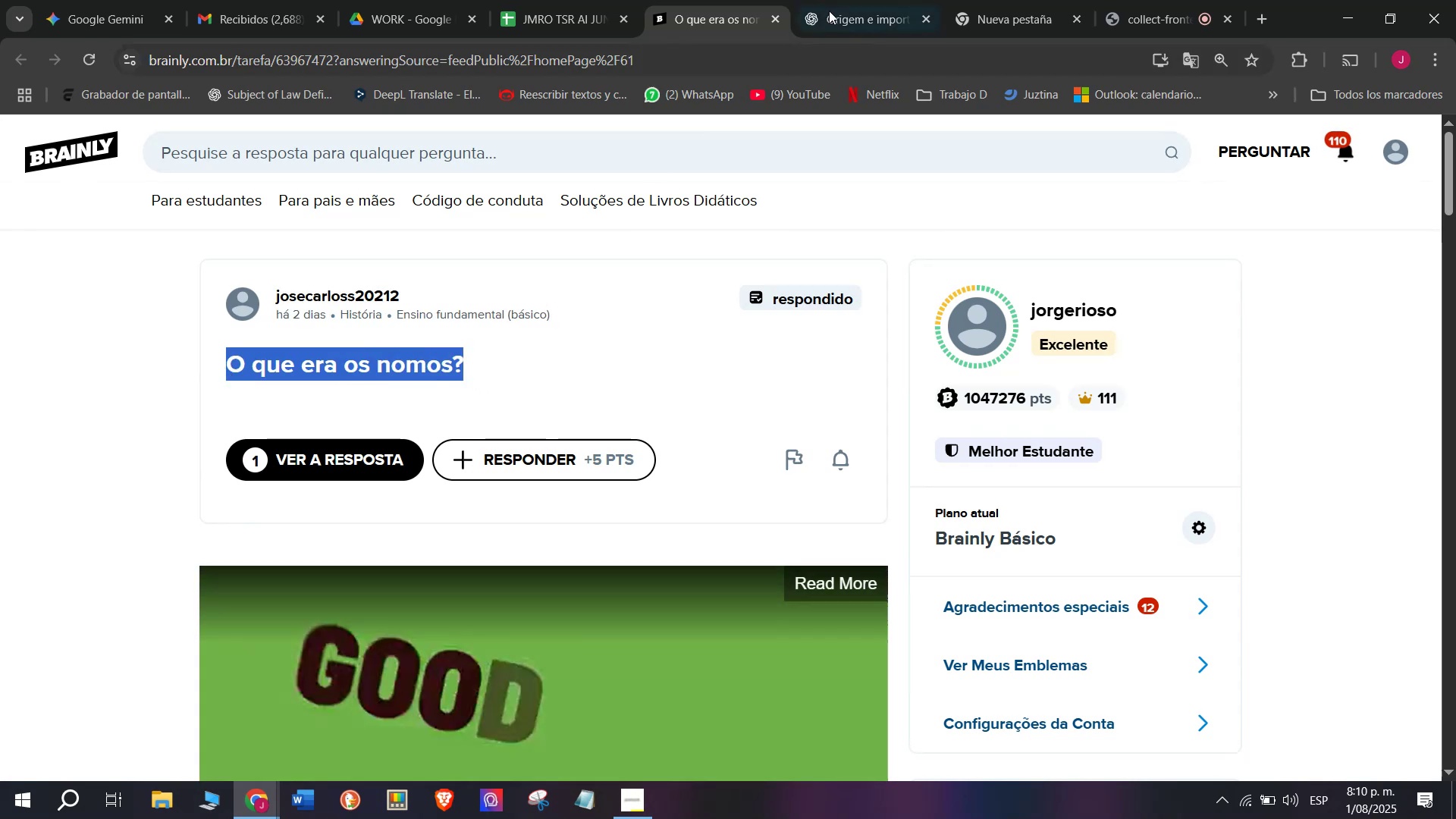 
left_click([874, 0])
 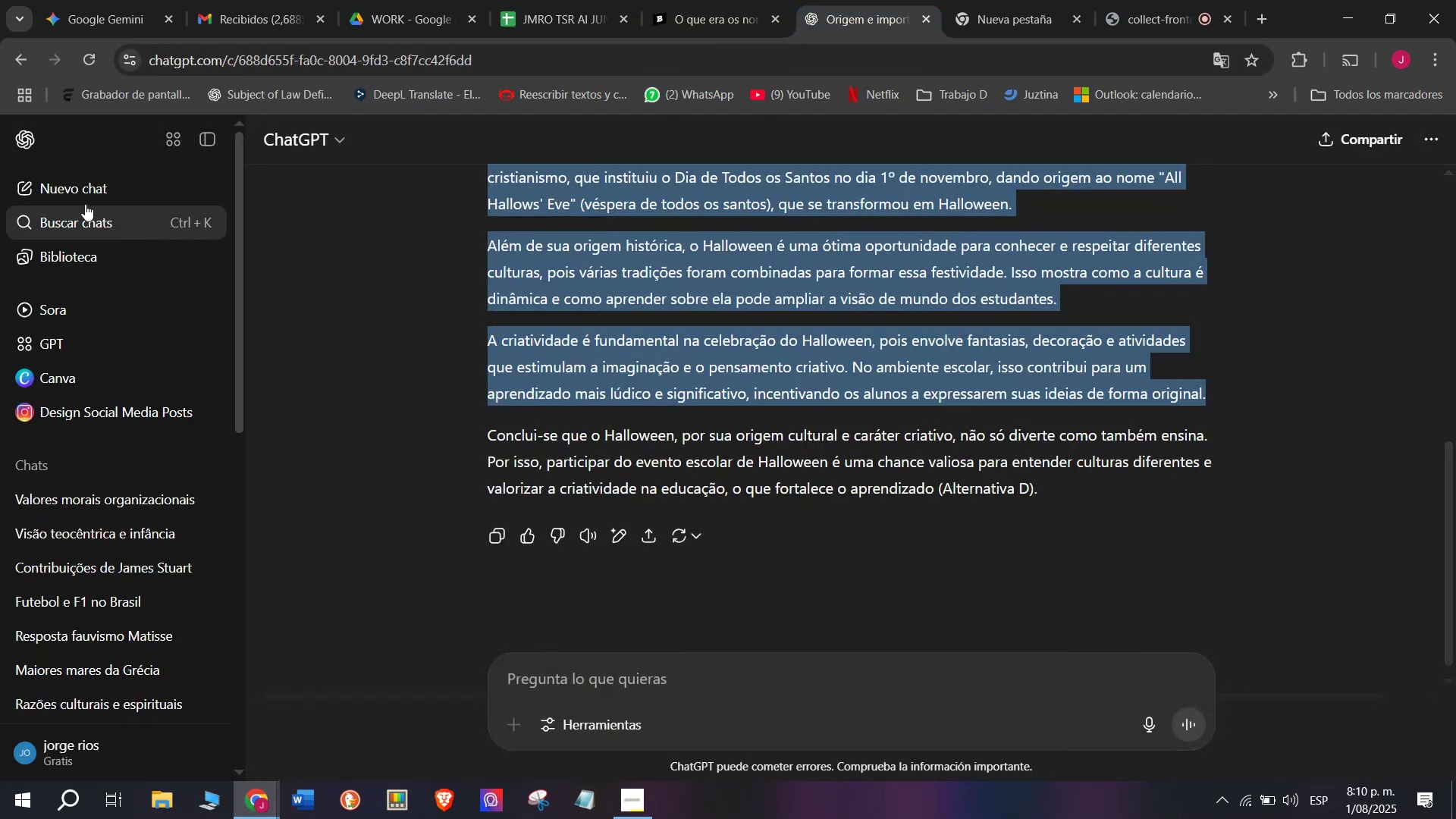 
left_click([78, 187])
 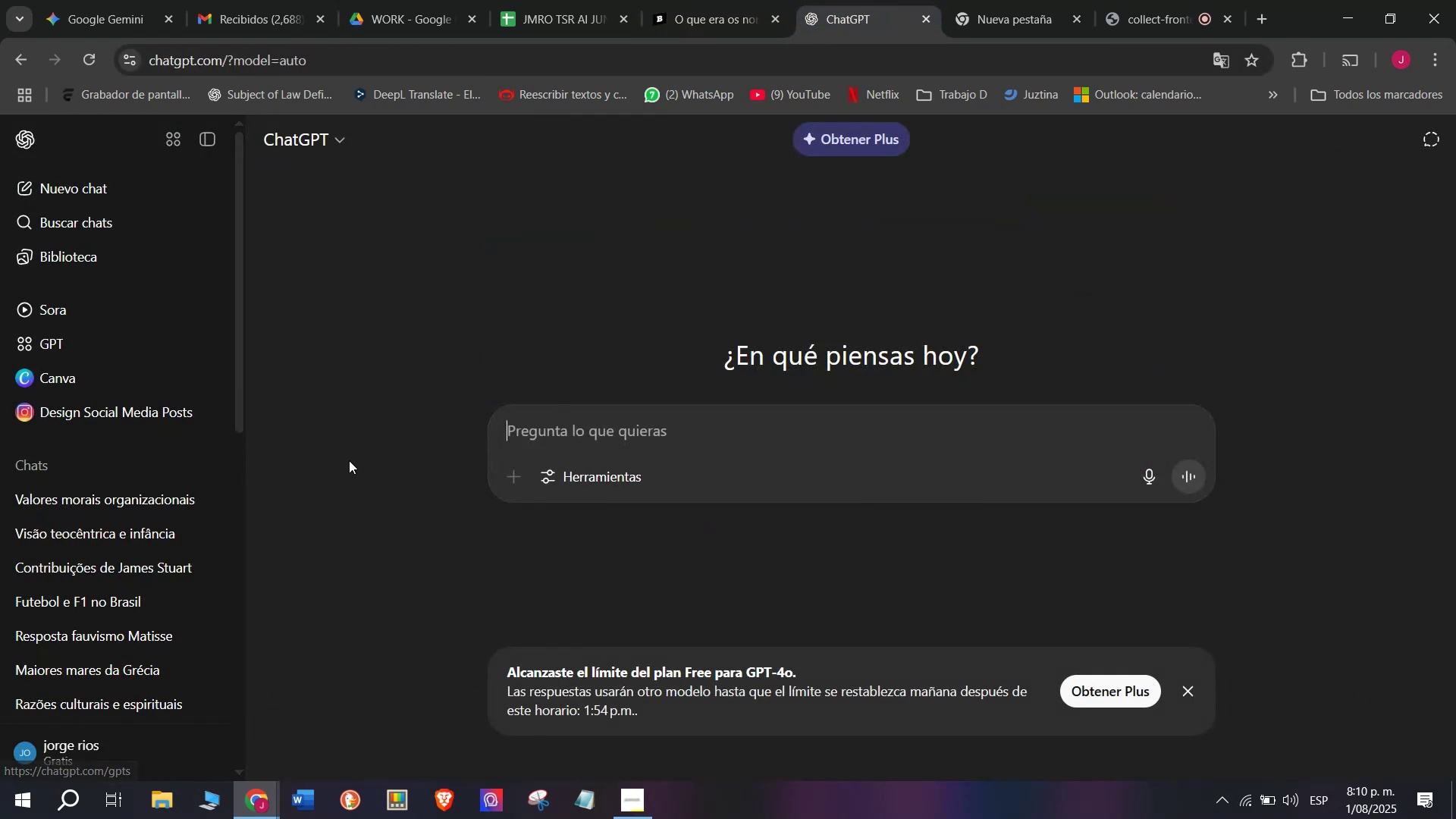 
key(Meta+MetaLeft)
 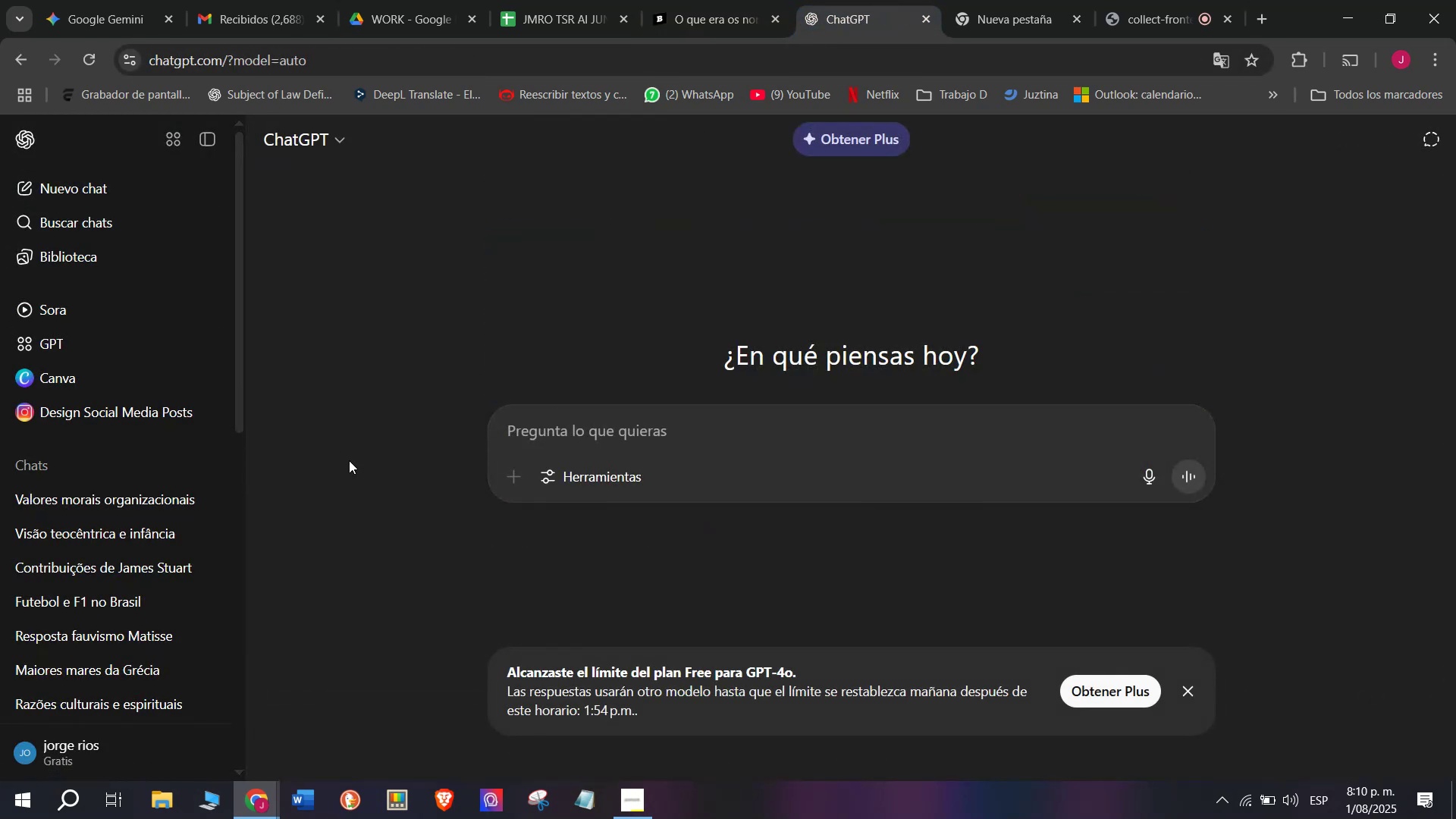 
key(Meta+V)
 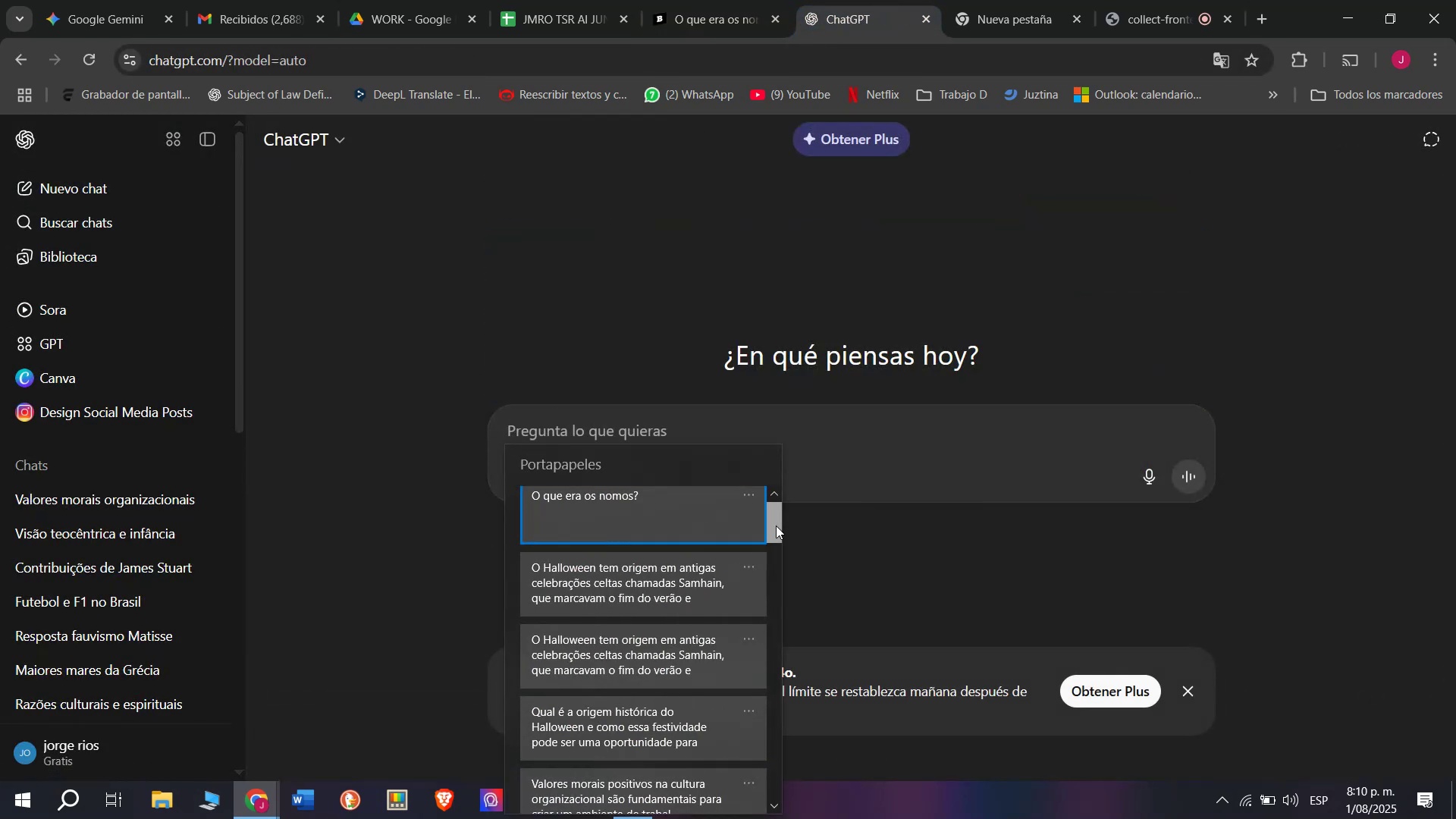 
left_click([645, 702])
 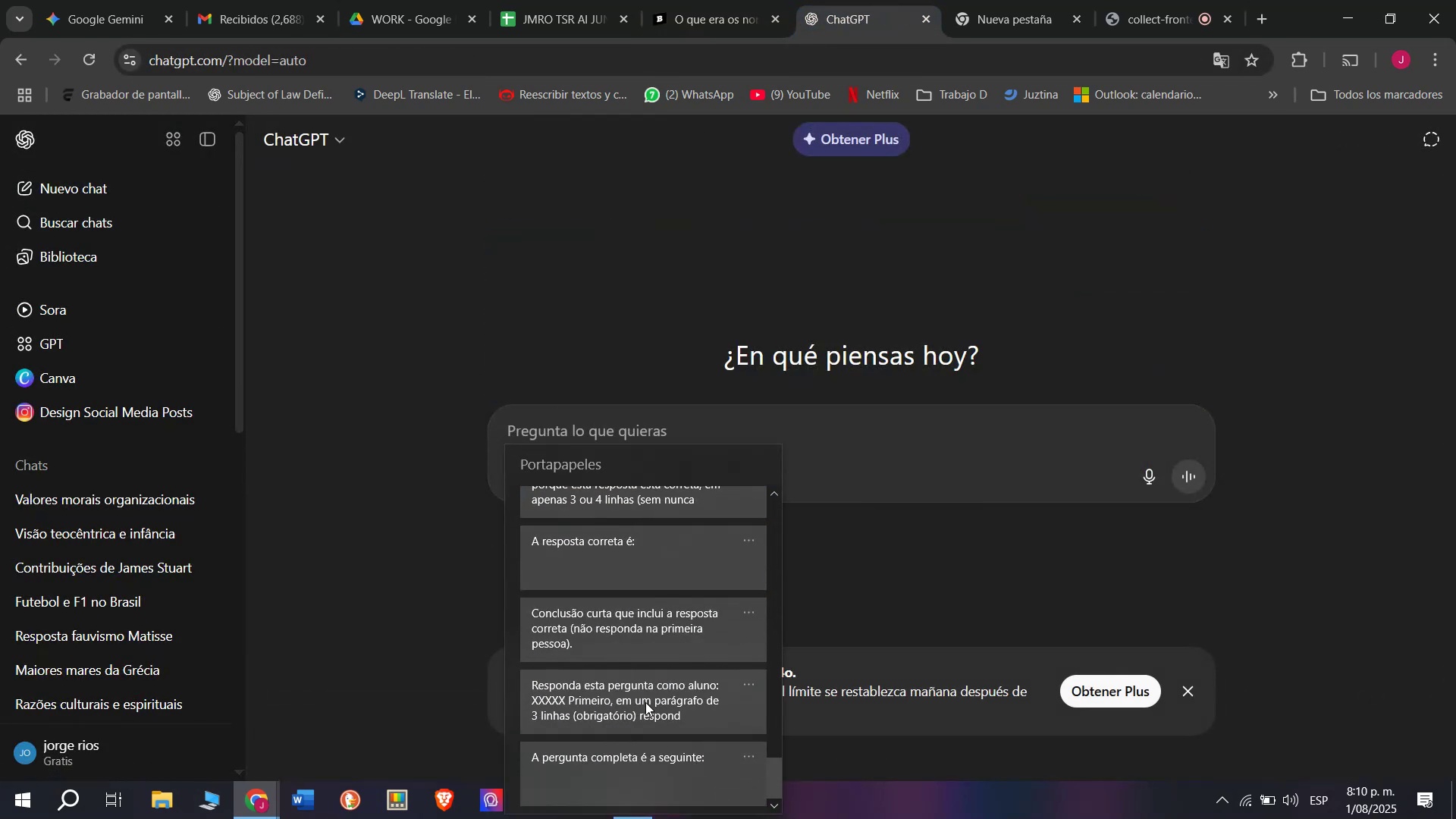 
key(Control+ControlLeft)
 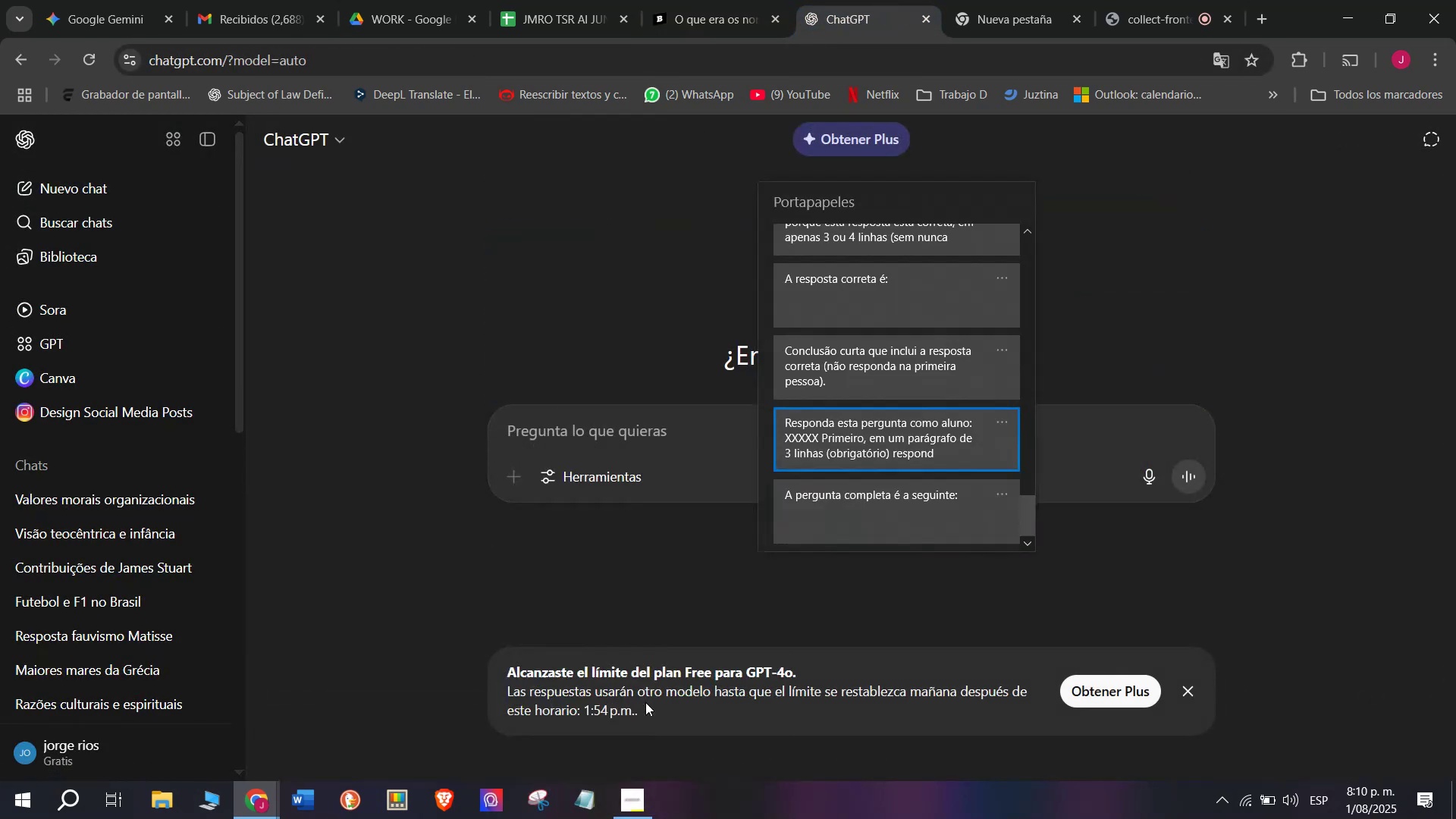 
key(Control+V)
 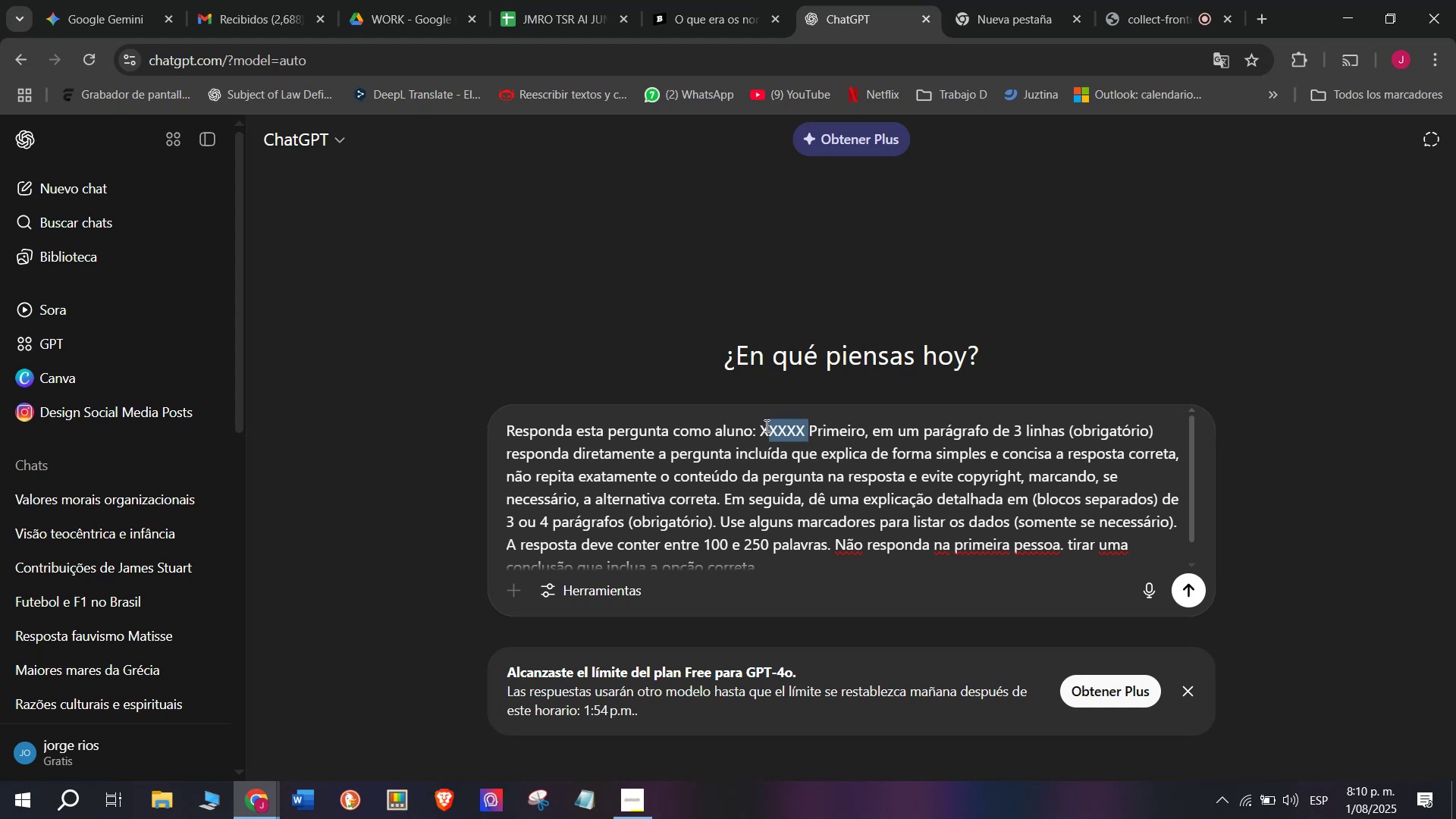 
key(Meta+MetaLeft)
 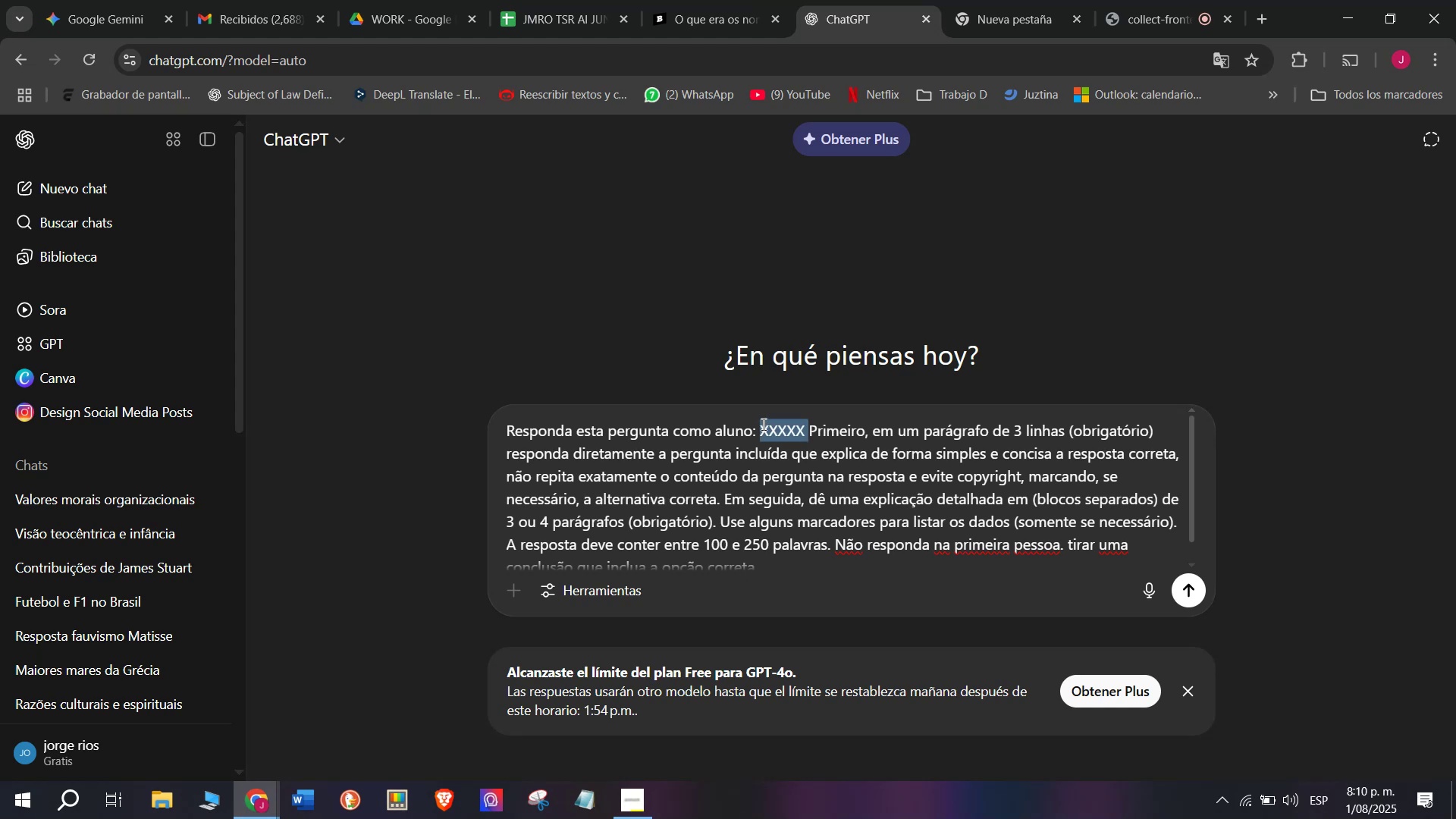 
key(Meta+V)
 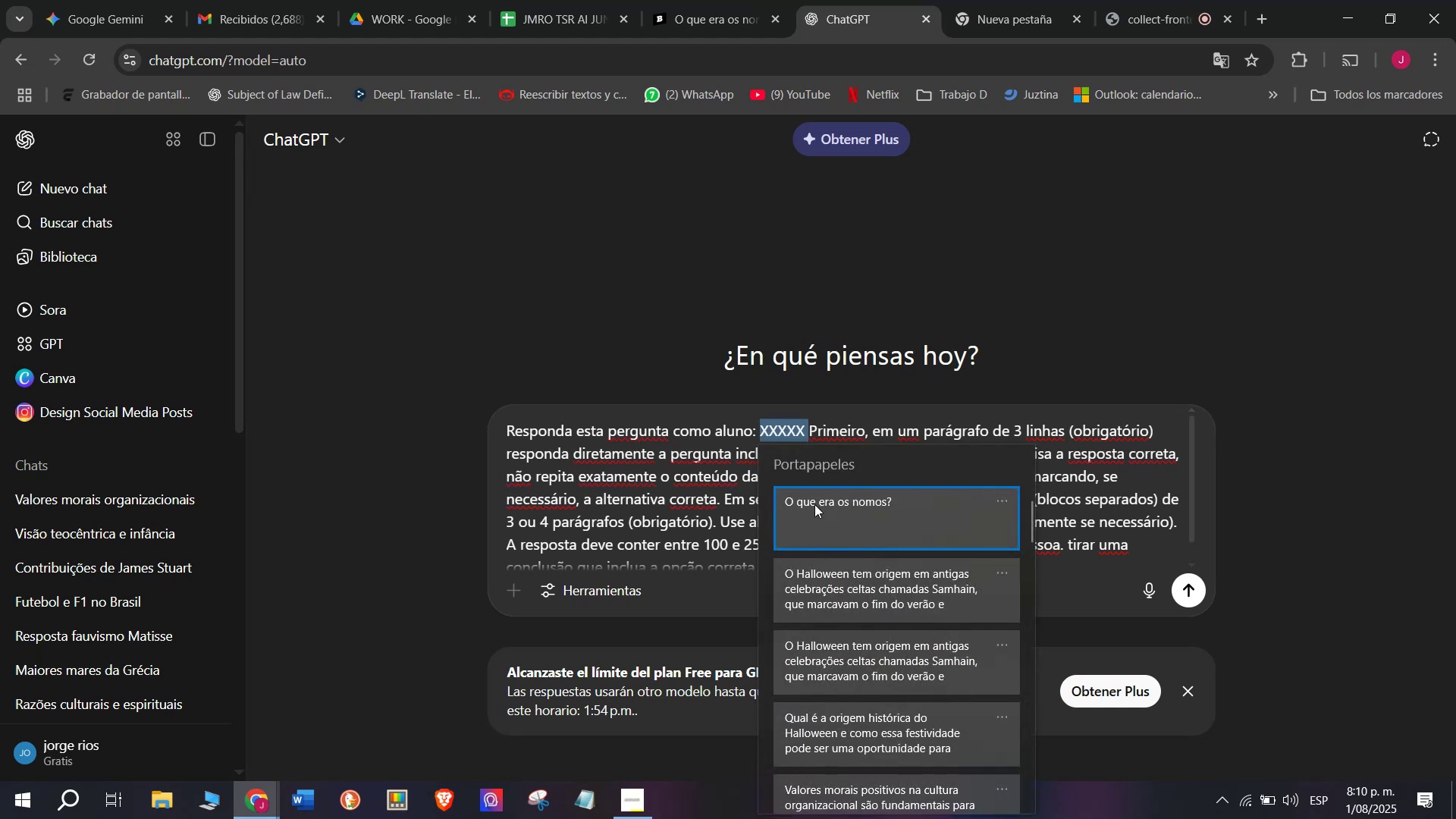 
left_click([815, 513])
 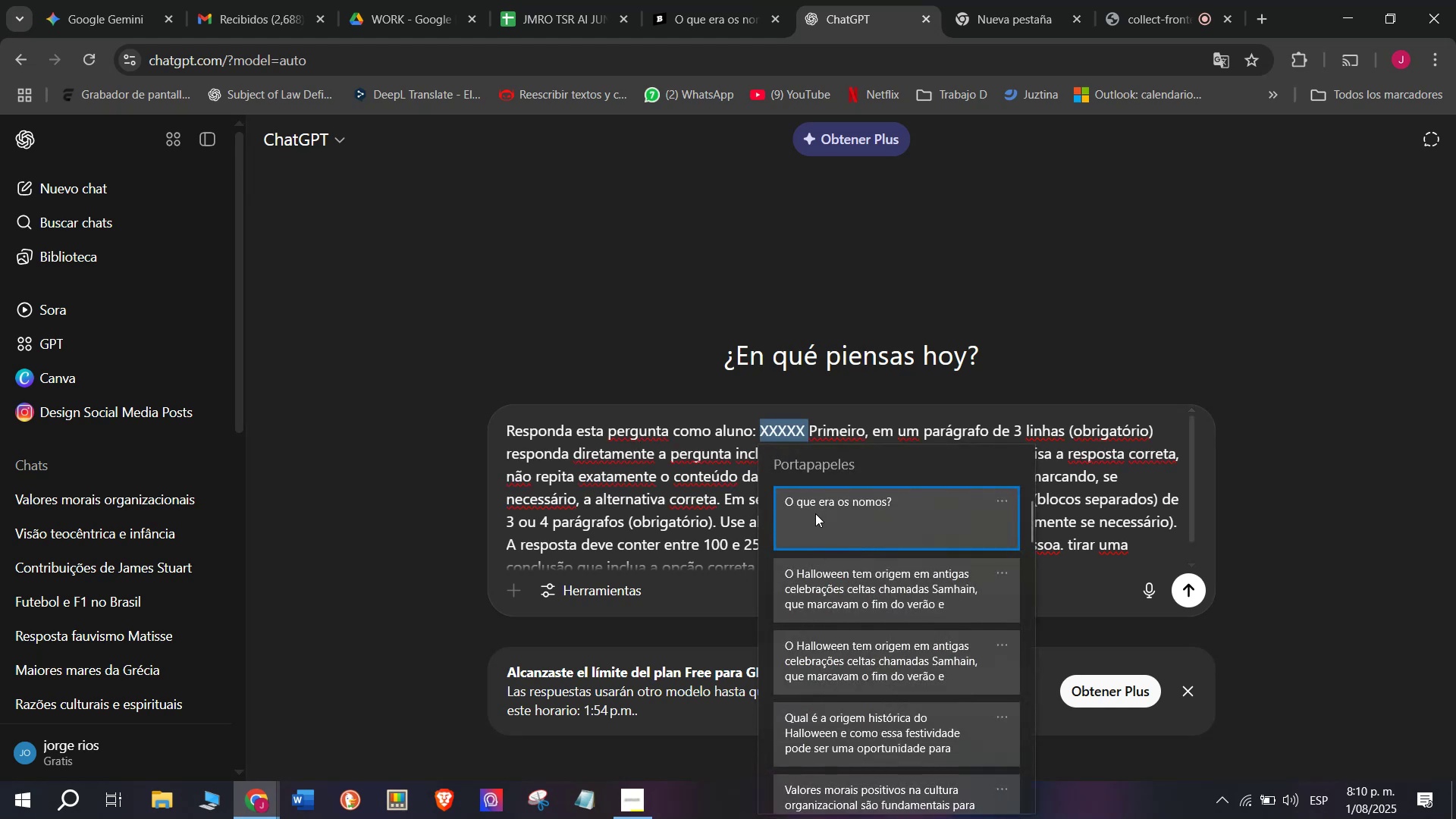 
key(Control+ControlLeft)
 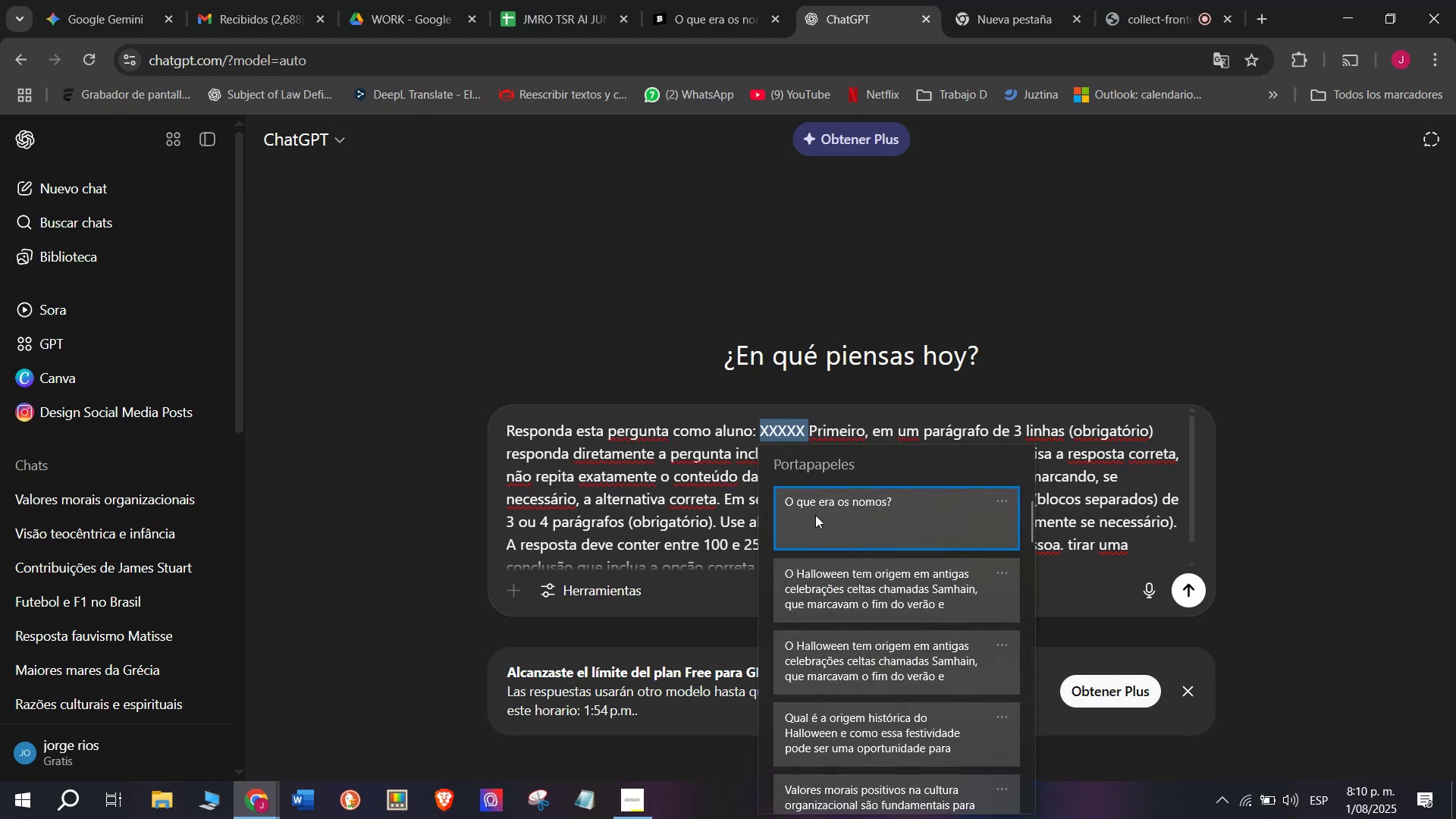 
key(Control+V)
 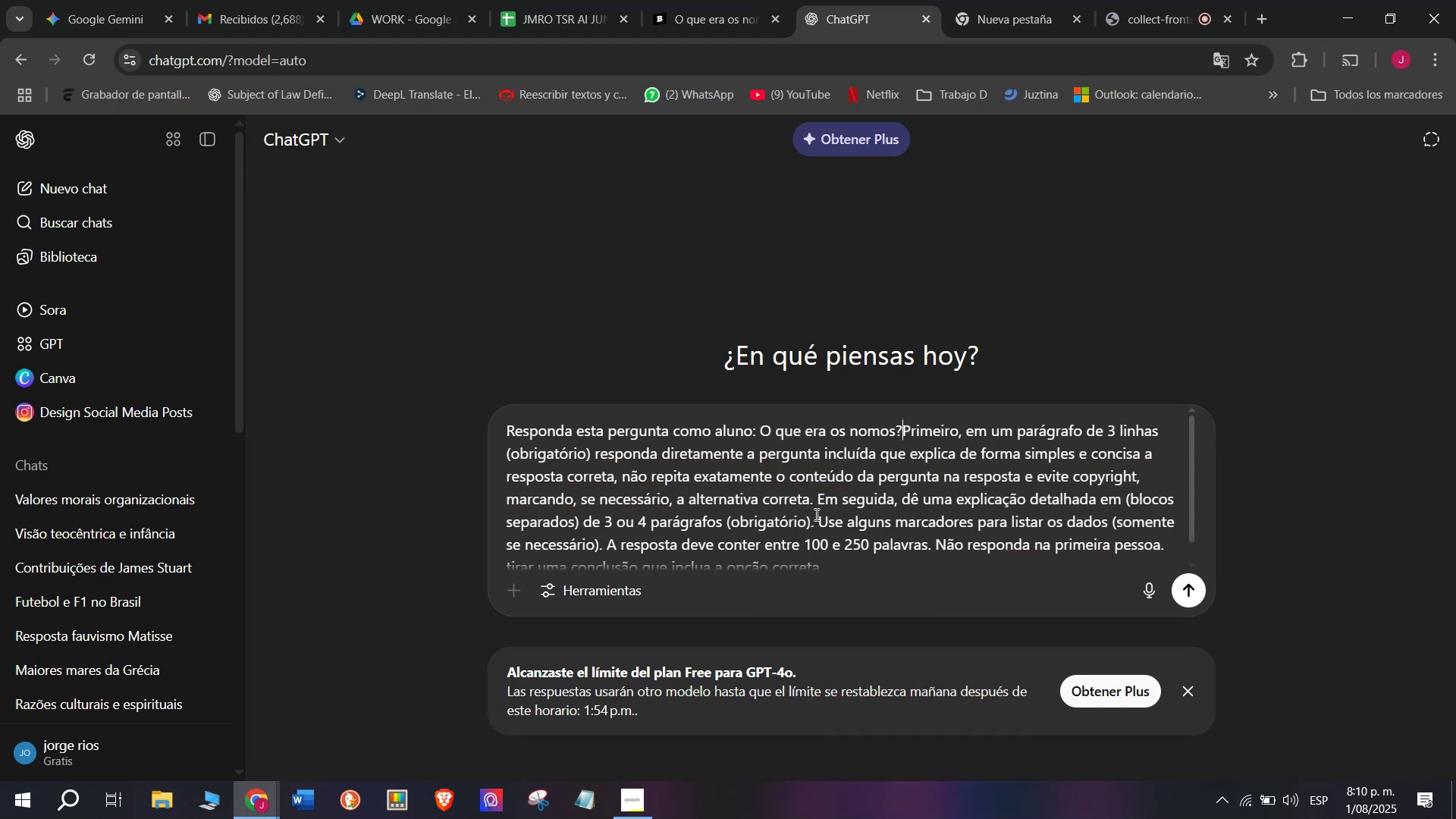 
key(Enter)
 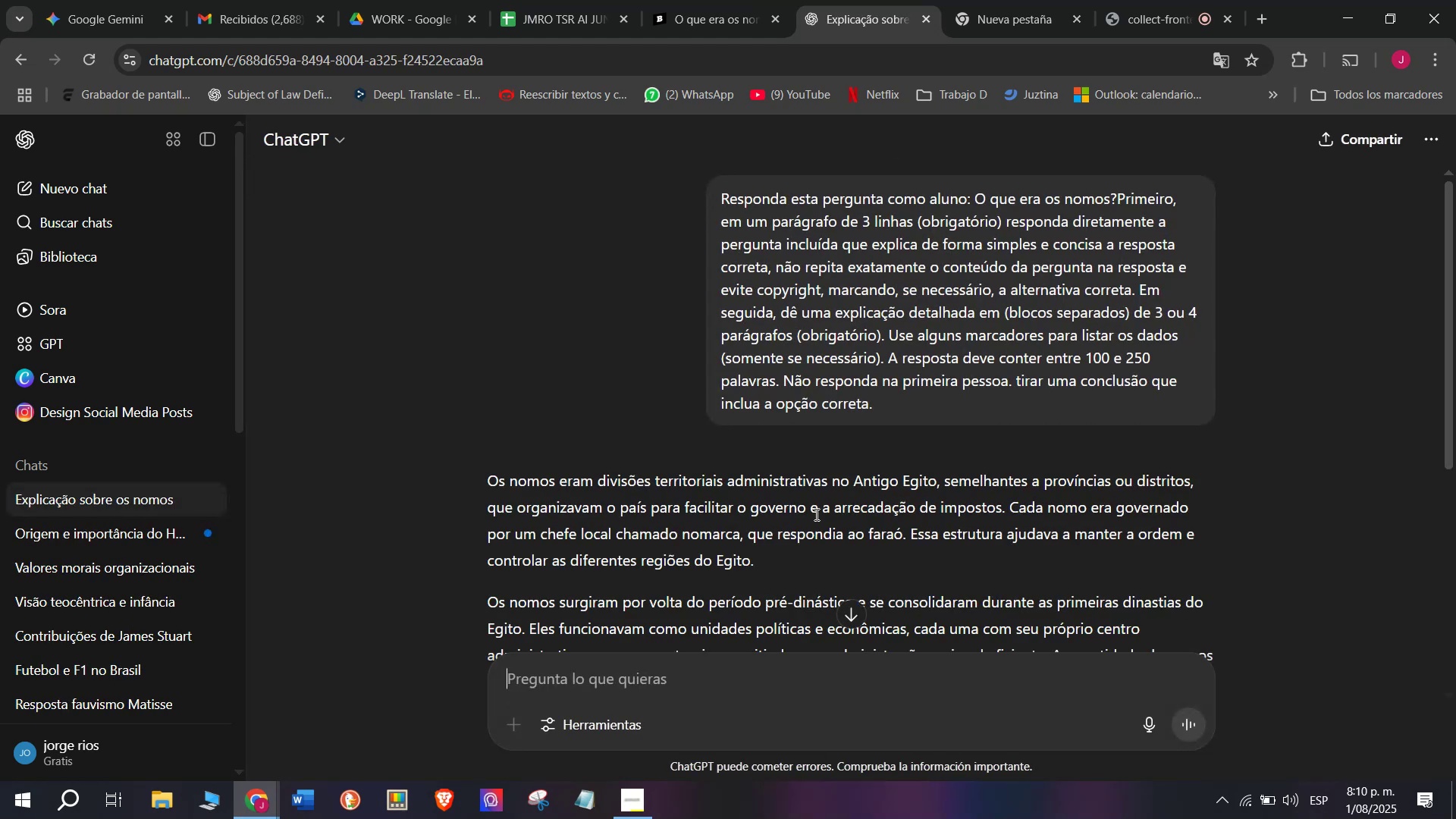 
wait(7.7)
 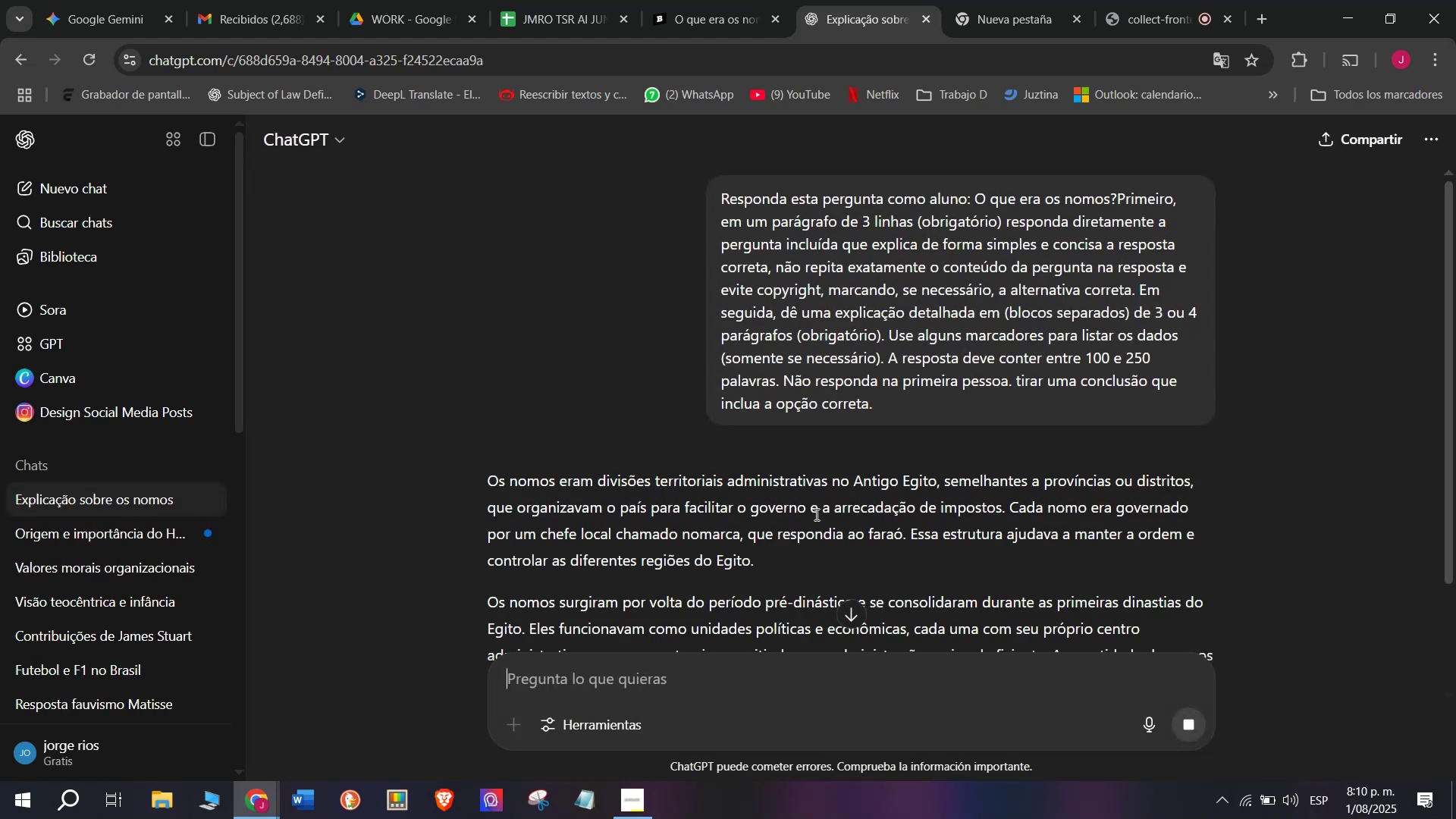 
scroll: coordinate [822, 456], scroll_direction: down, amount: 1.0
 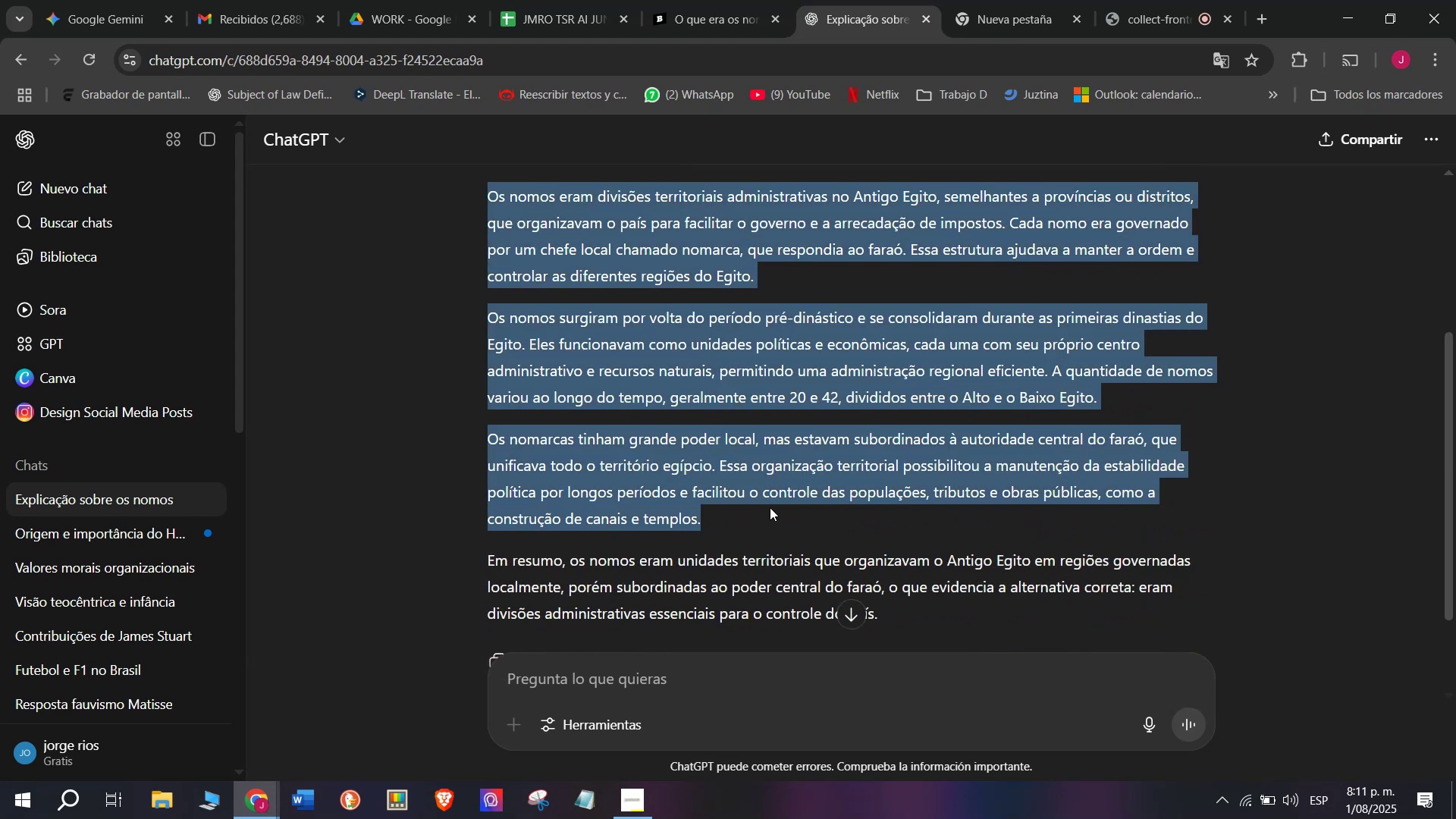 
key(Control+C)
 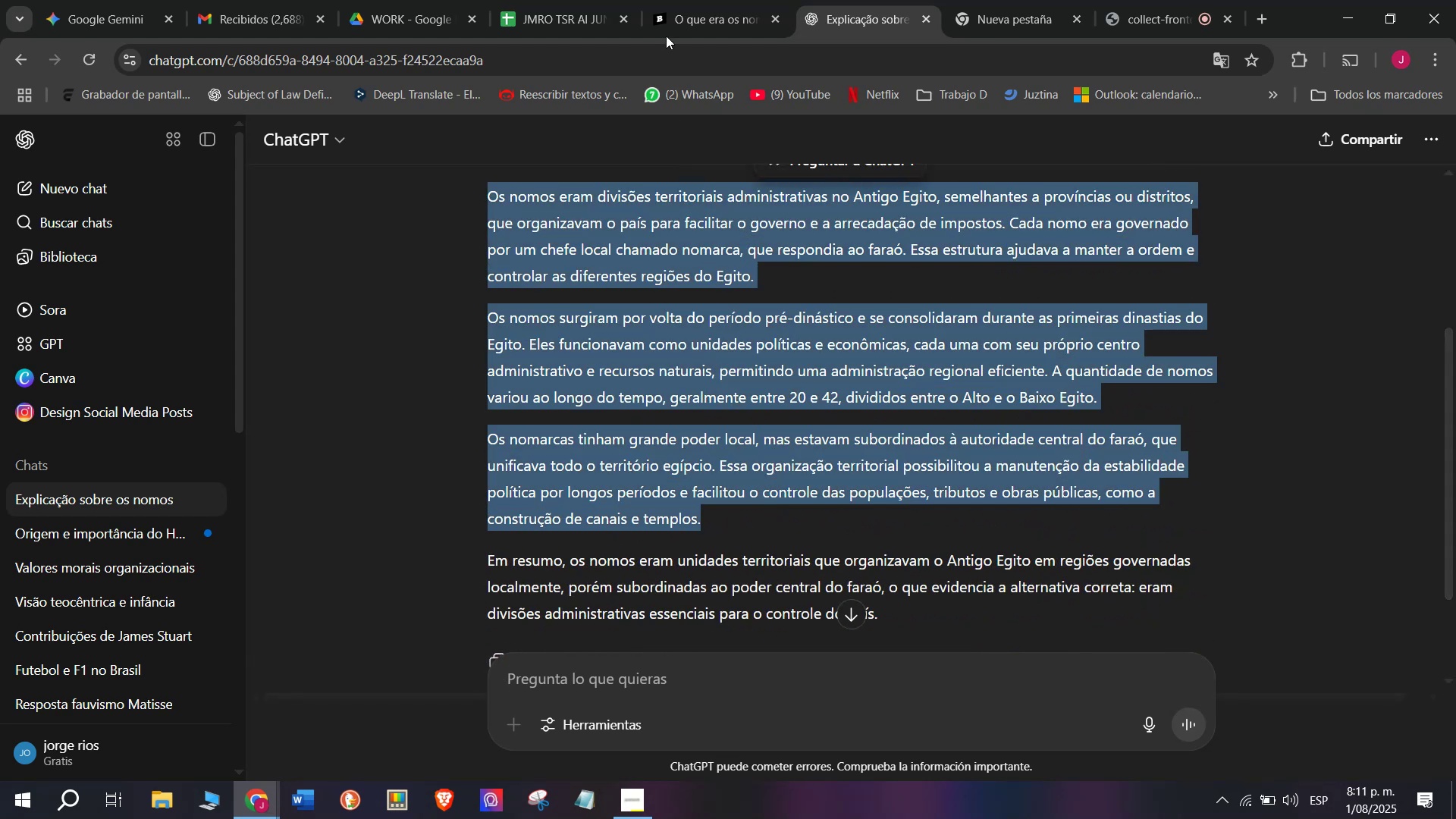 
left_click([696, 0])
 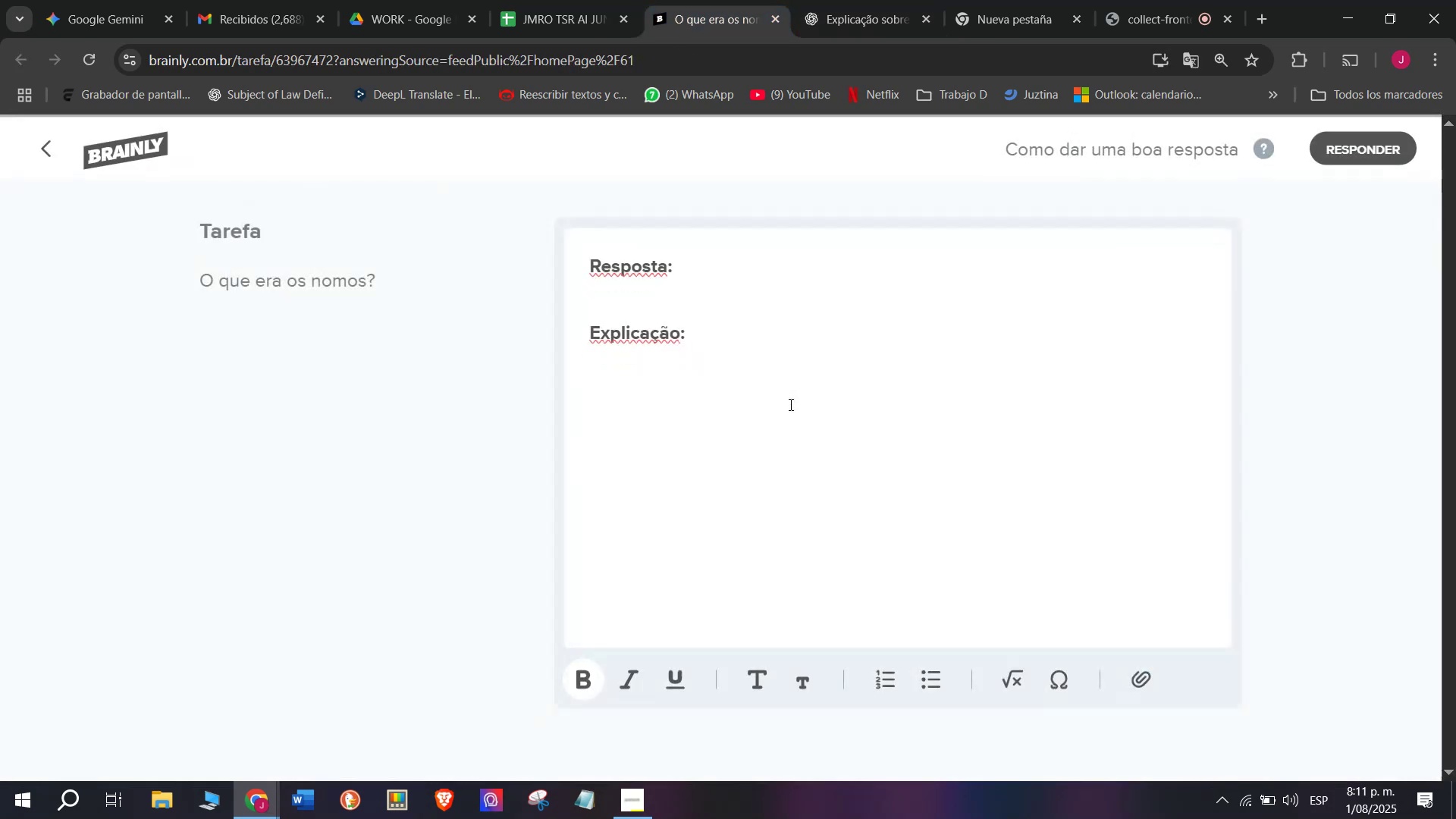 
key(Control+V)
 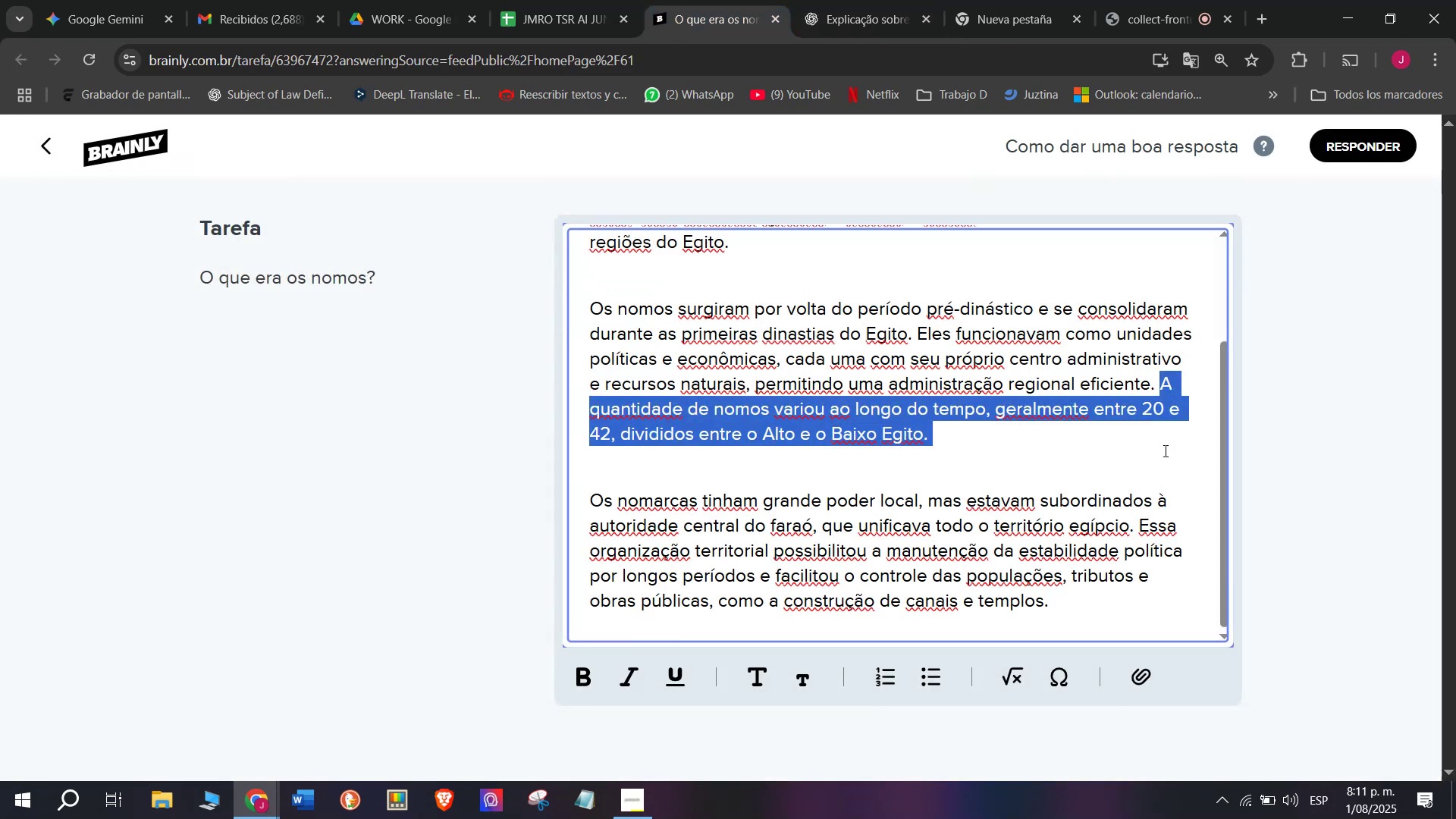 
key(Backspace)
 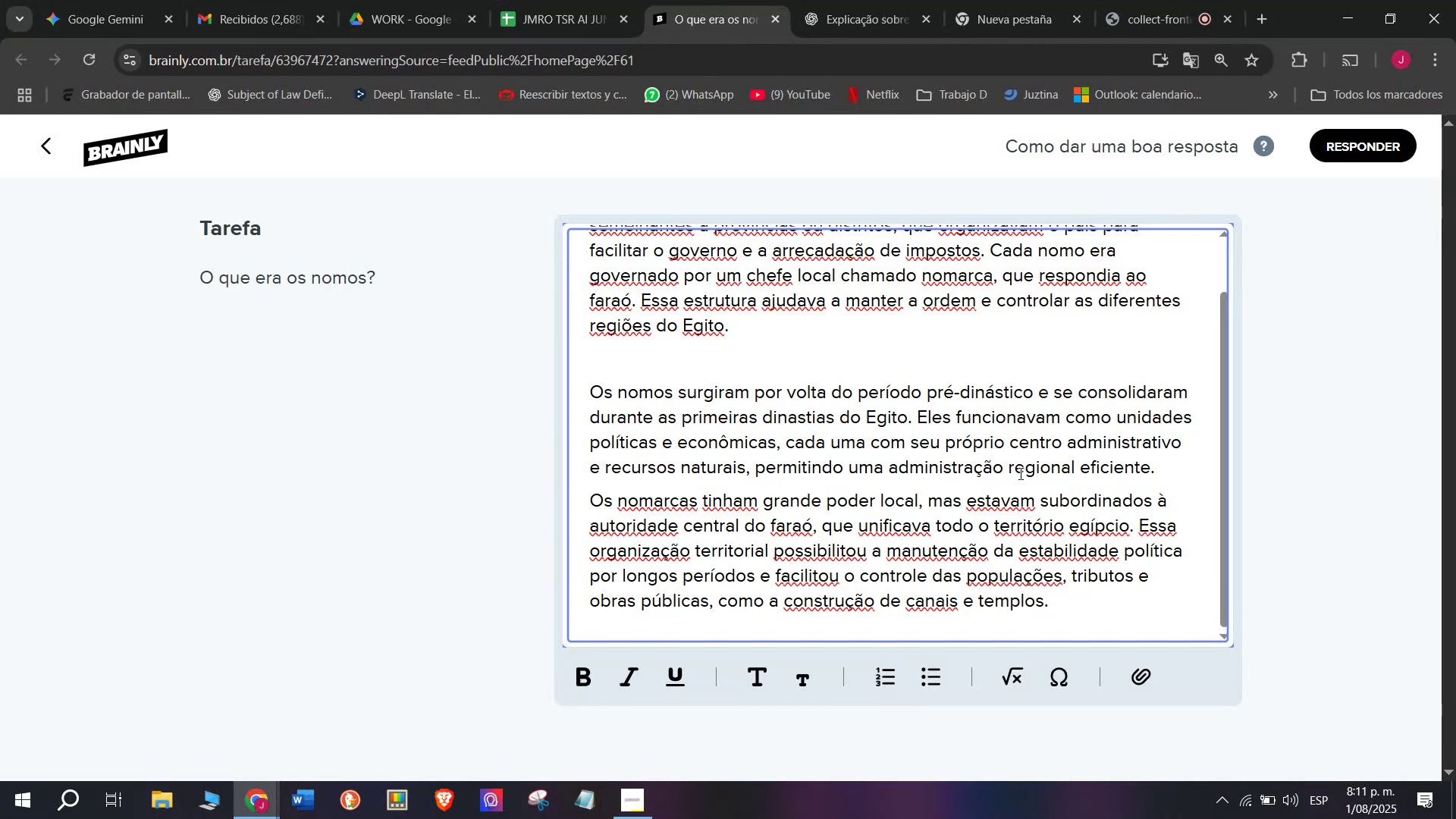 
key(Enter)
 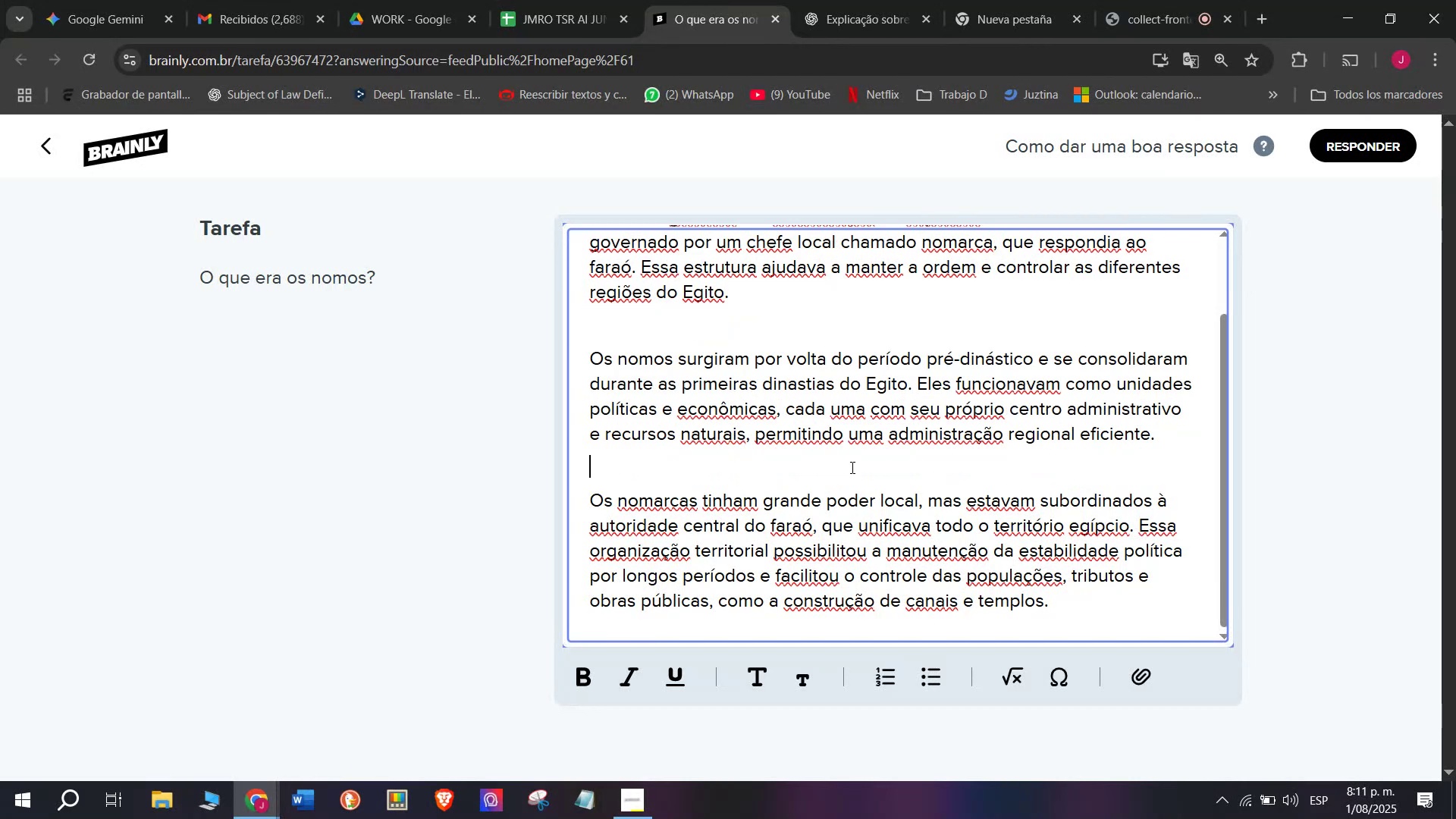 
scroll: coordinate [820, 472], scroll_direction: none, amount: 0.0
 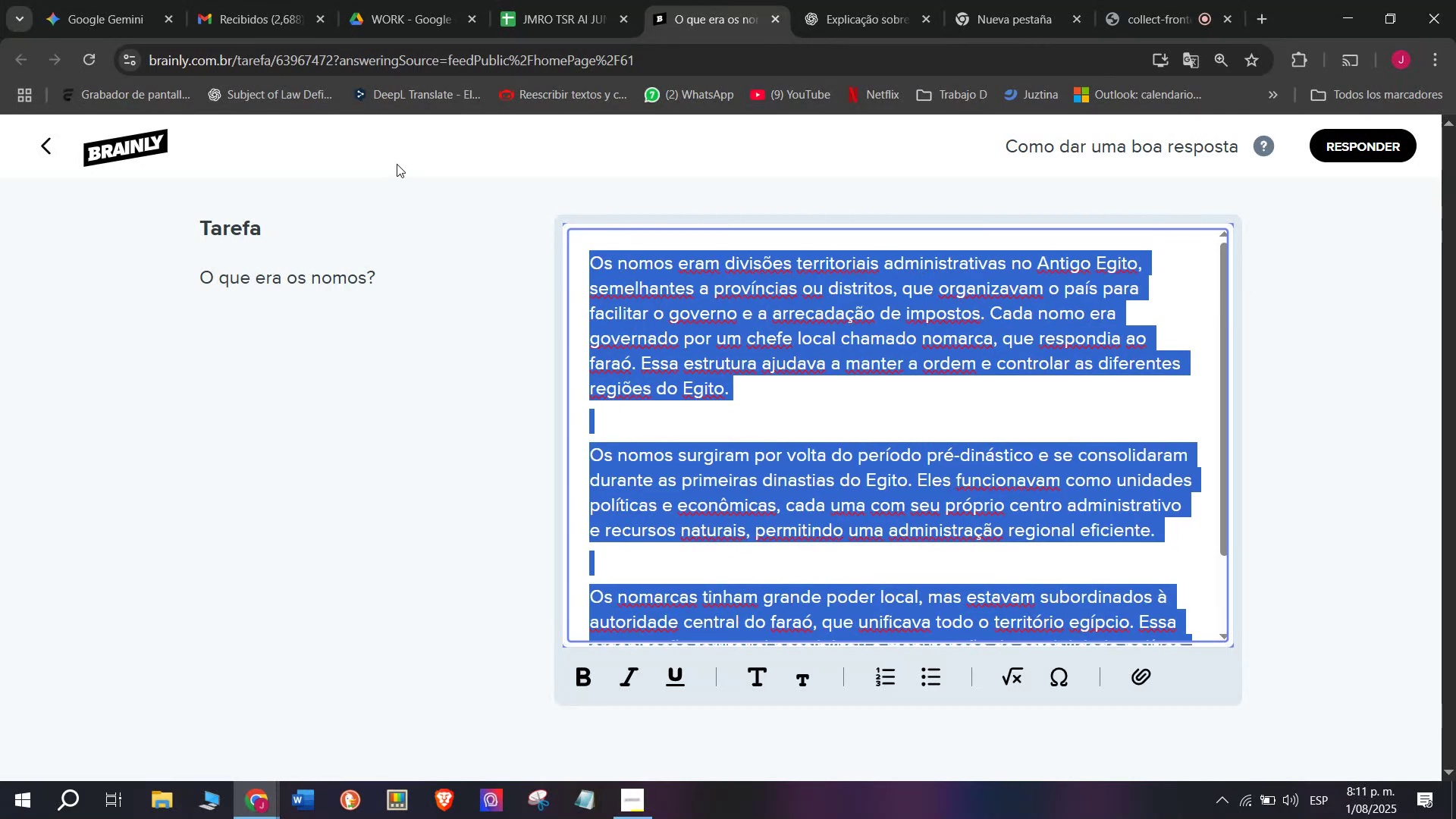 
key(Control+ControlLeft)
 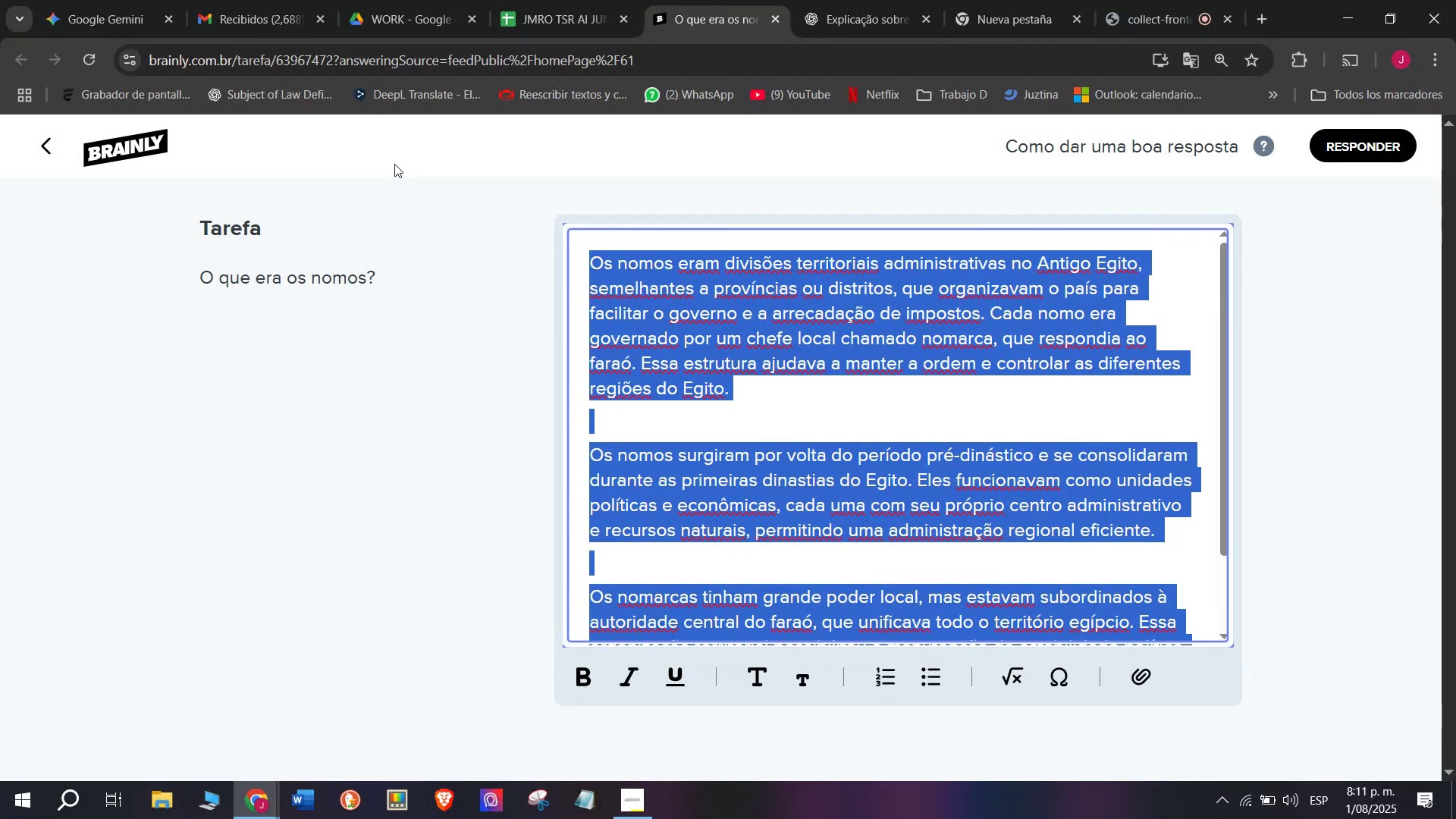 
key(Control+ControlLeft)
 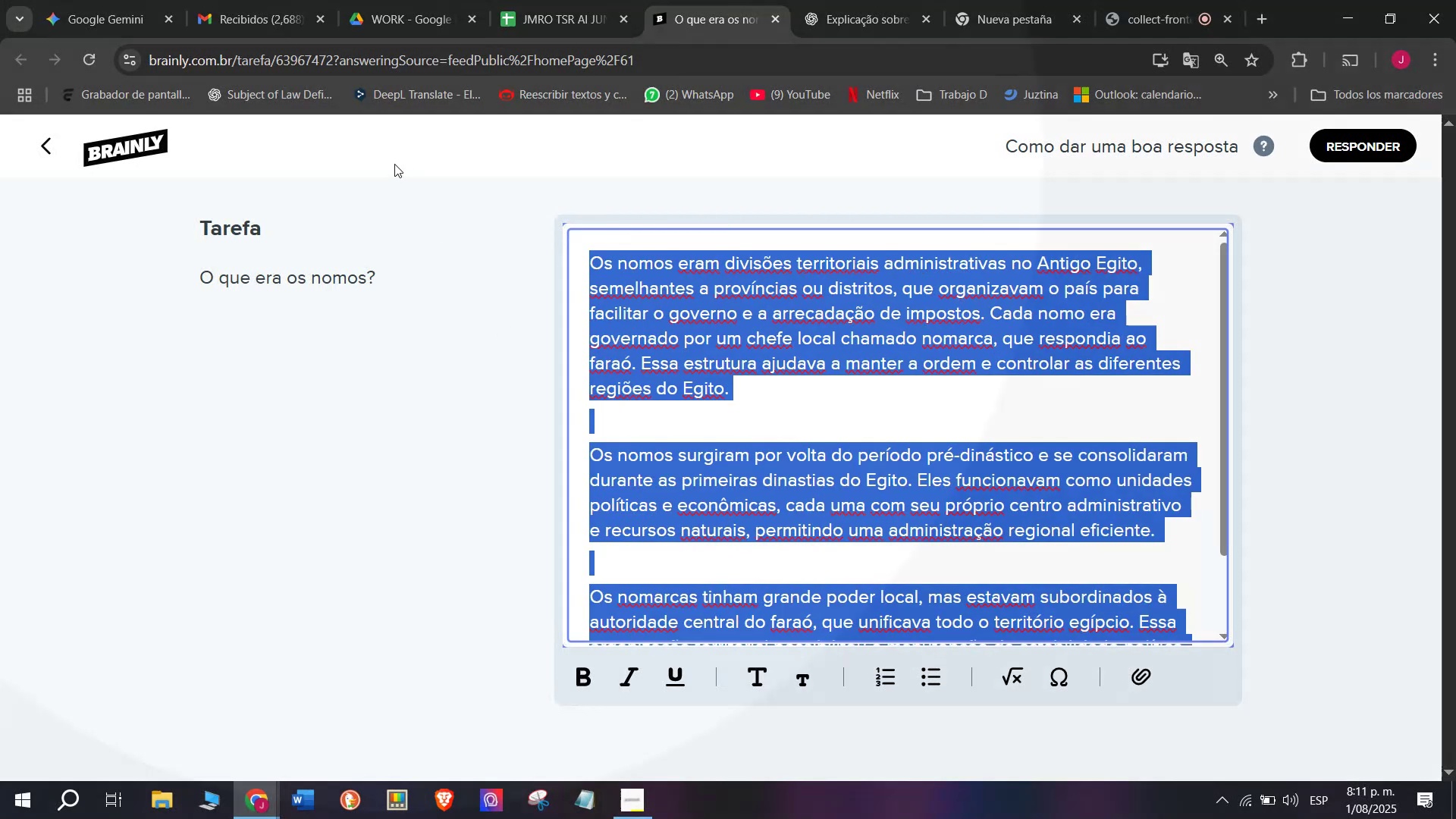 
key(Control+C)
 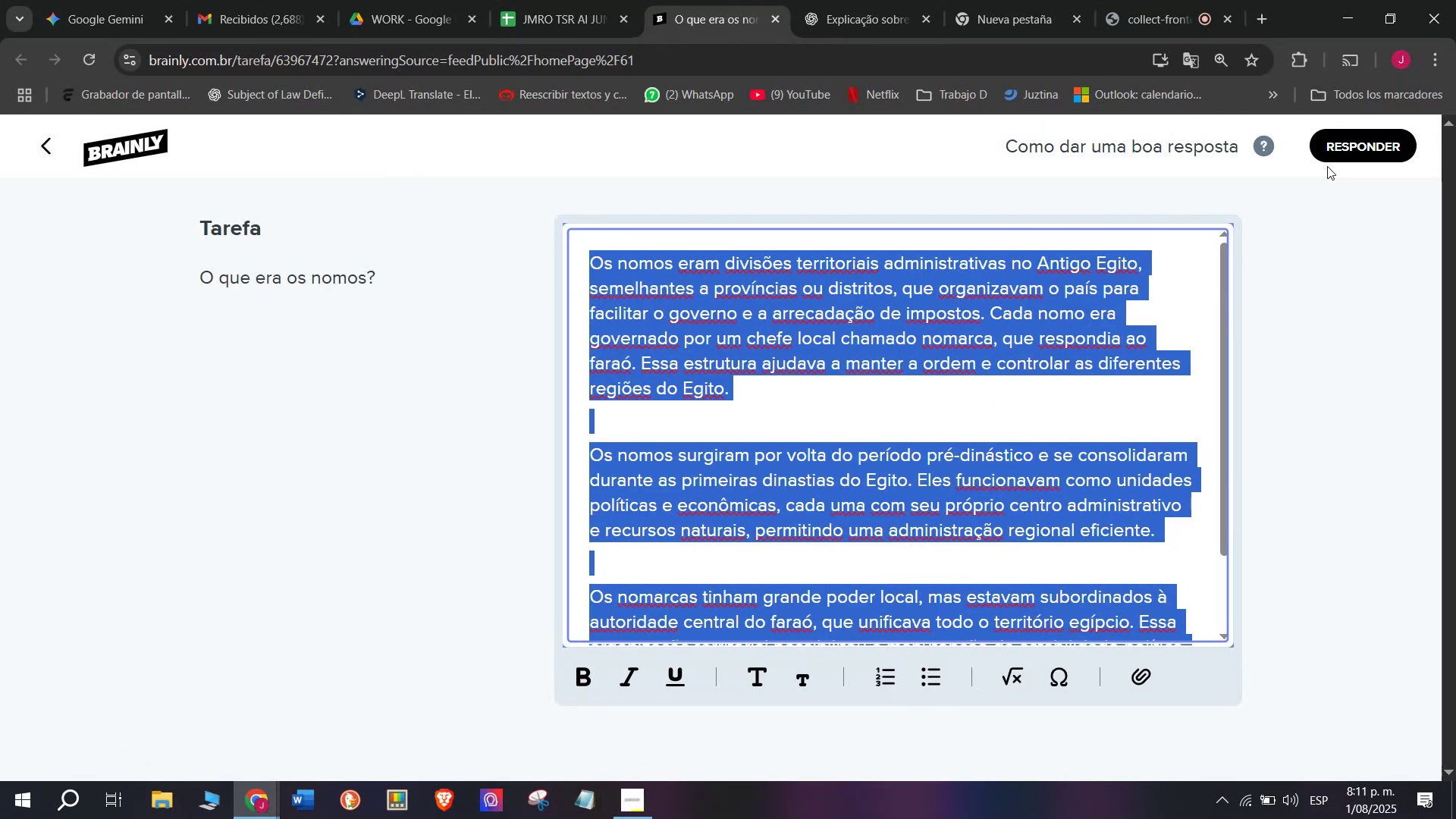 
left_click([1362, 154])
 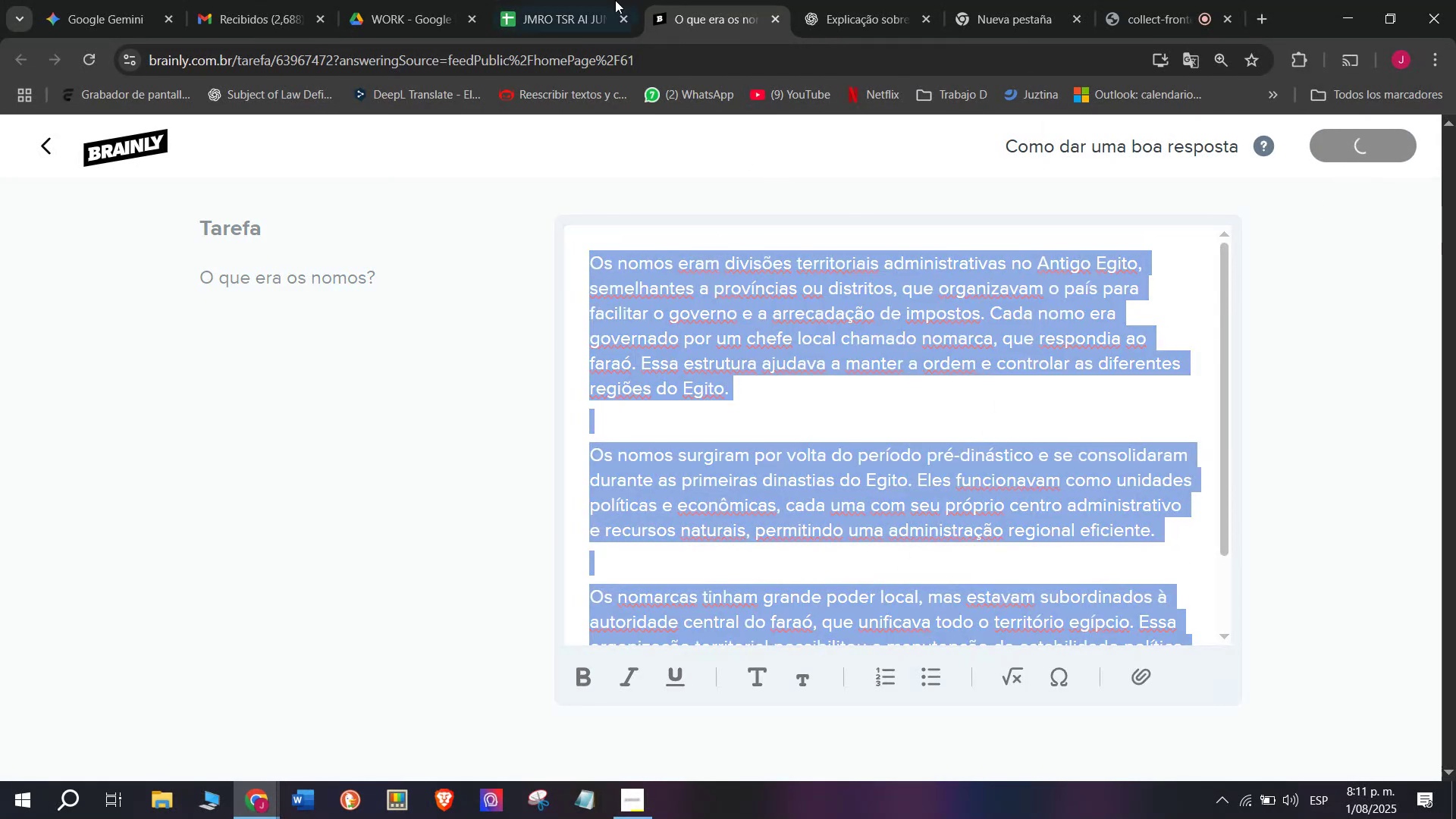 
left_click([567, 0])
 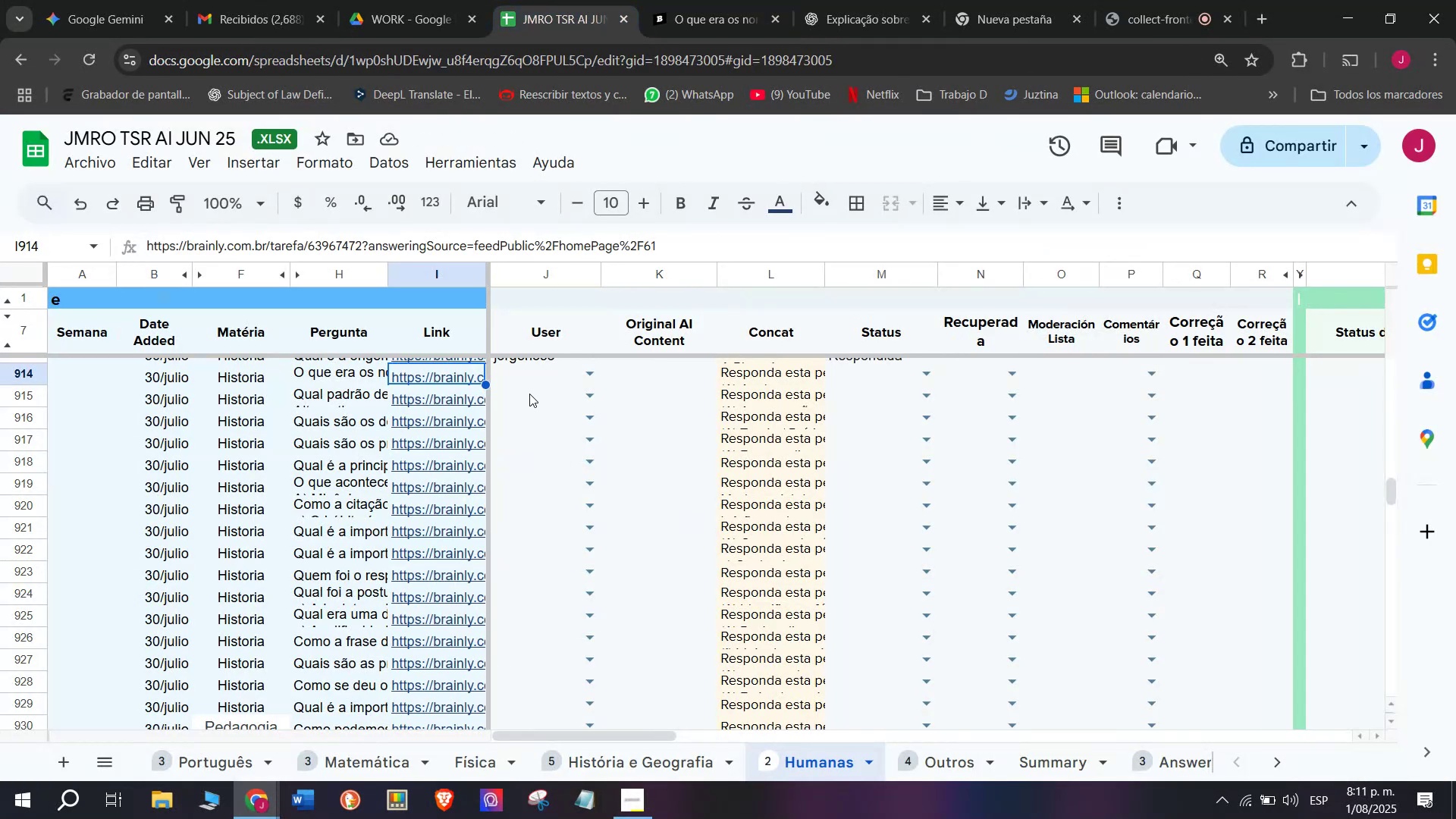 
left_click([525, 380])
 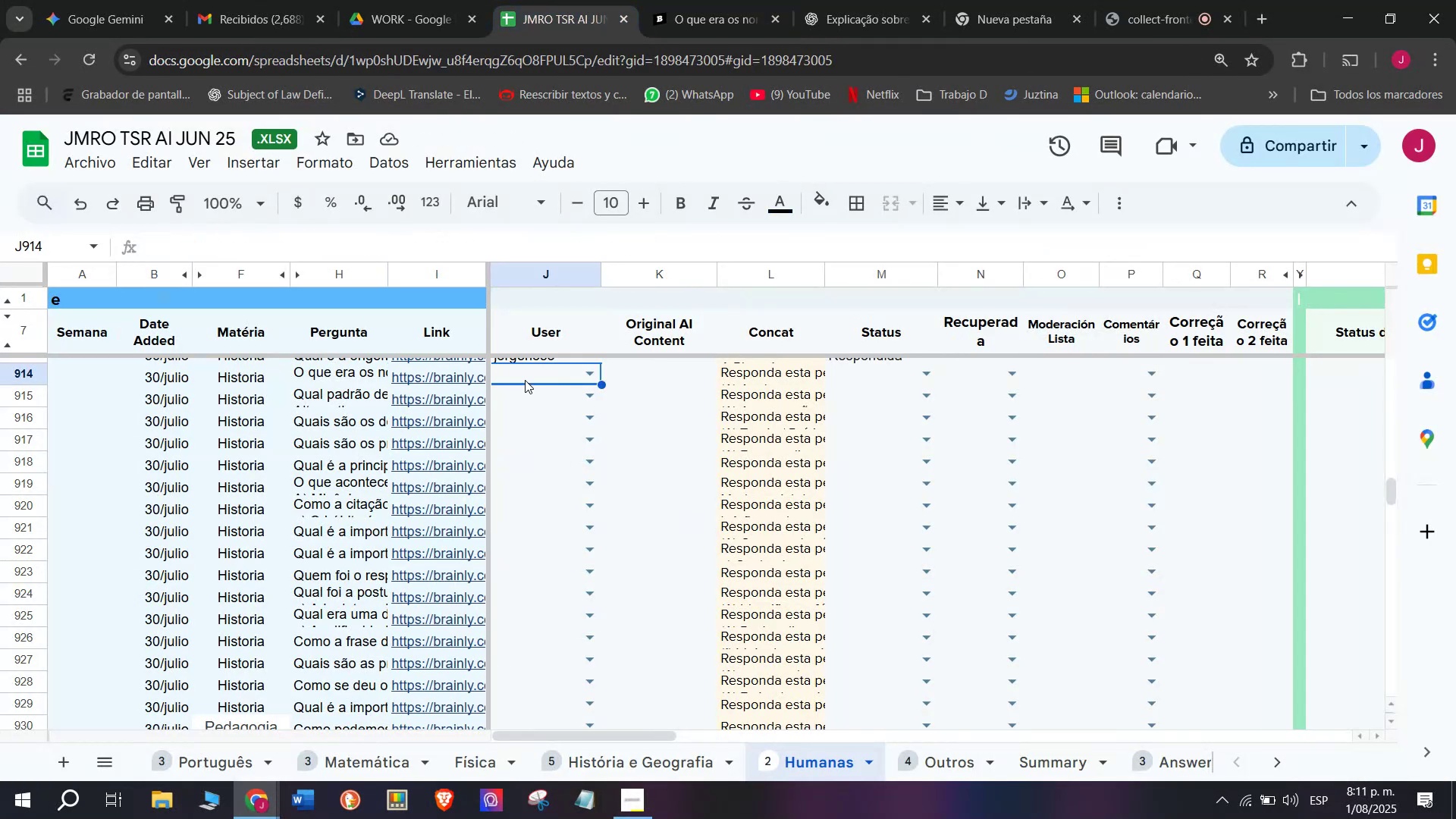 
key(J)
 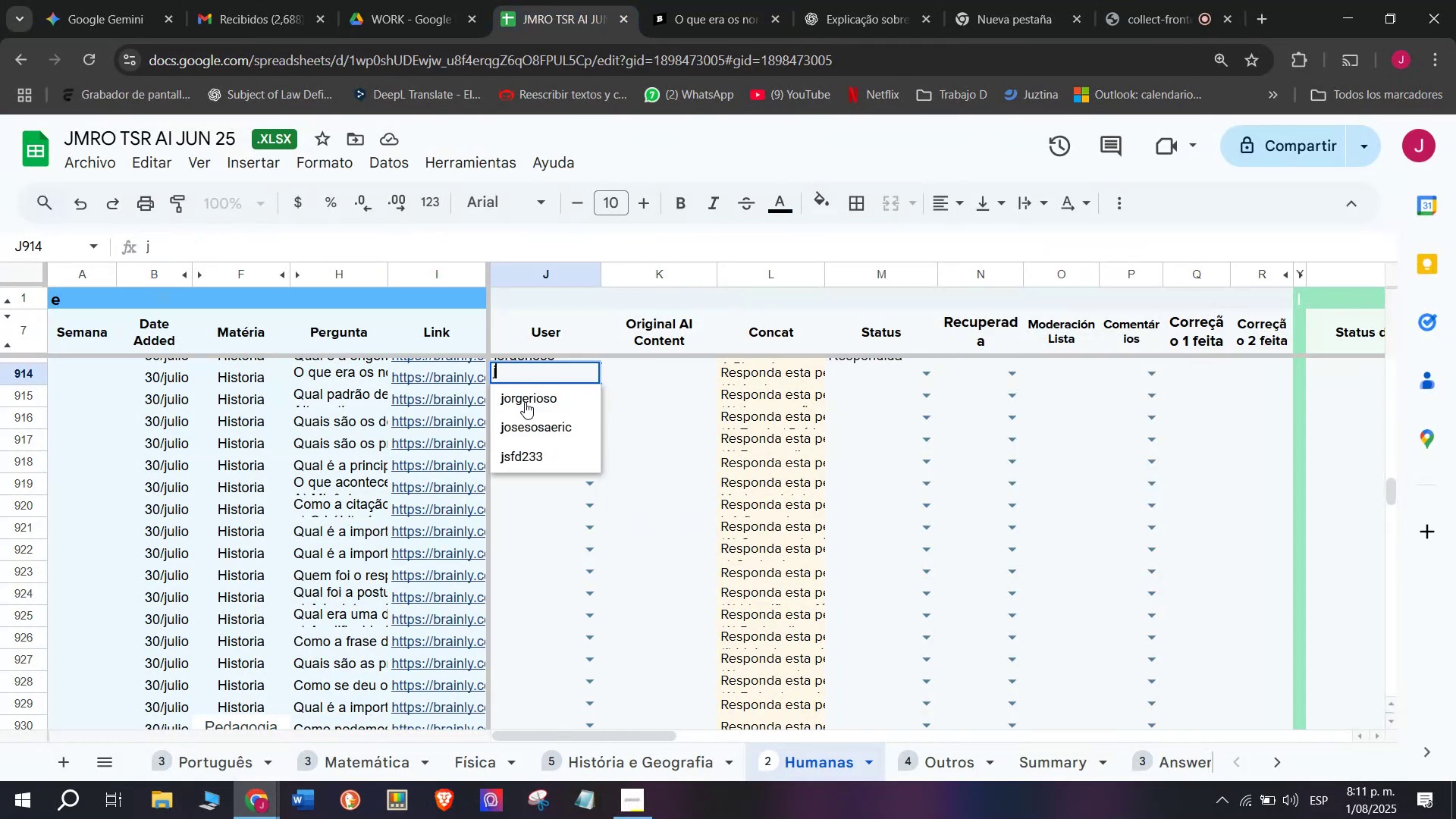 
left_click([525, 402])
 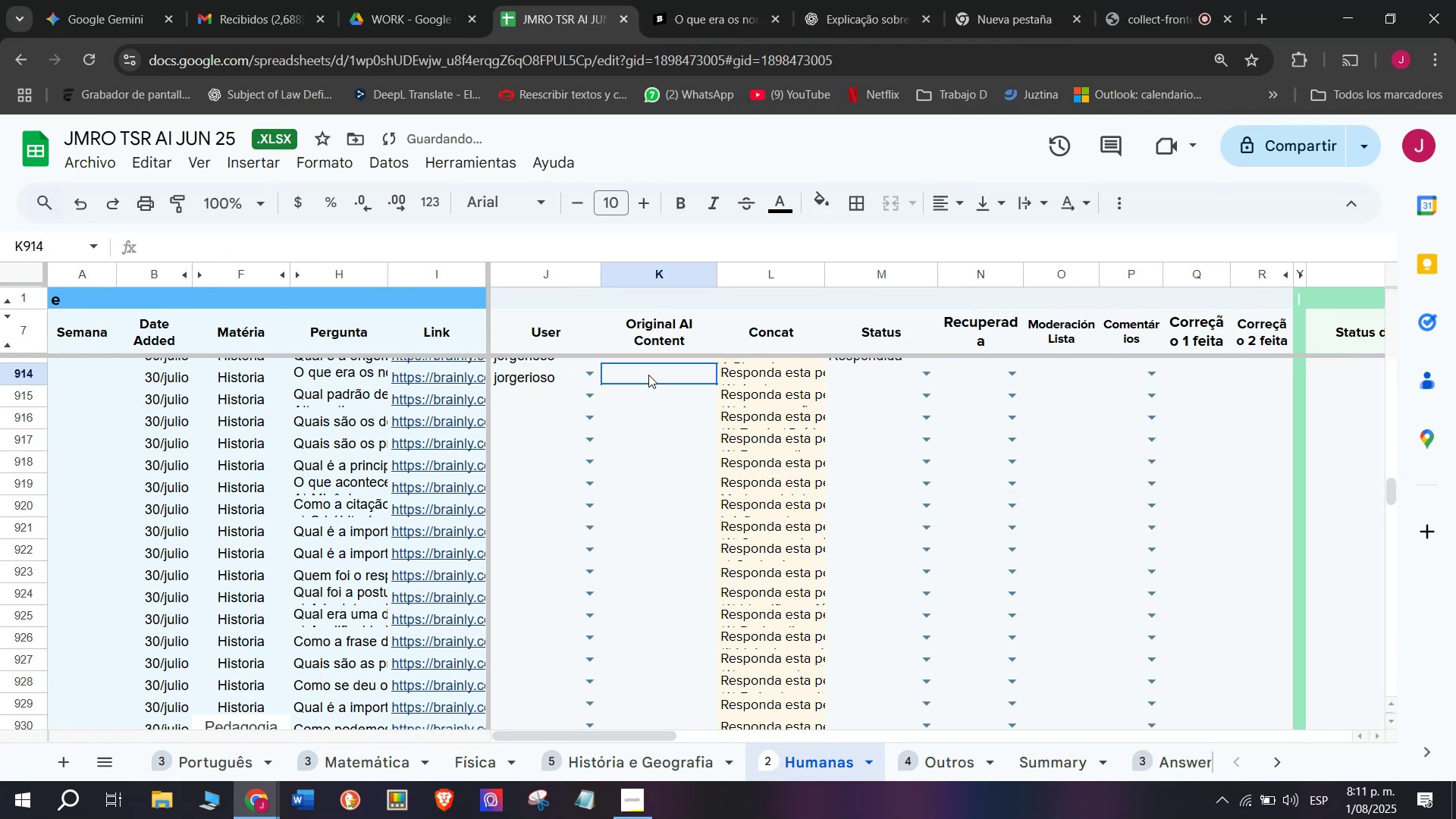 
double_click([648, 375])
 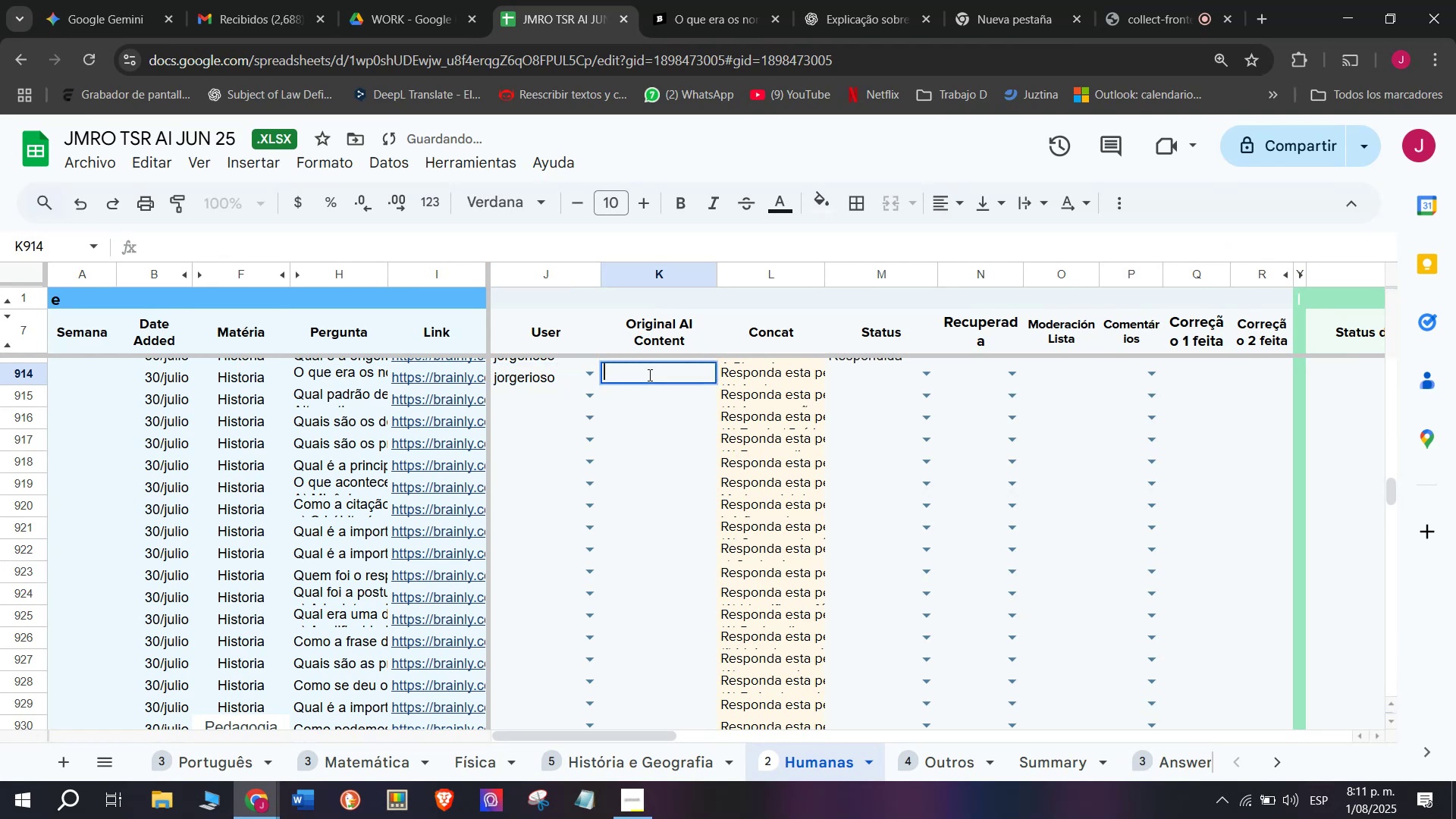 
key(Control+V)
 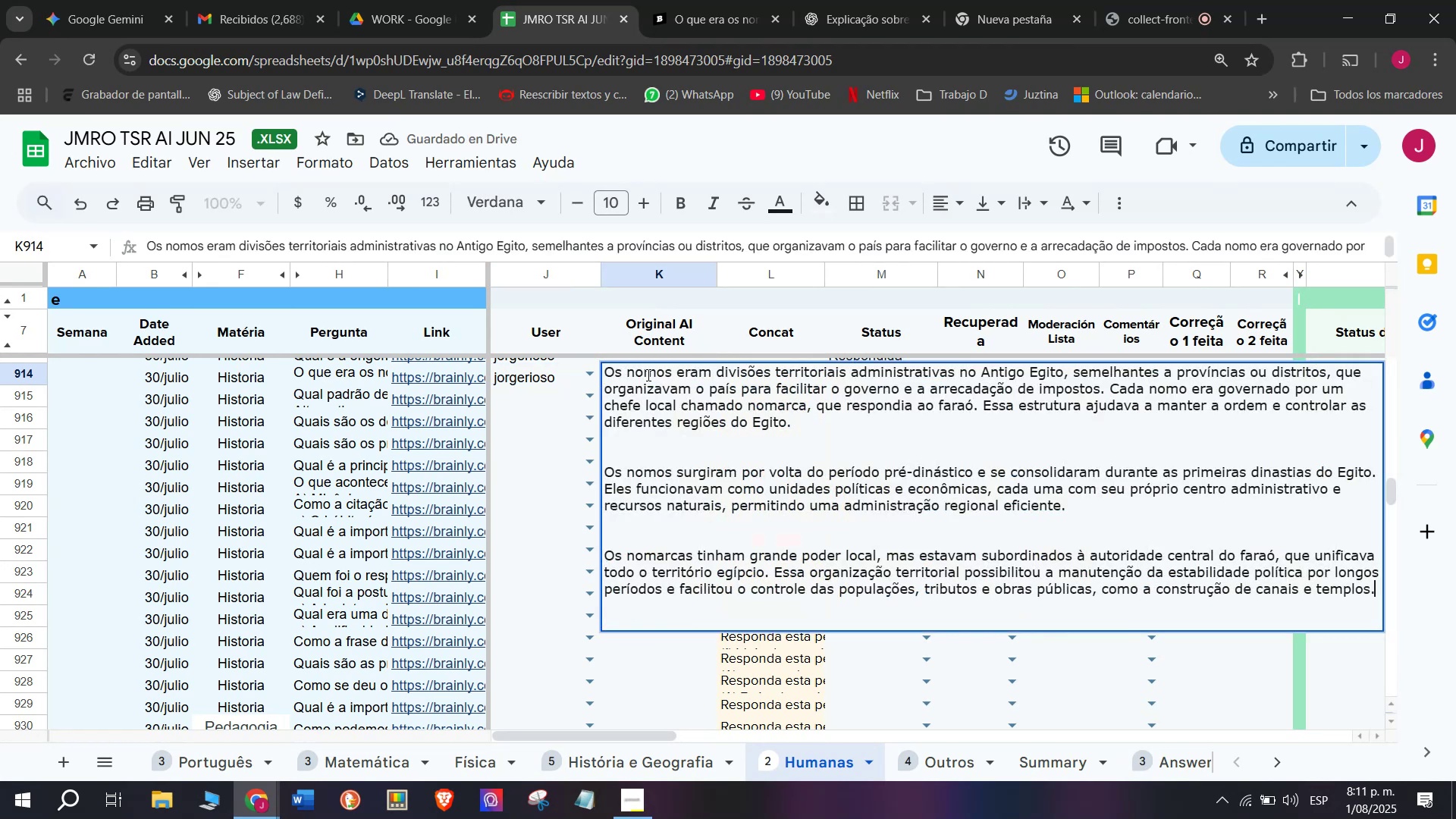 
key(Enter)
 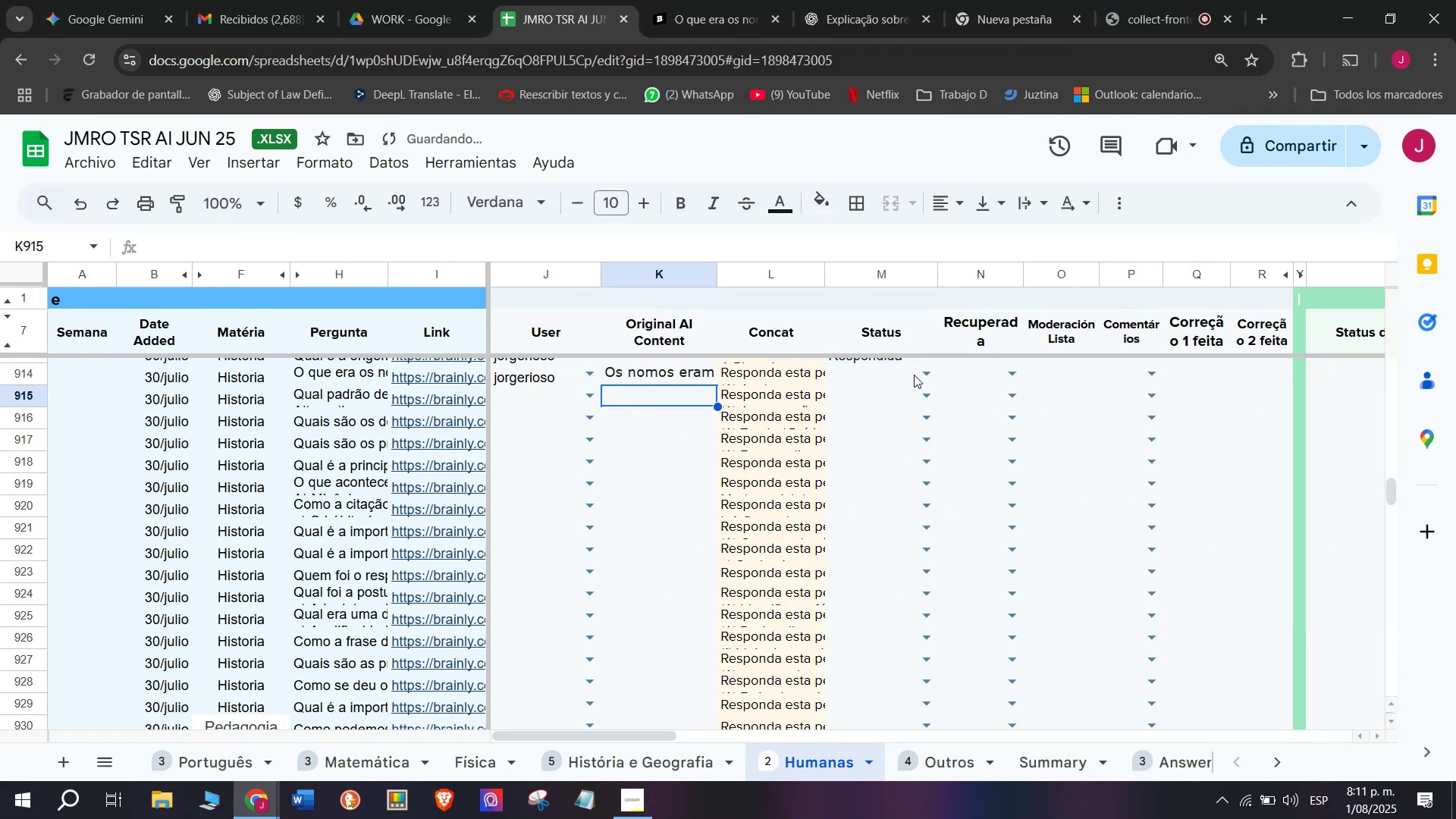 
left_click([921, 376])
 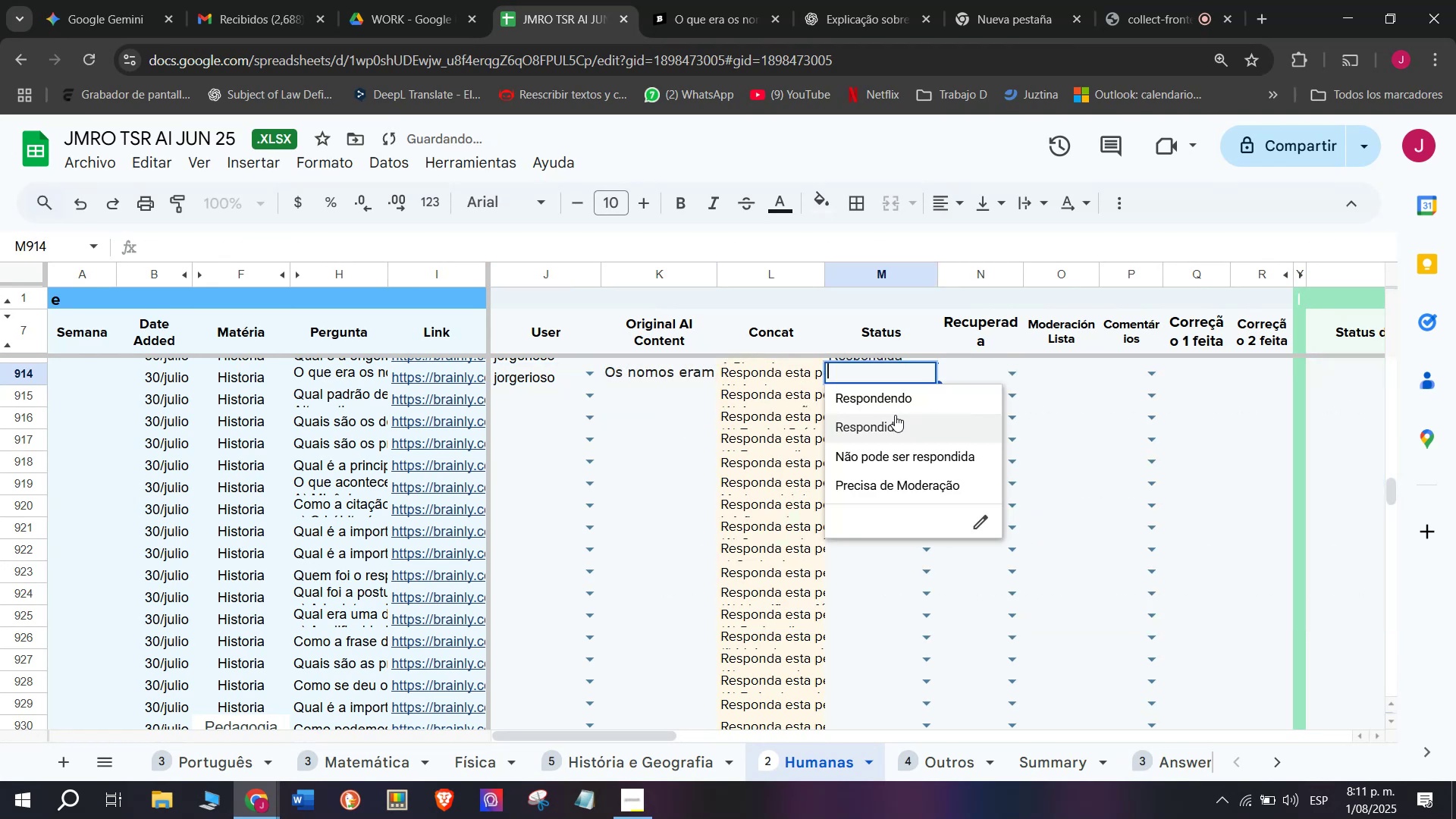 
double_click([895, 415])
 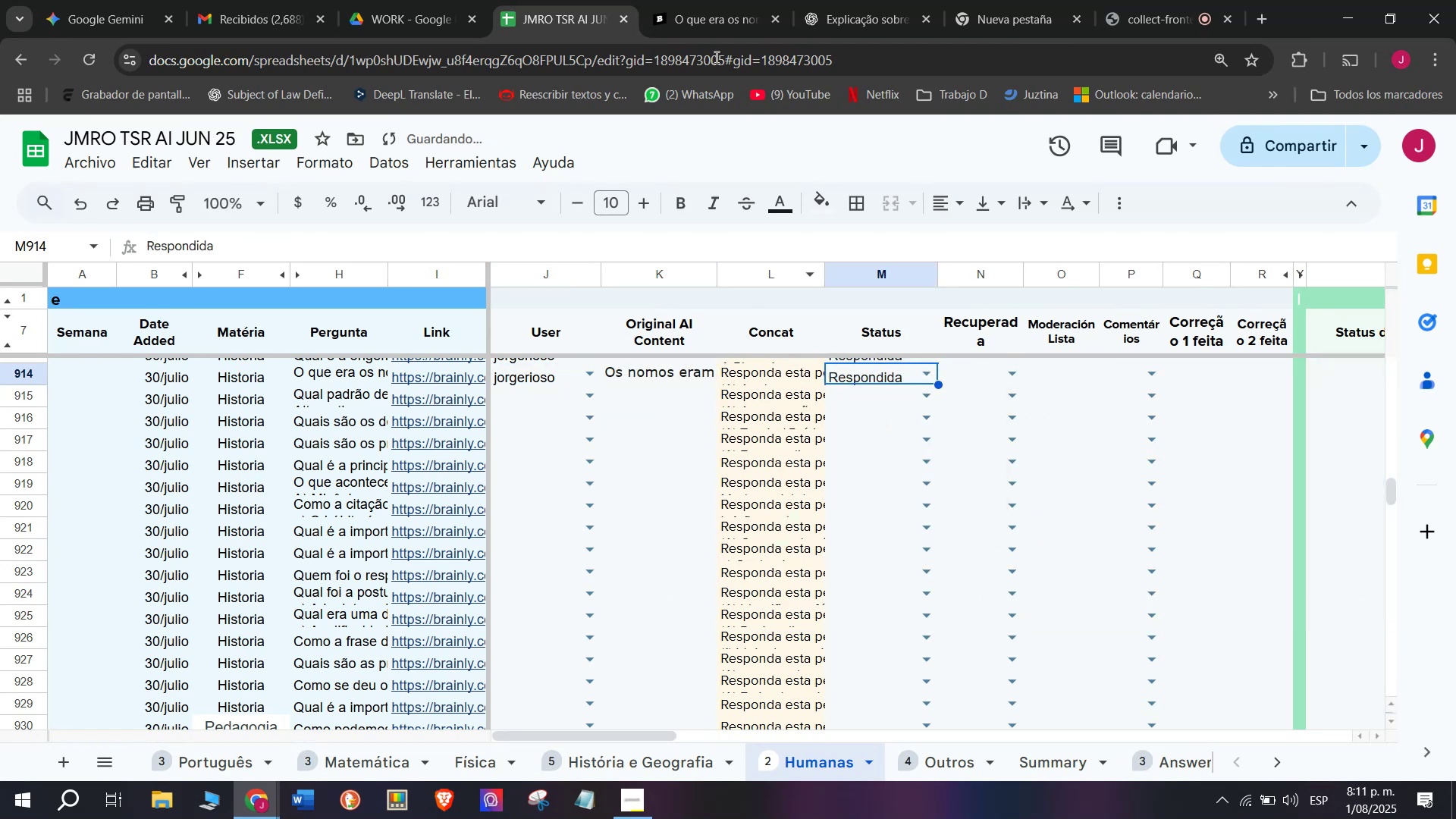 
left_click([730, 0])
 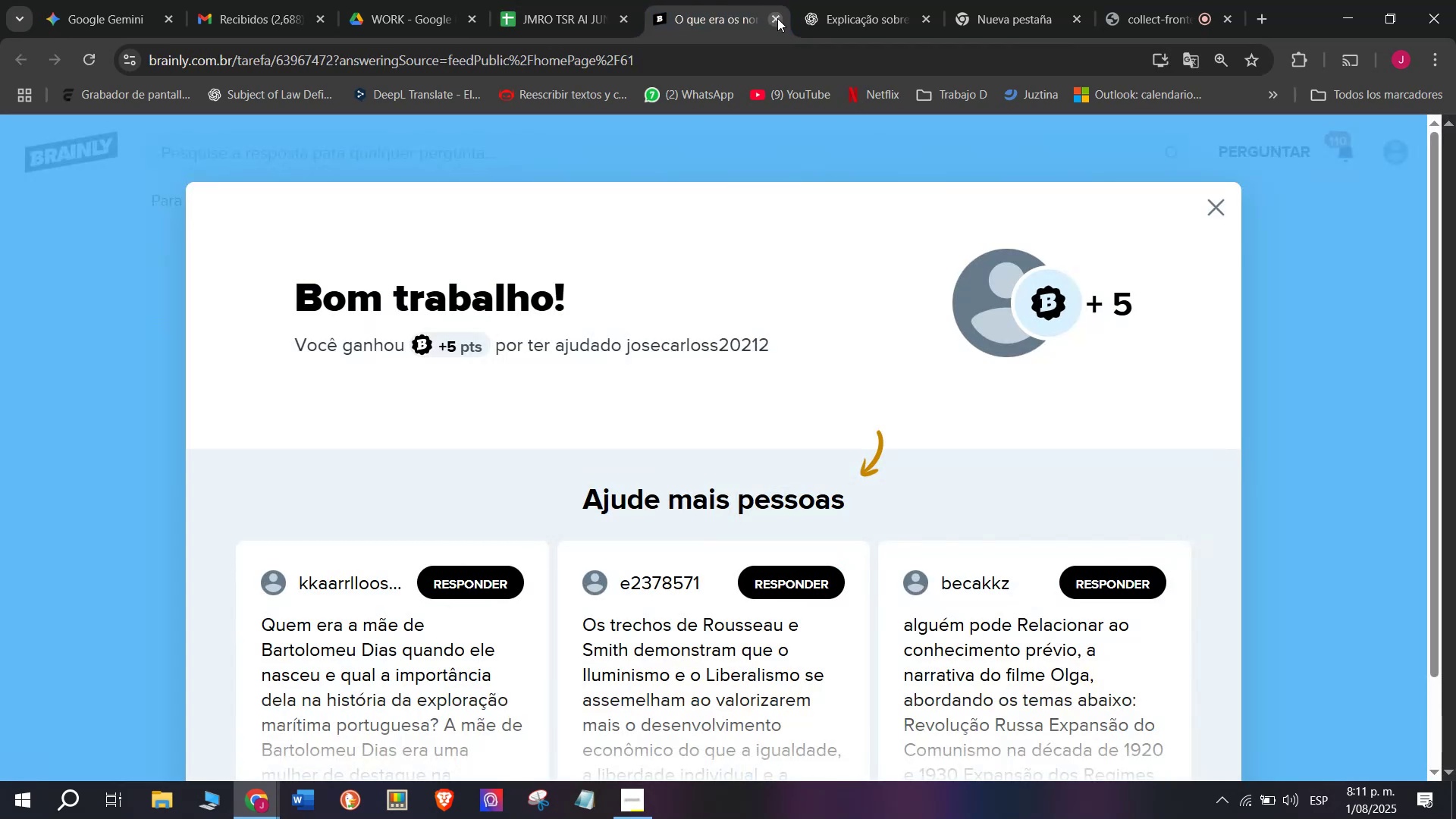 
double_click([550, 0])
 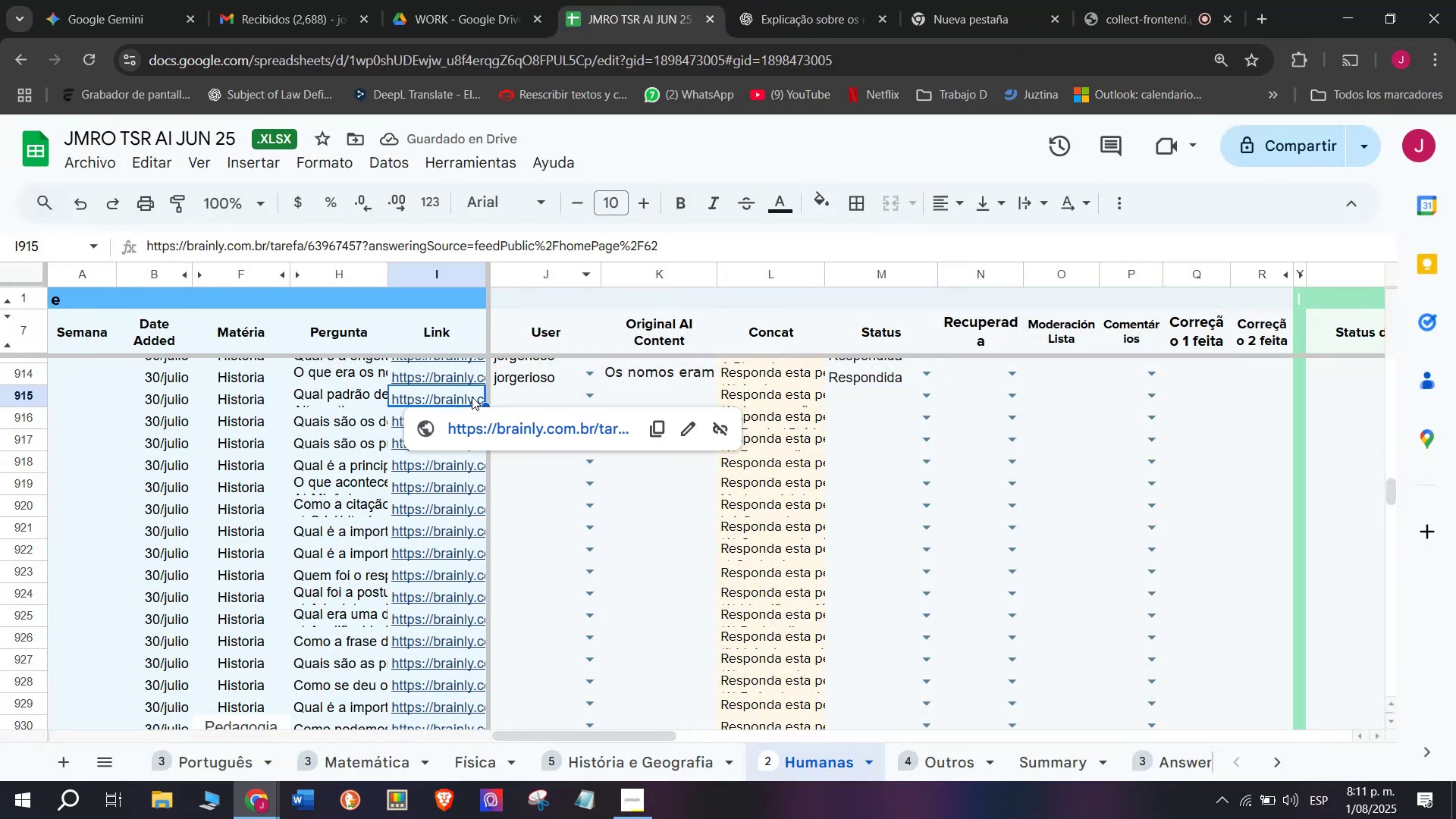 
double_click([477, 419])
 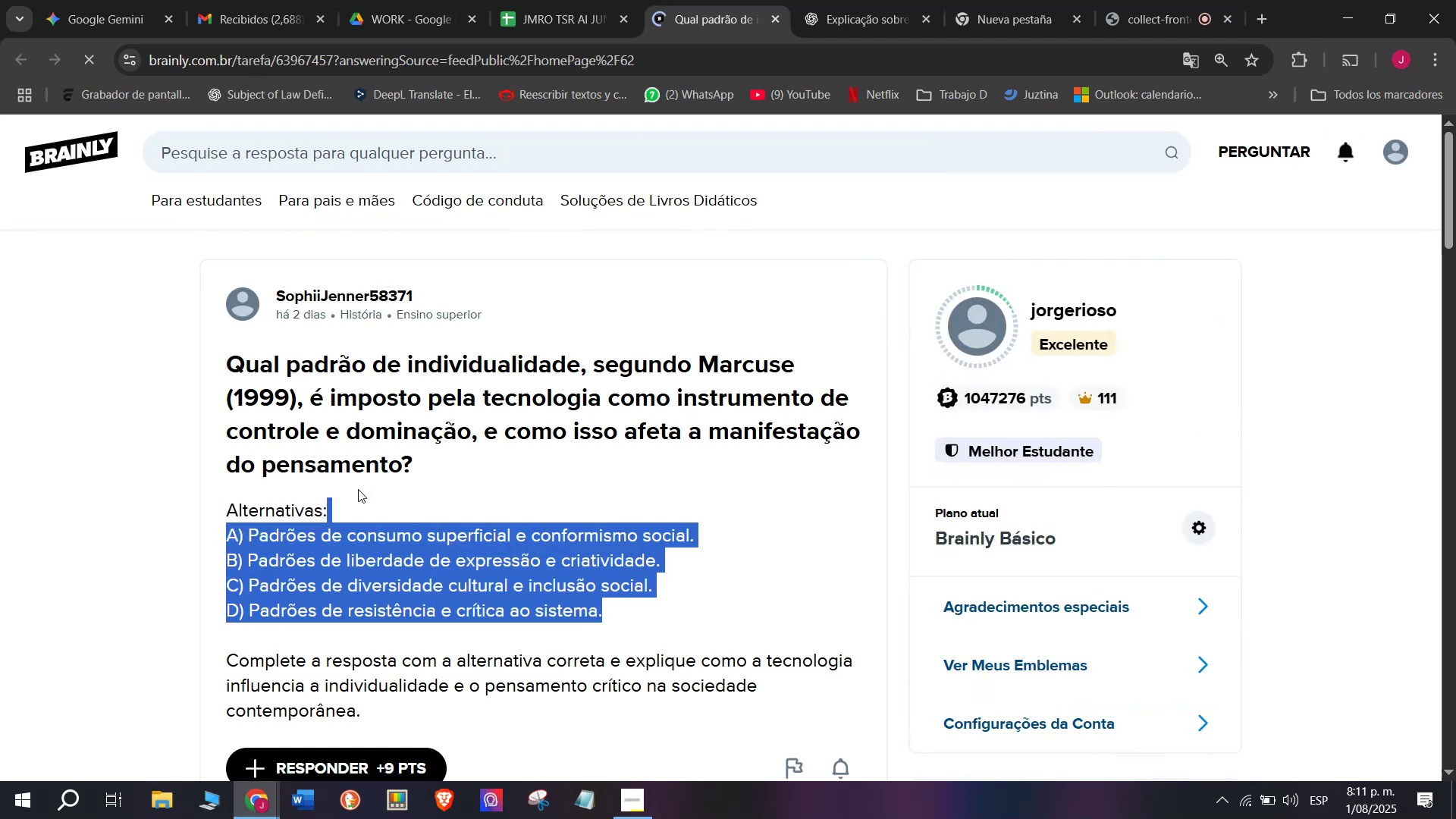 
key(Control+C)
 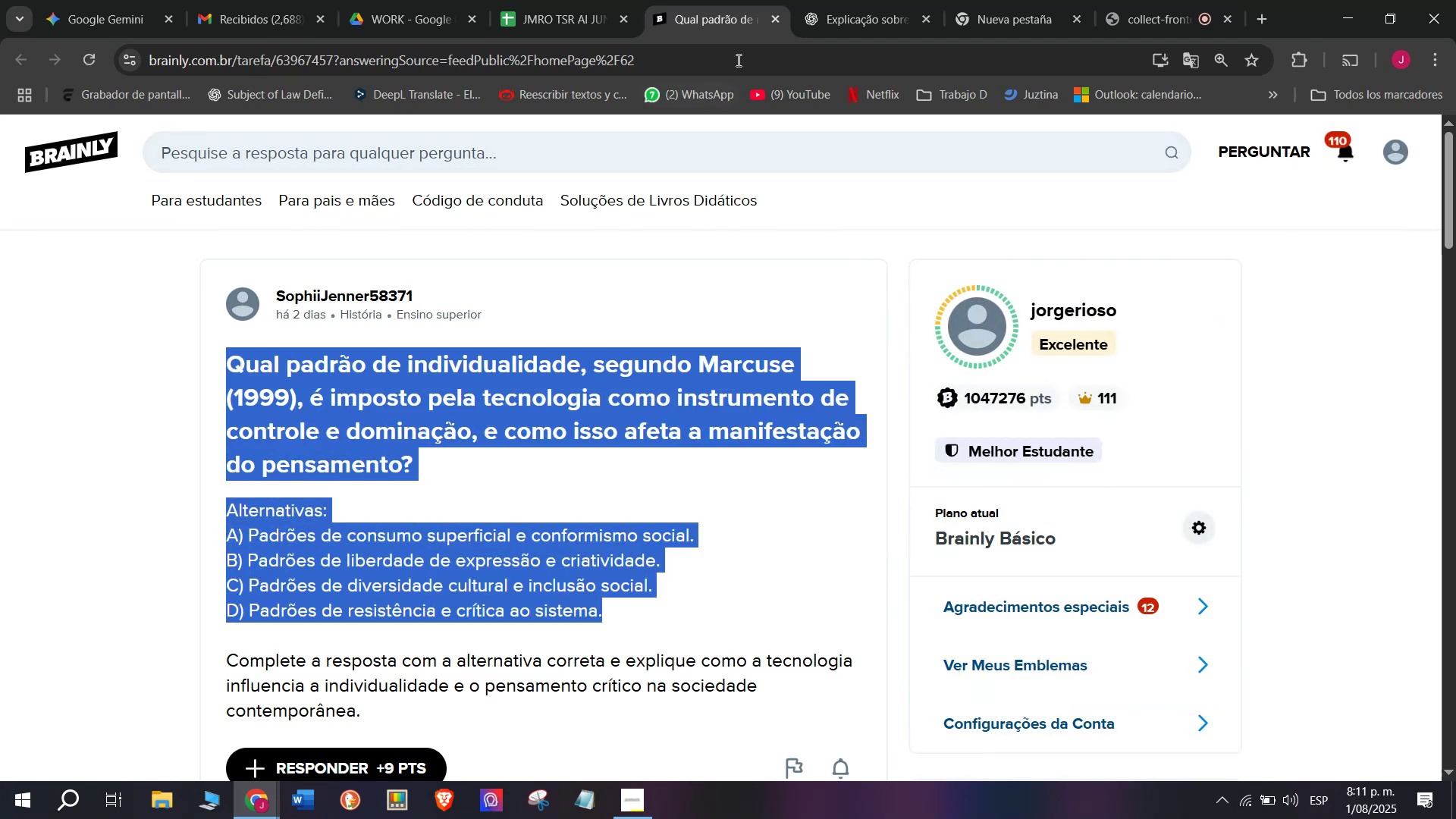 
left_click([853, 0])
 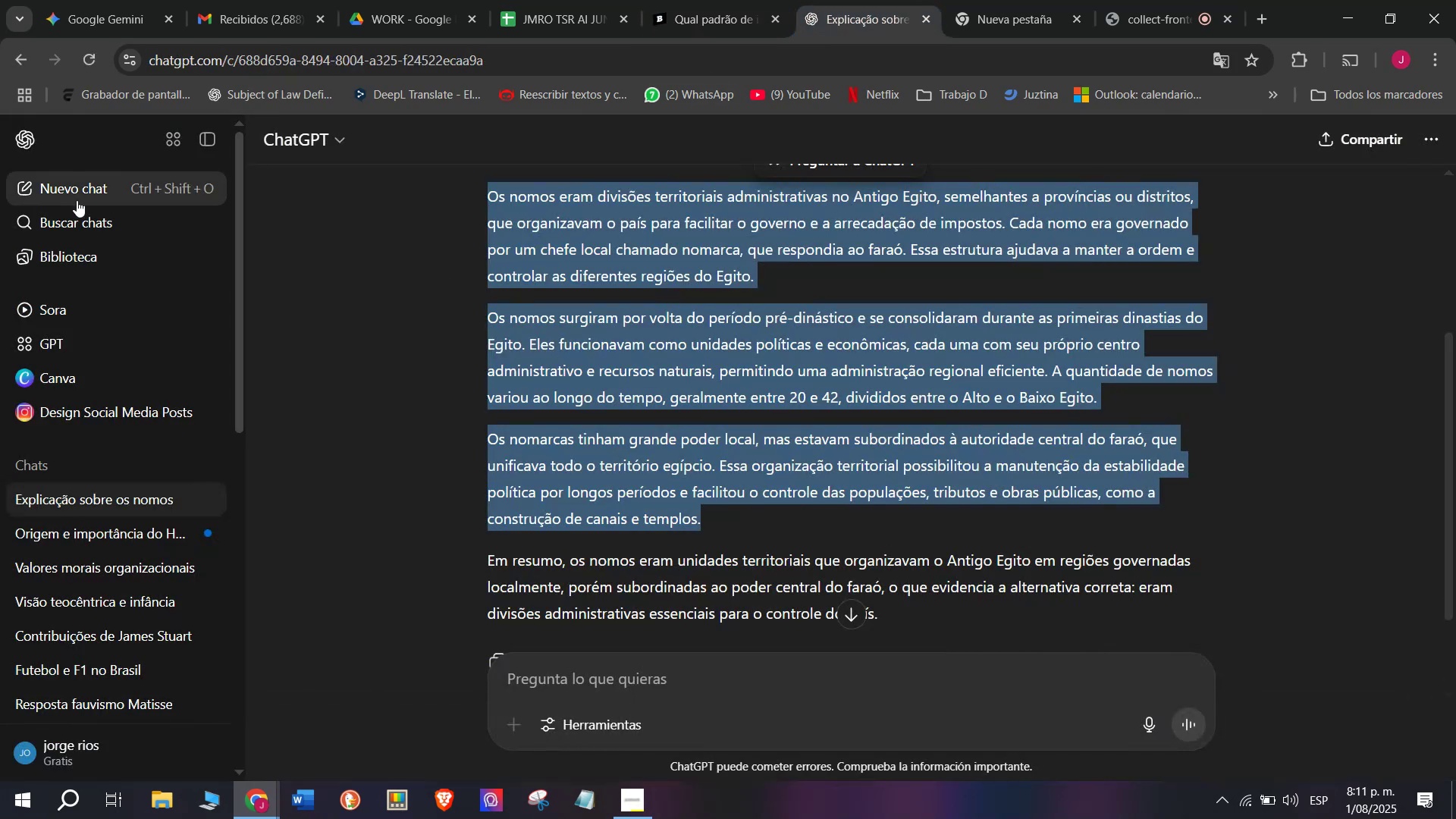 
left_click([76, 175])
 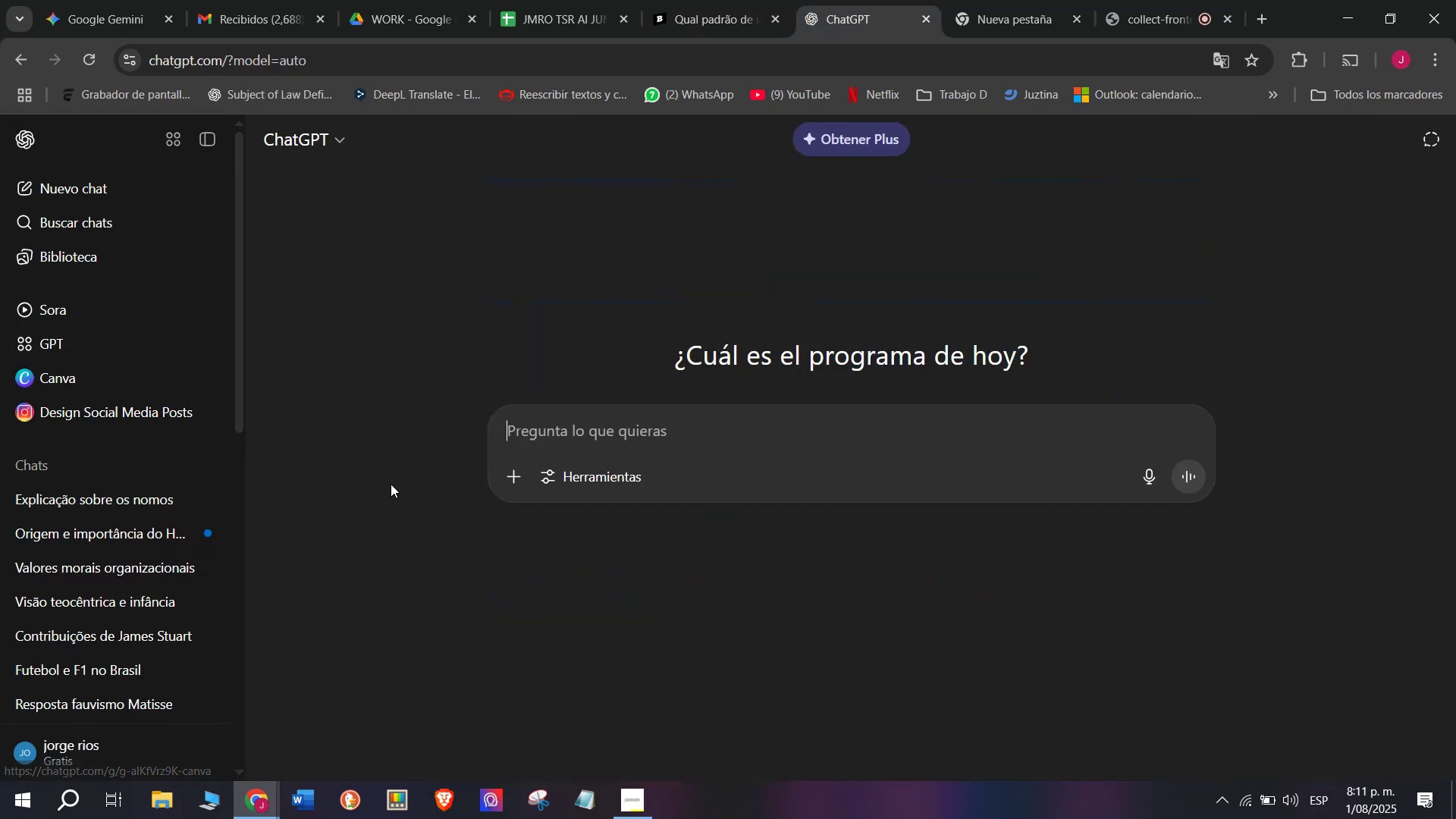 
key(Meta+MetaLeft)
 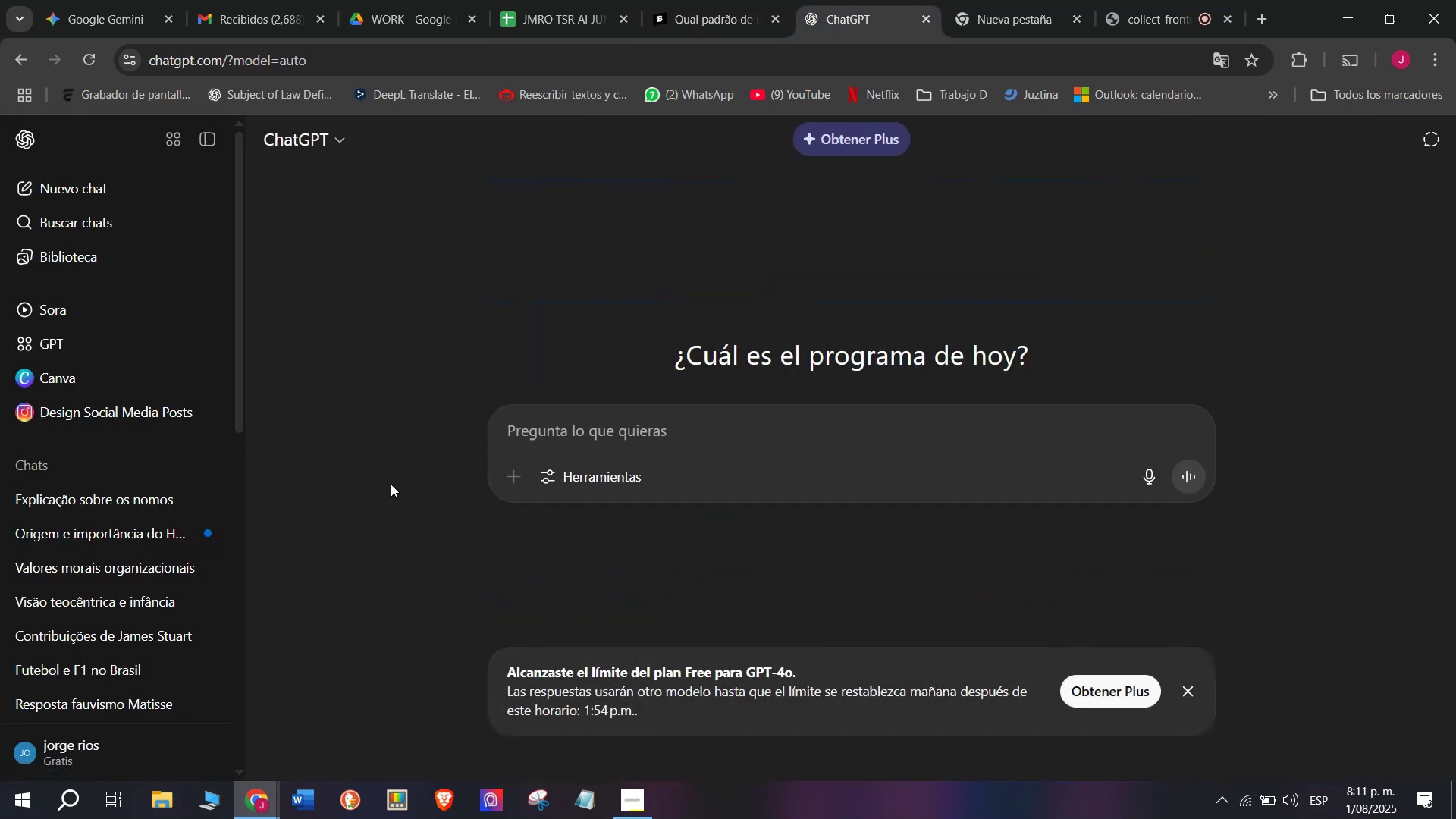 
key(Meta+V)
 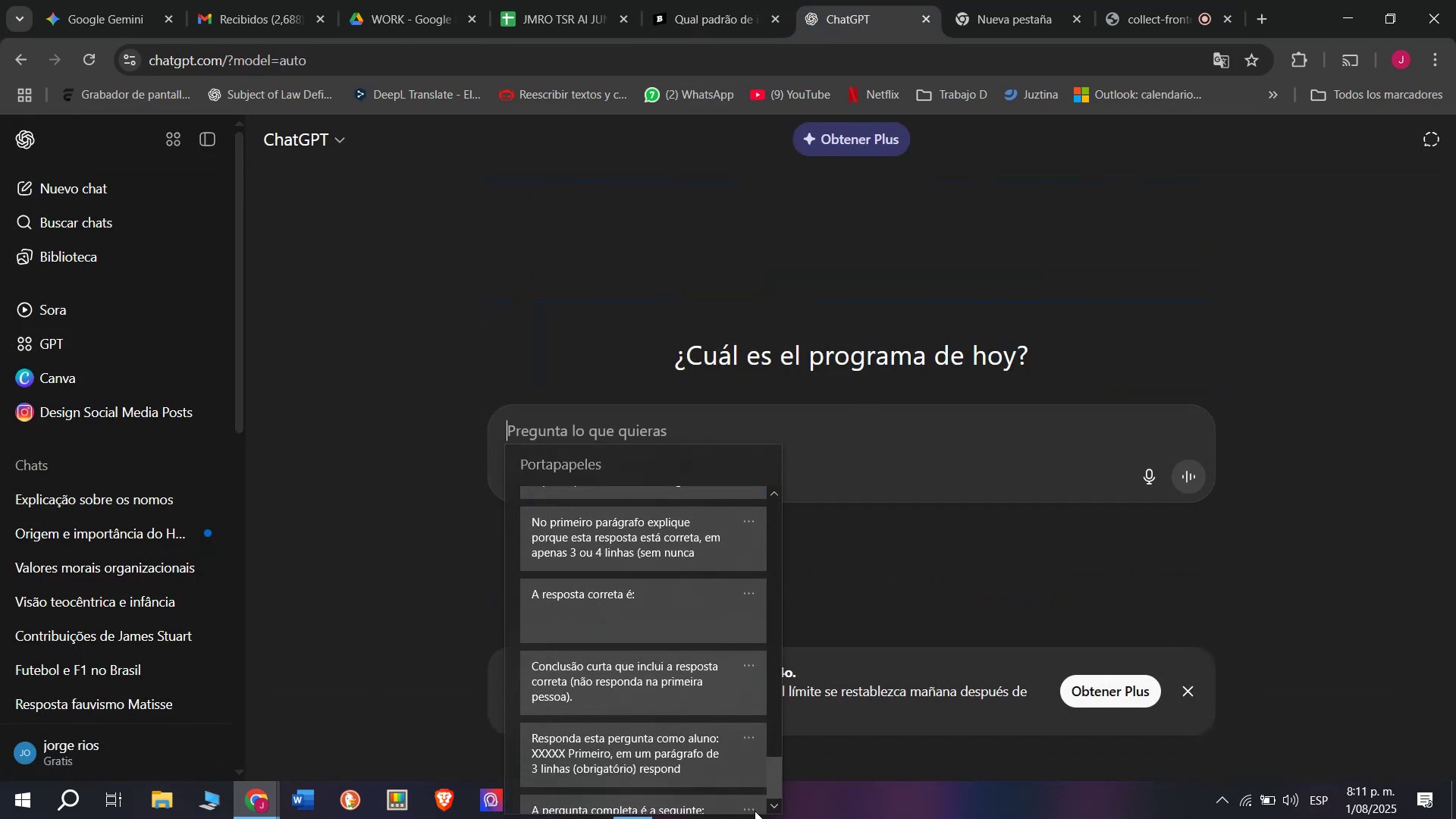 
left_click([597, 747])
 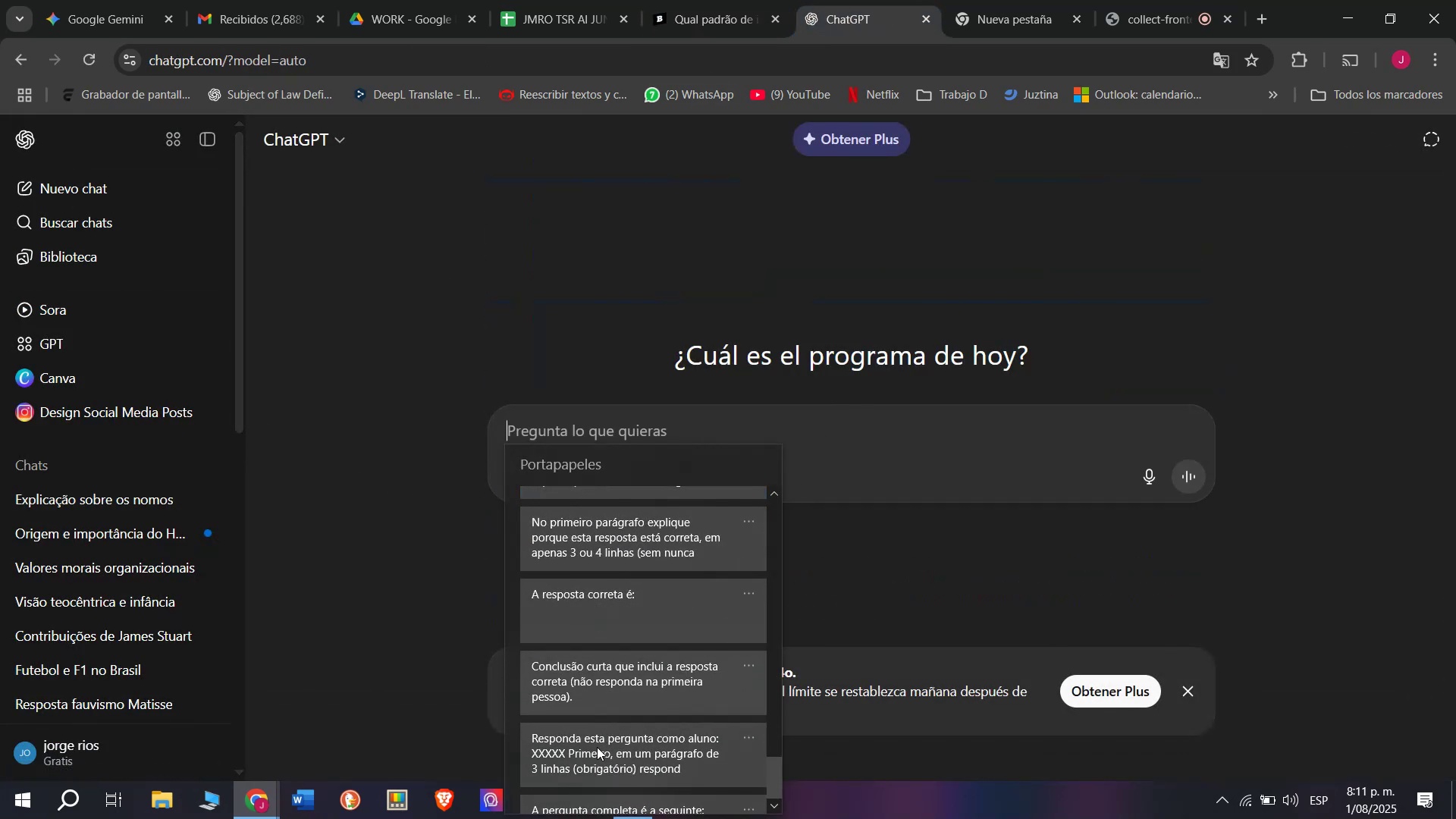 
key(Control+ControlLeft)
 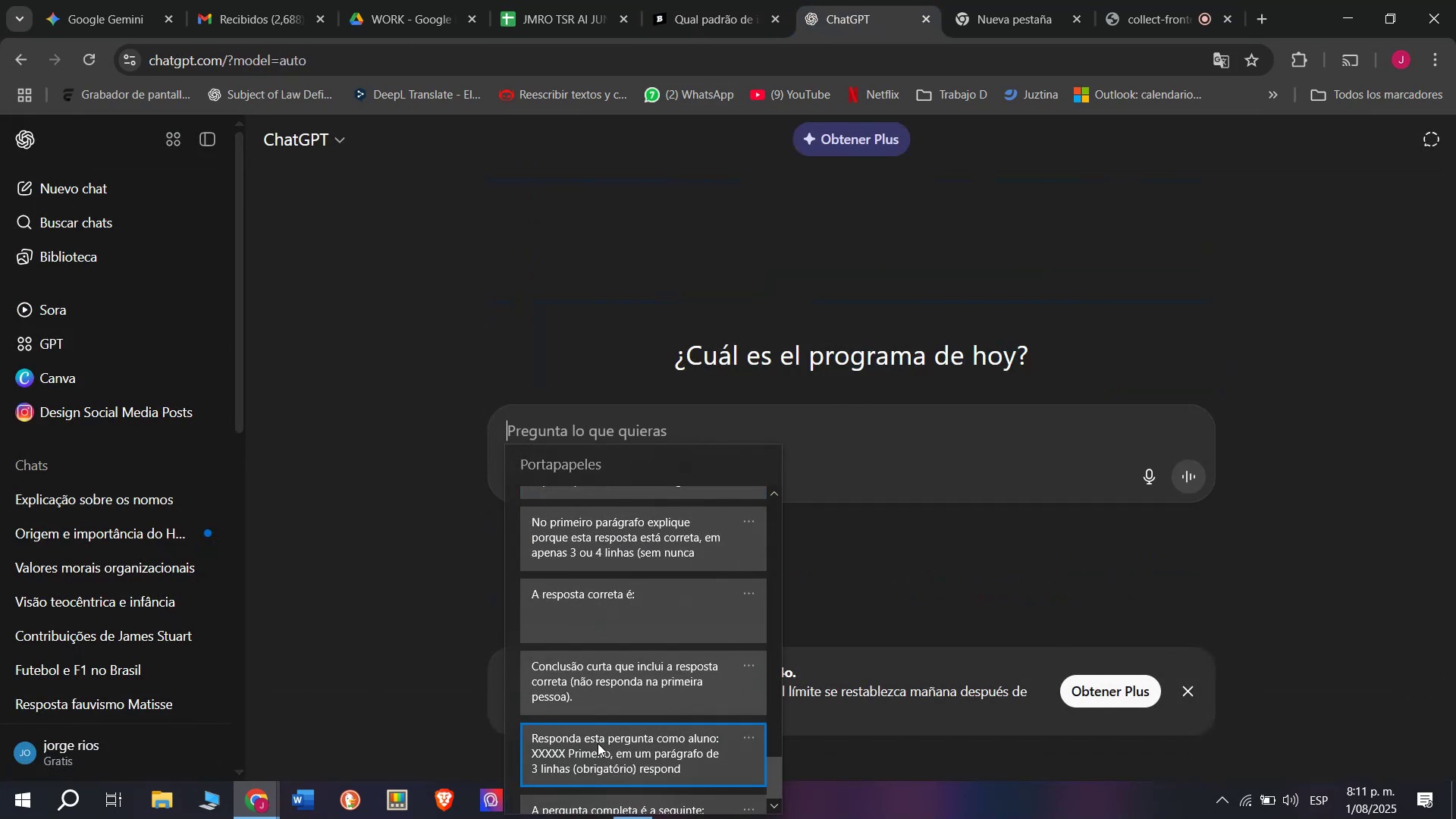 
key(Control+V)
 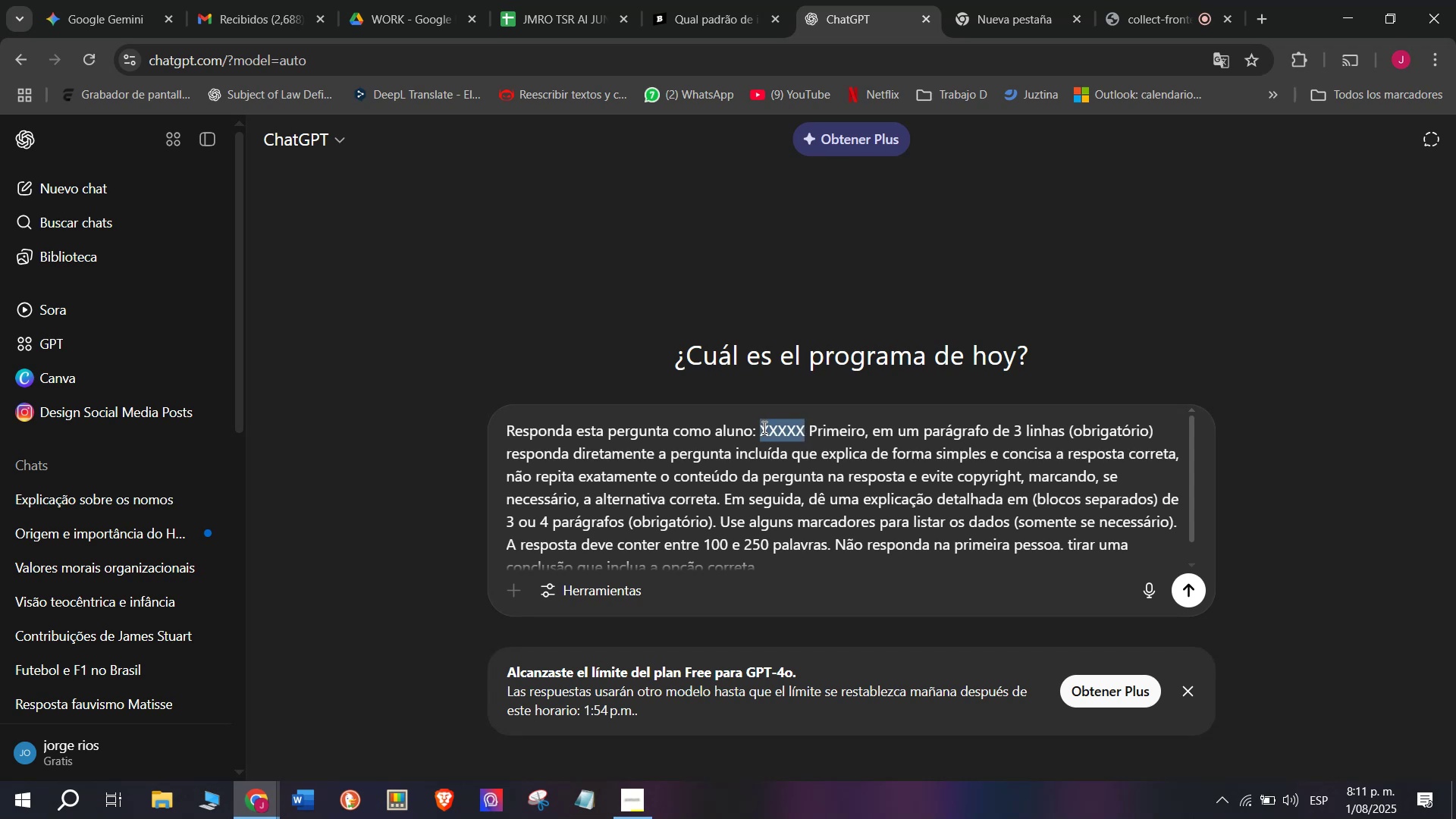 
key(Meta+MetaLeft)
 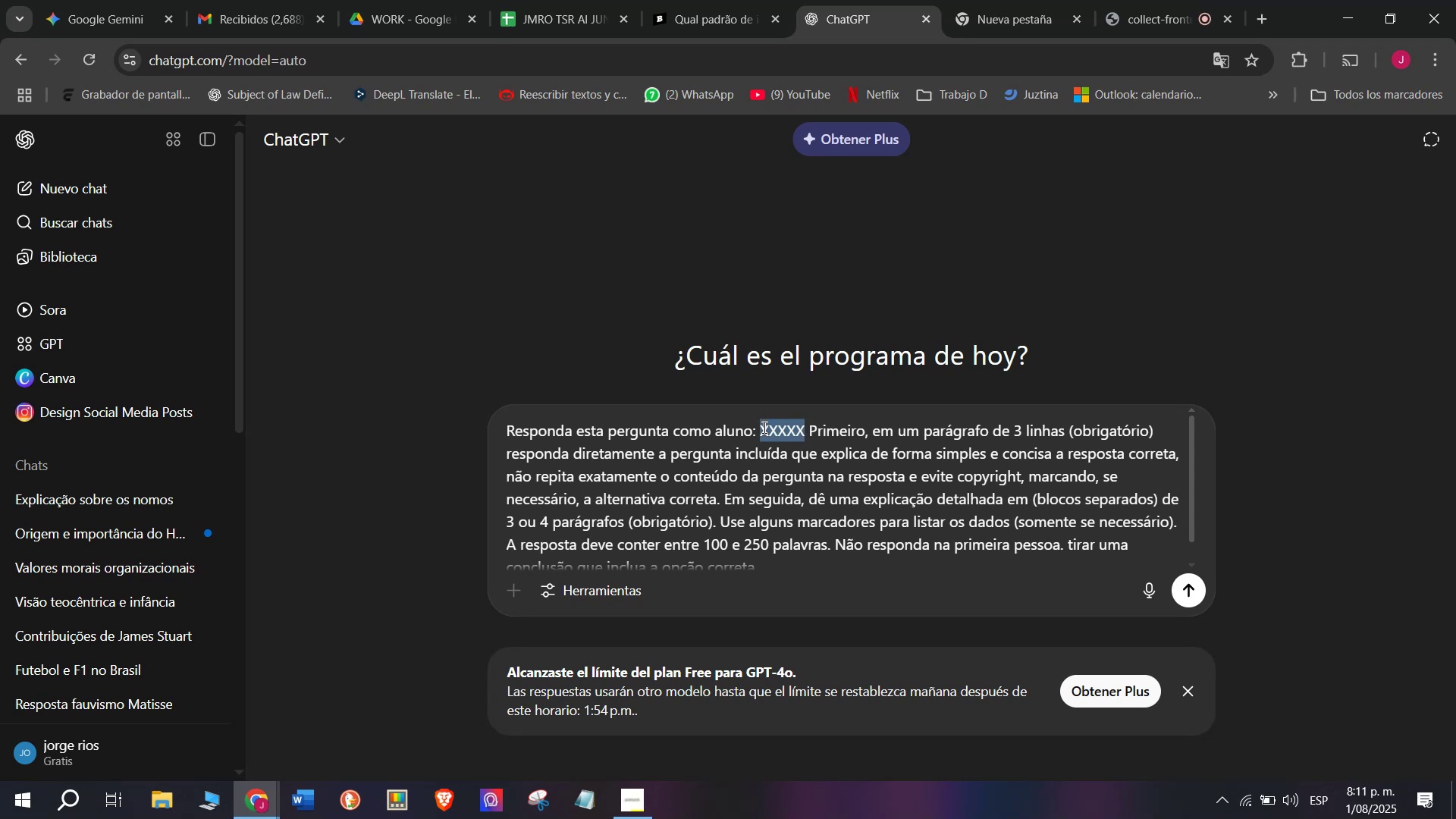 
key(Meta+V)
 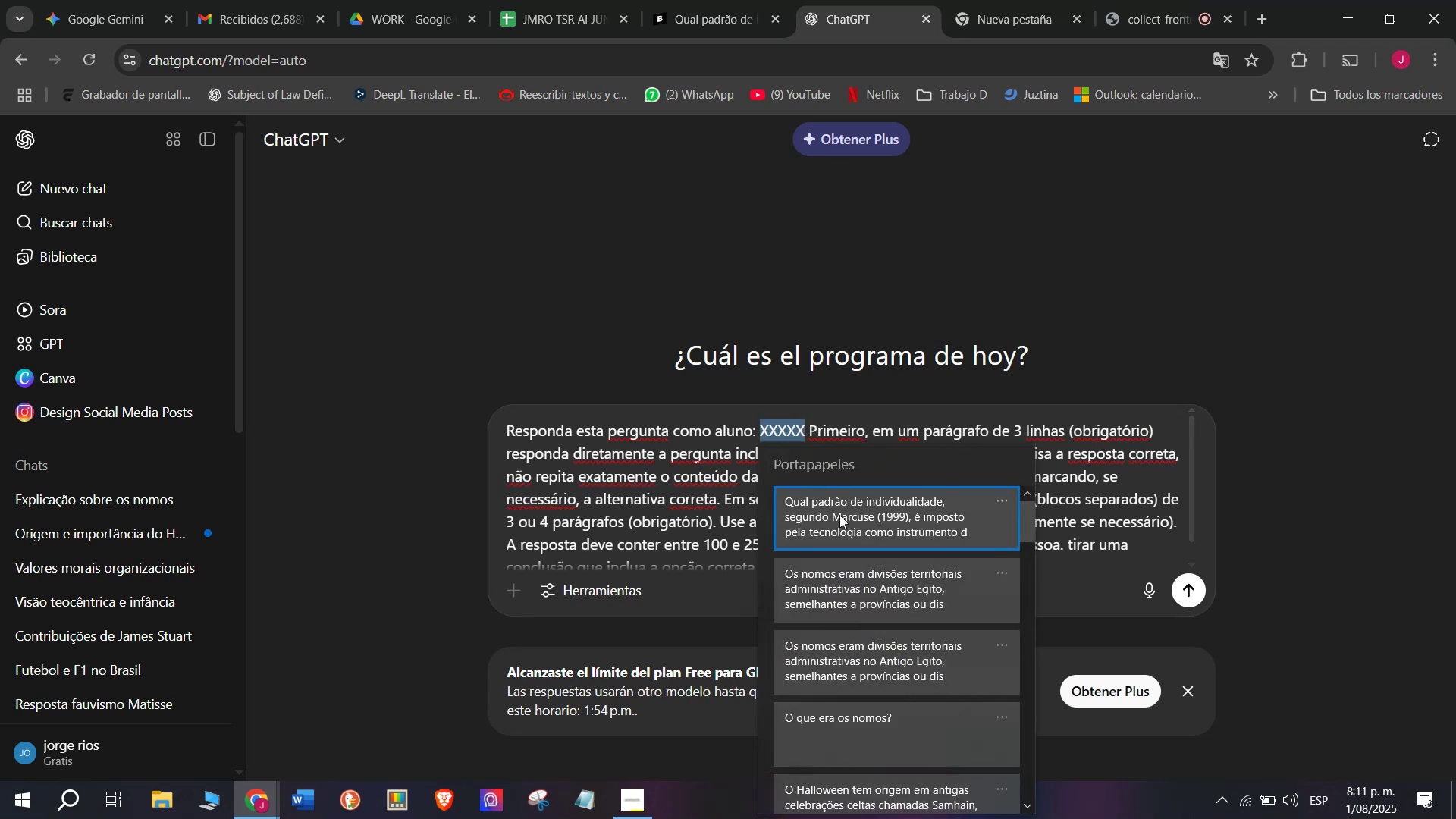 
left_click([840, 518])
 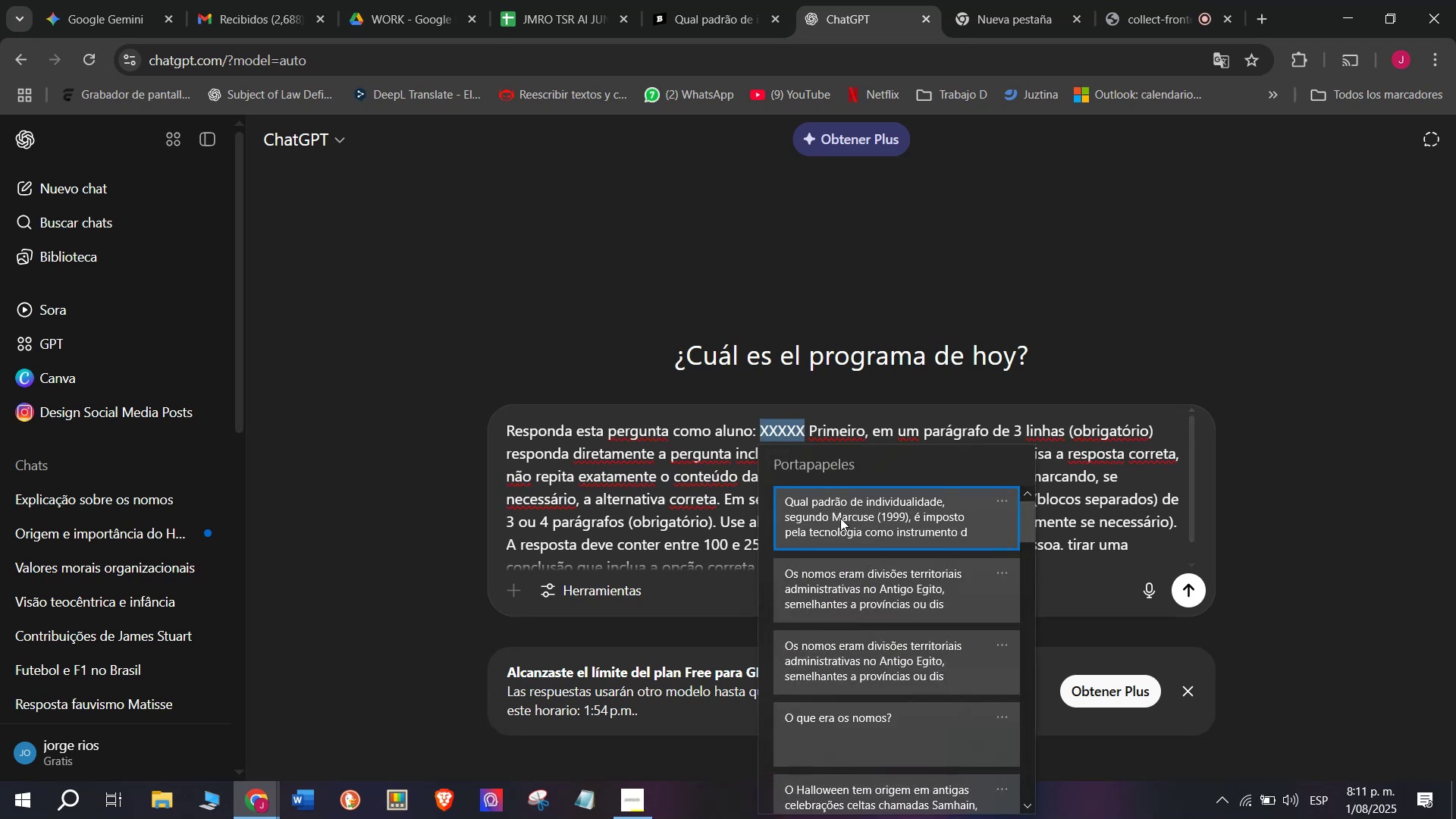 
key(Control+ControlLeft)
 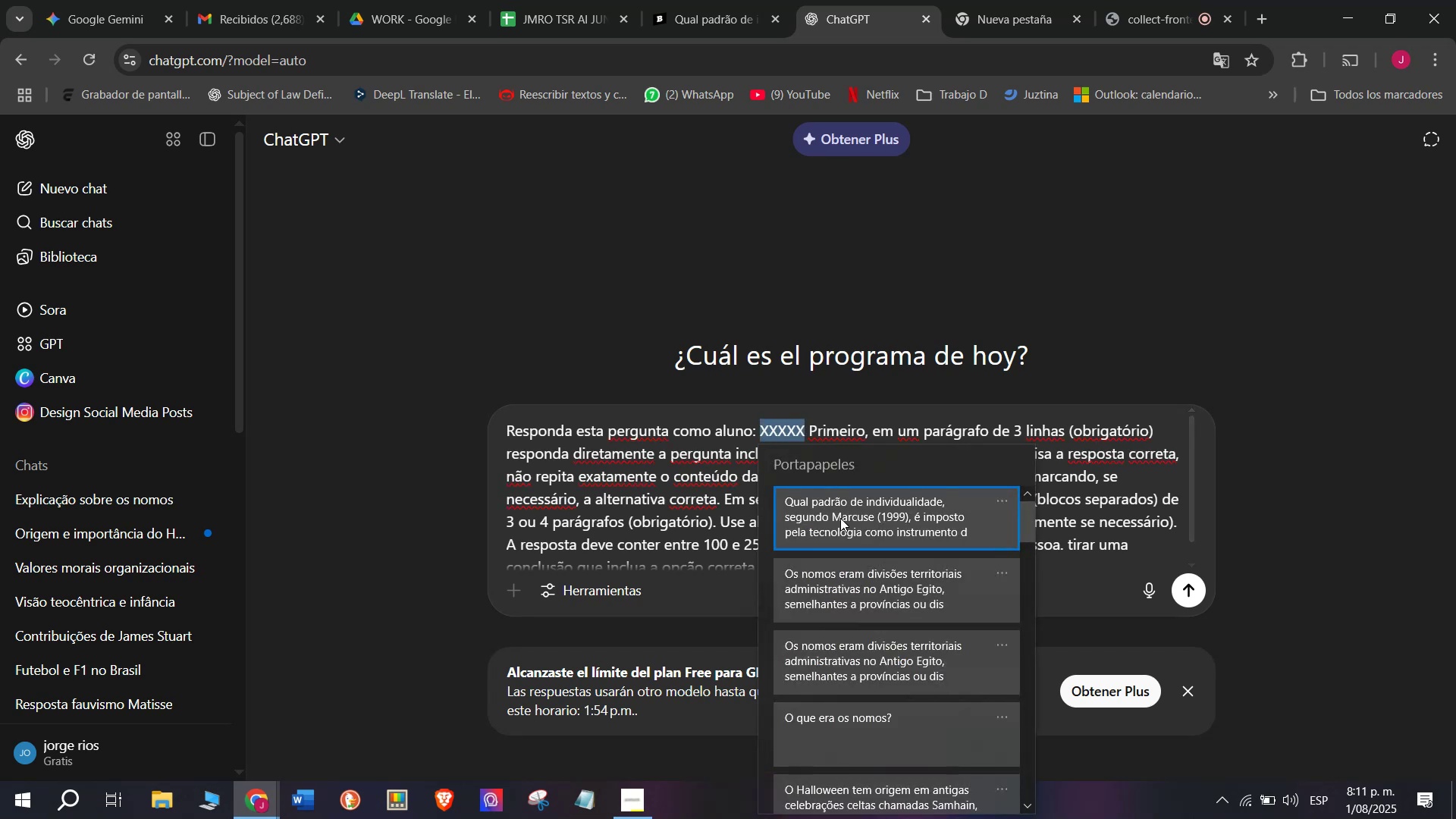 
key(Control+V)
 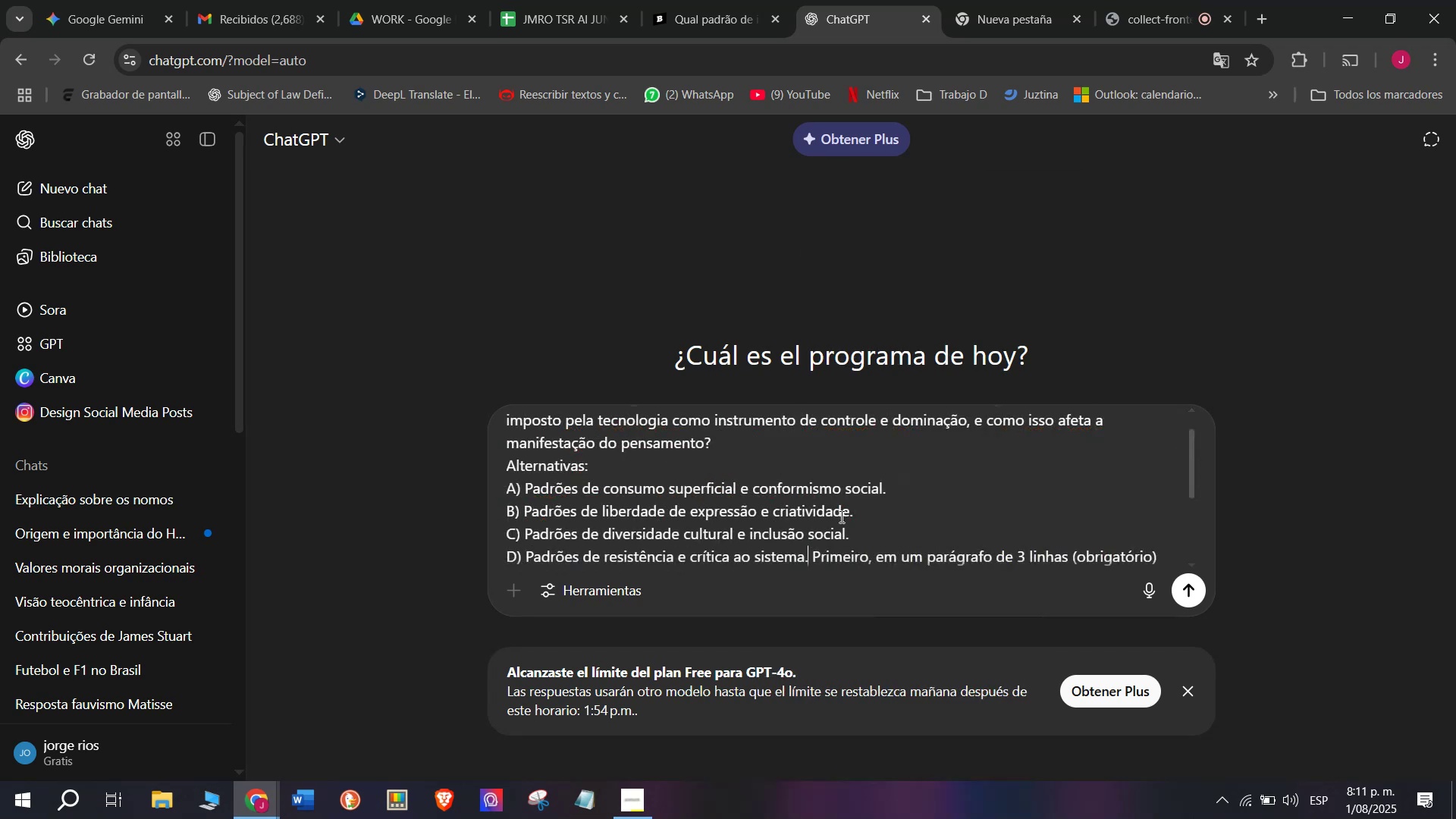 
key(Enter)
 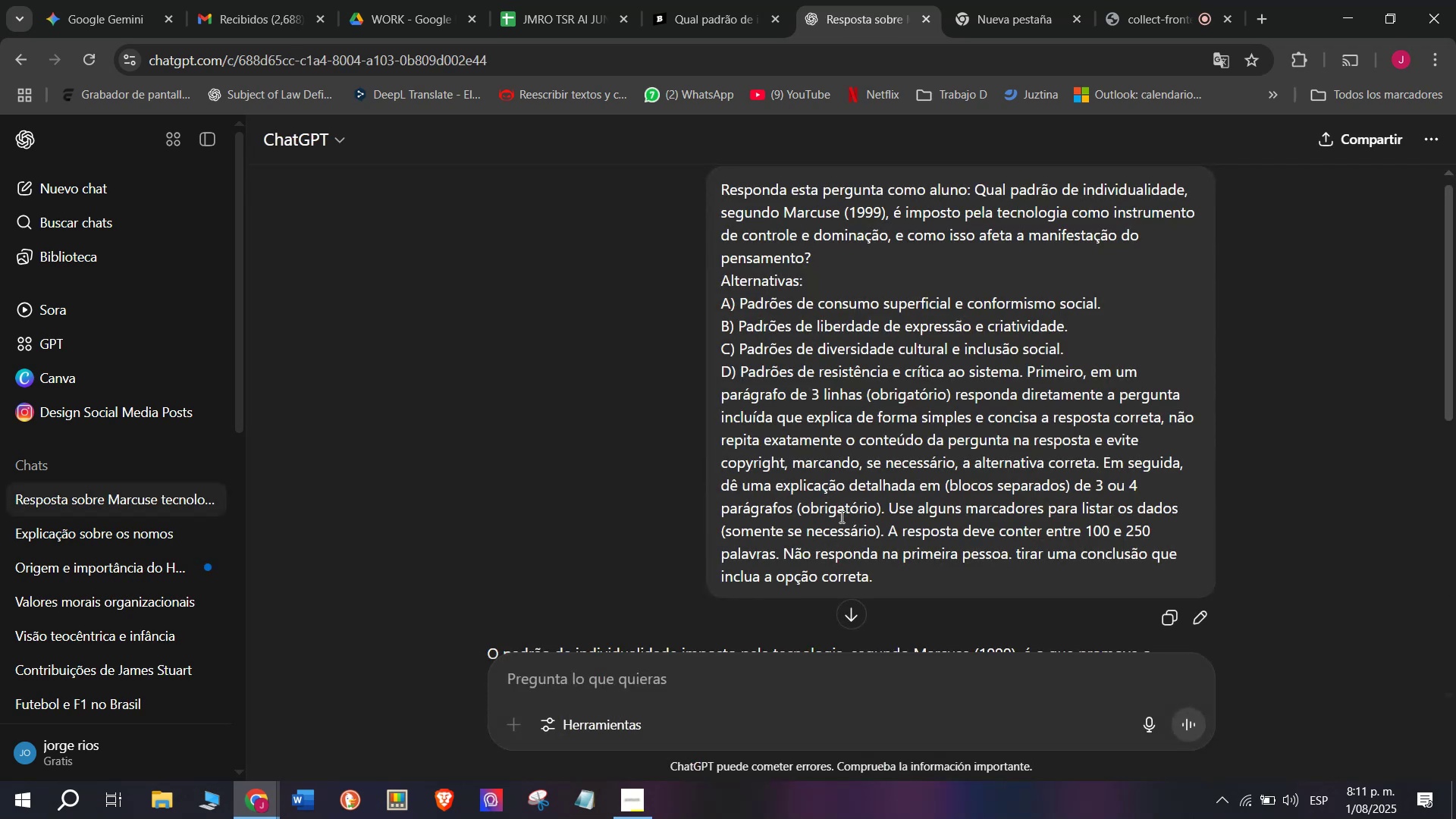 
wait(11.24)
 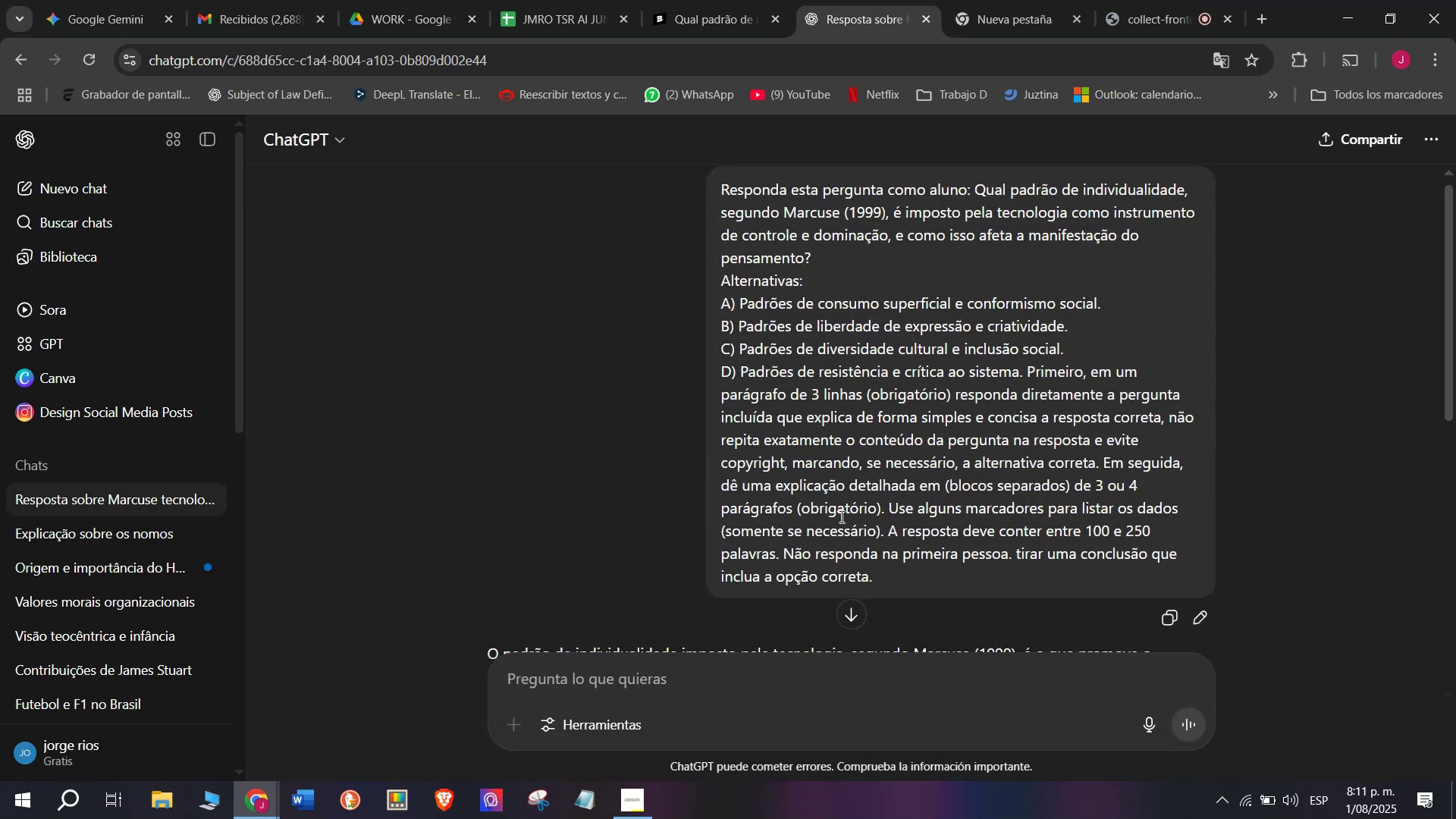 
scroll: coordinate [830, 373], scroll_direction: down, amount: 2.0
 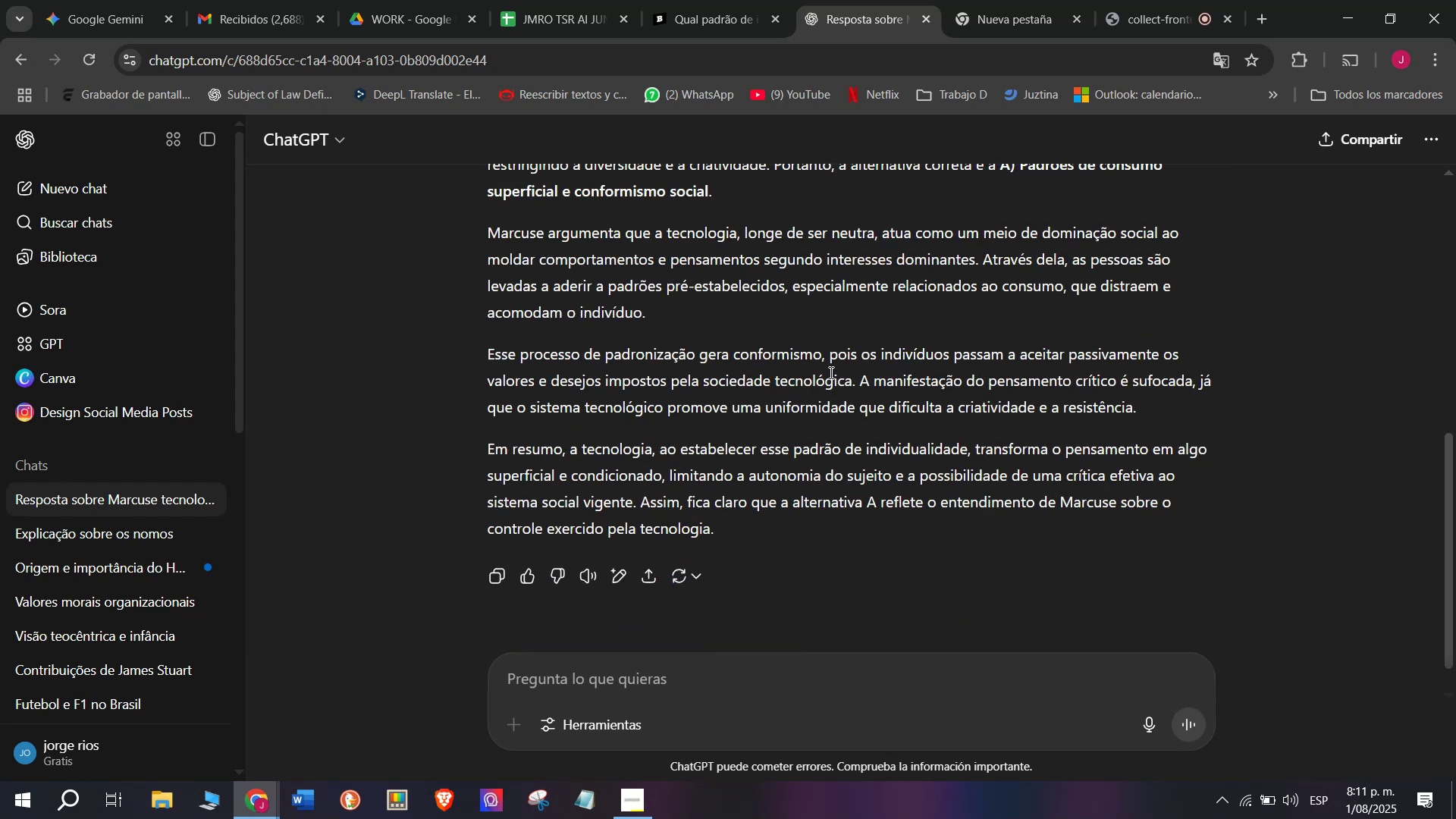 
scroll: coordinate [827, 356], scroll_direction: up, amount: 1.0
 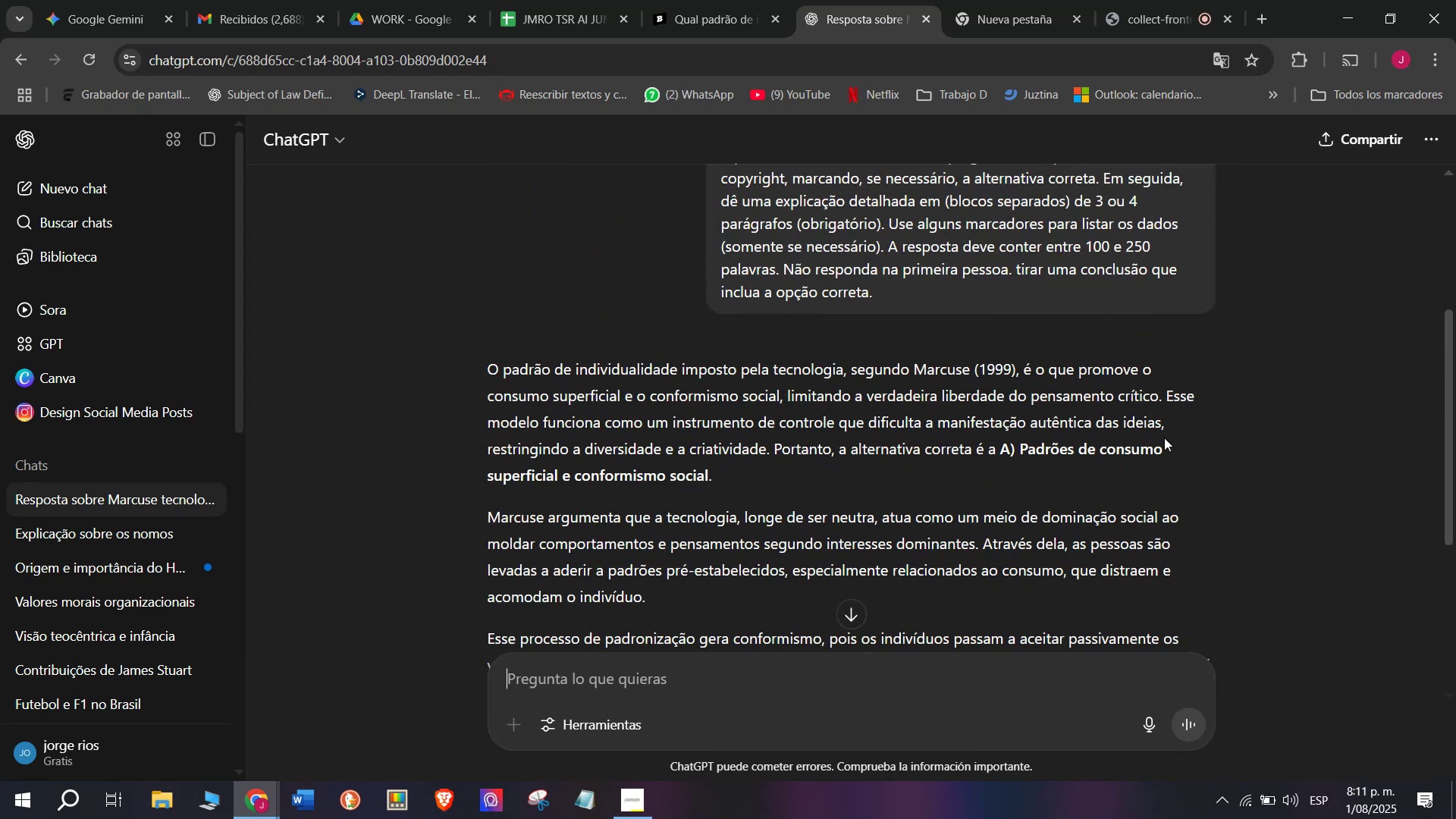 
wait(9.9)
 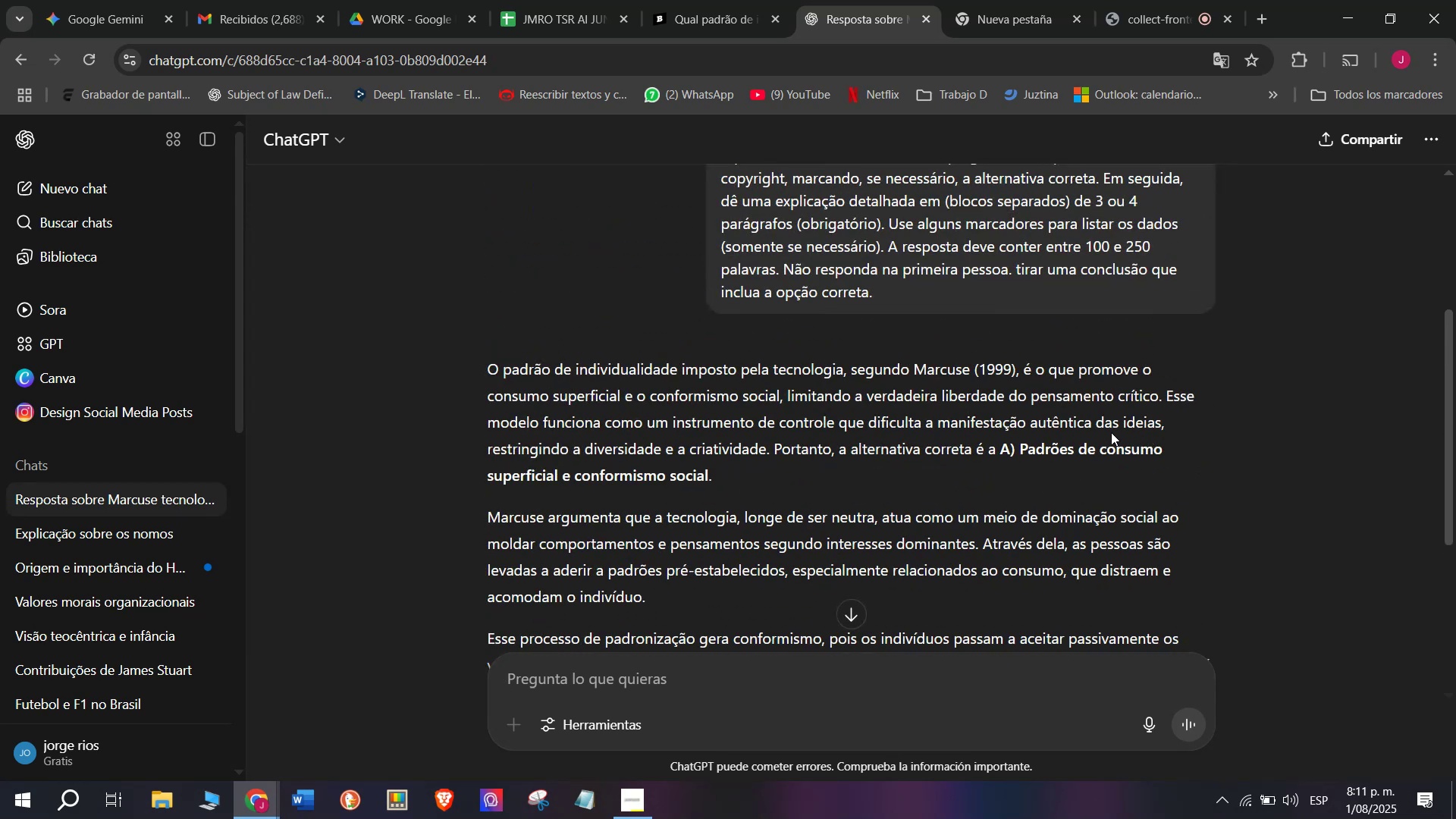 
key(Control+C)
 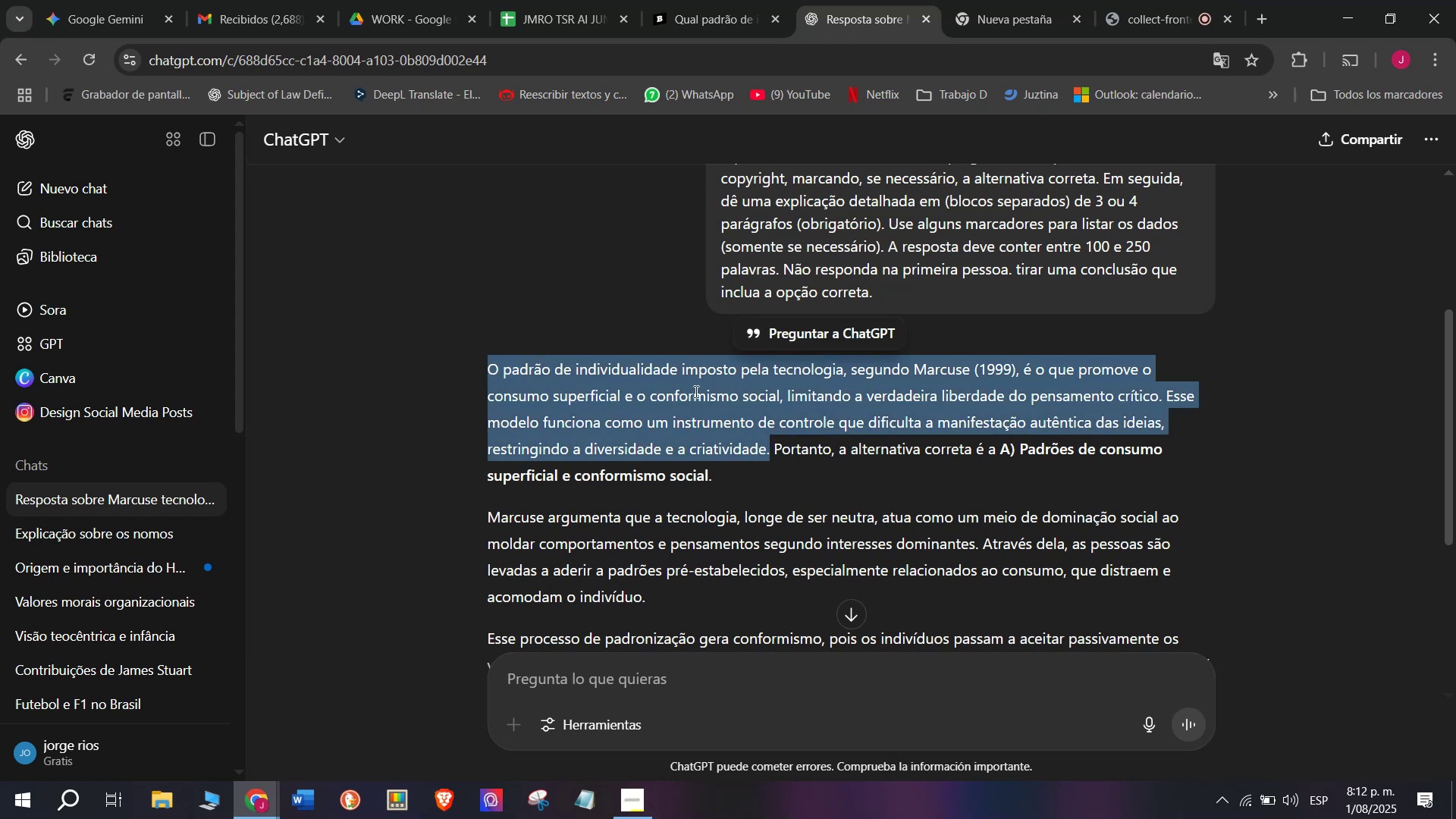 
scroll: coordinate [715, 395], scroll_direction: down, amount: 1.0
 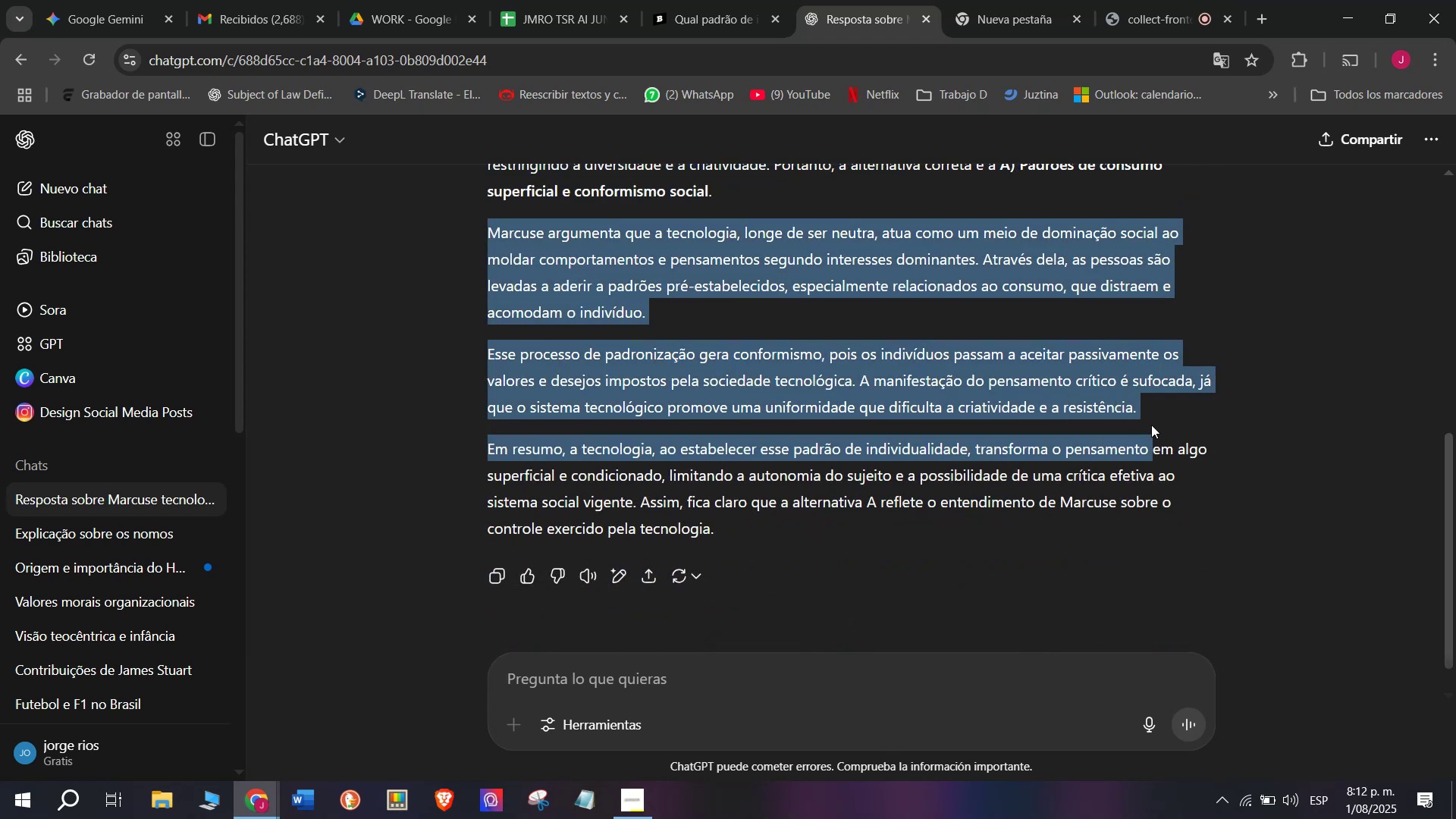 
key(Control+C)
 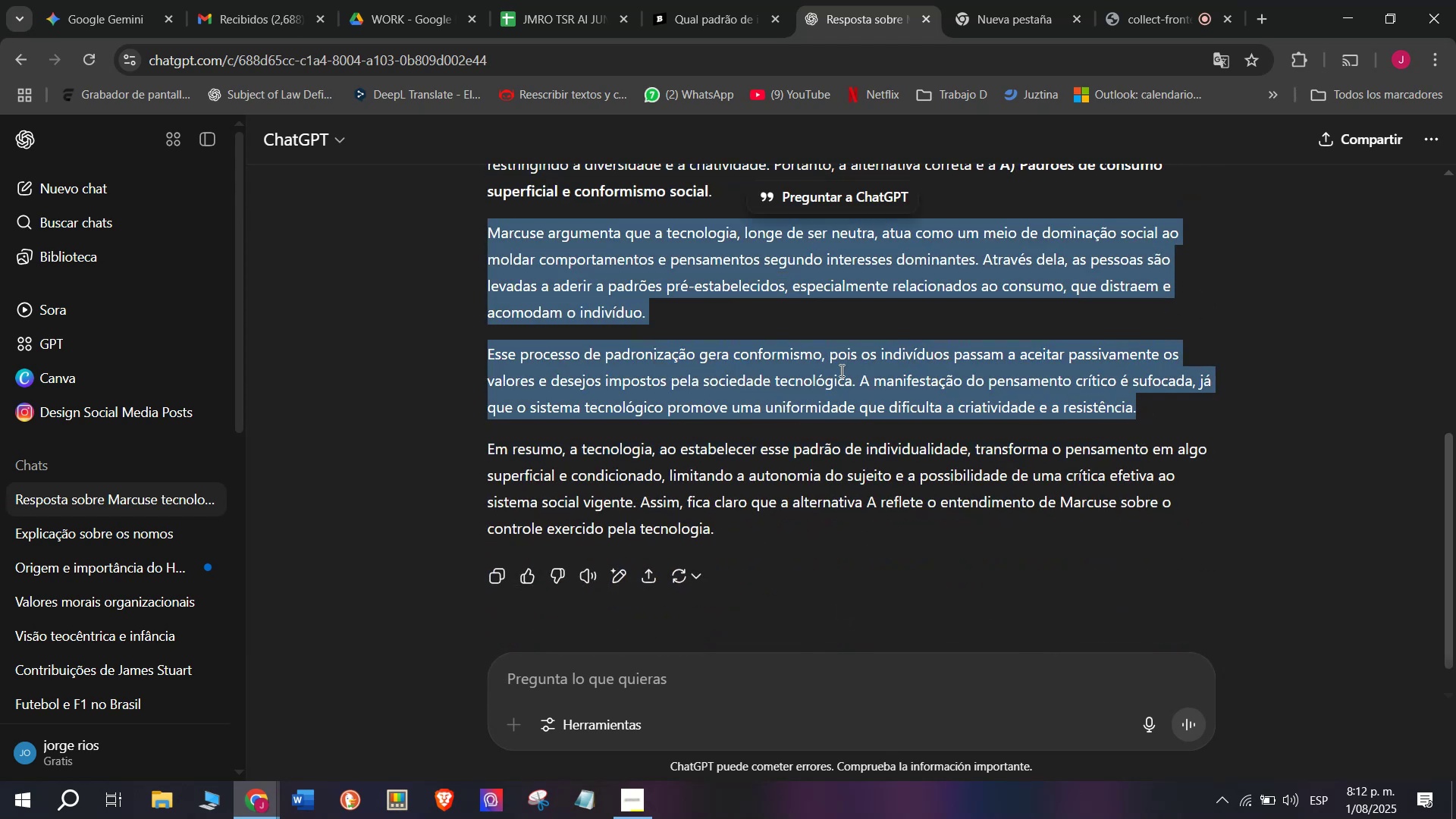 
scroll: coordinate [839, 369], scroll_direction: up, amount: 1.0
 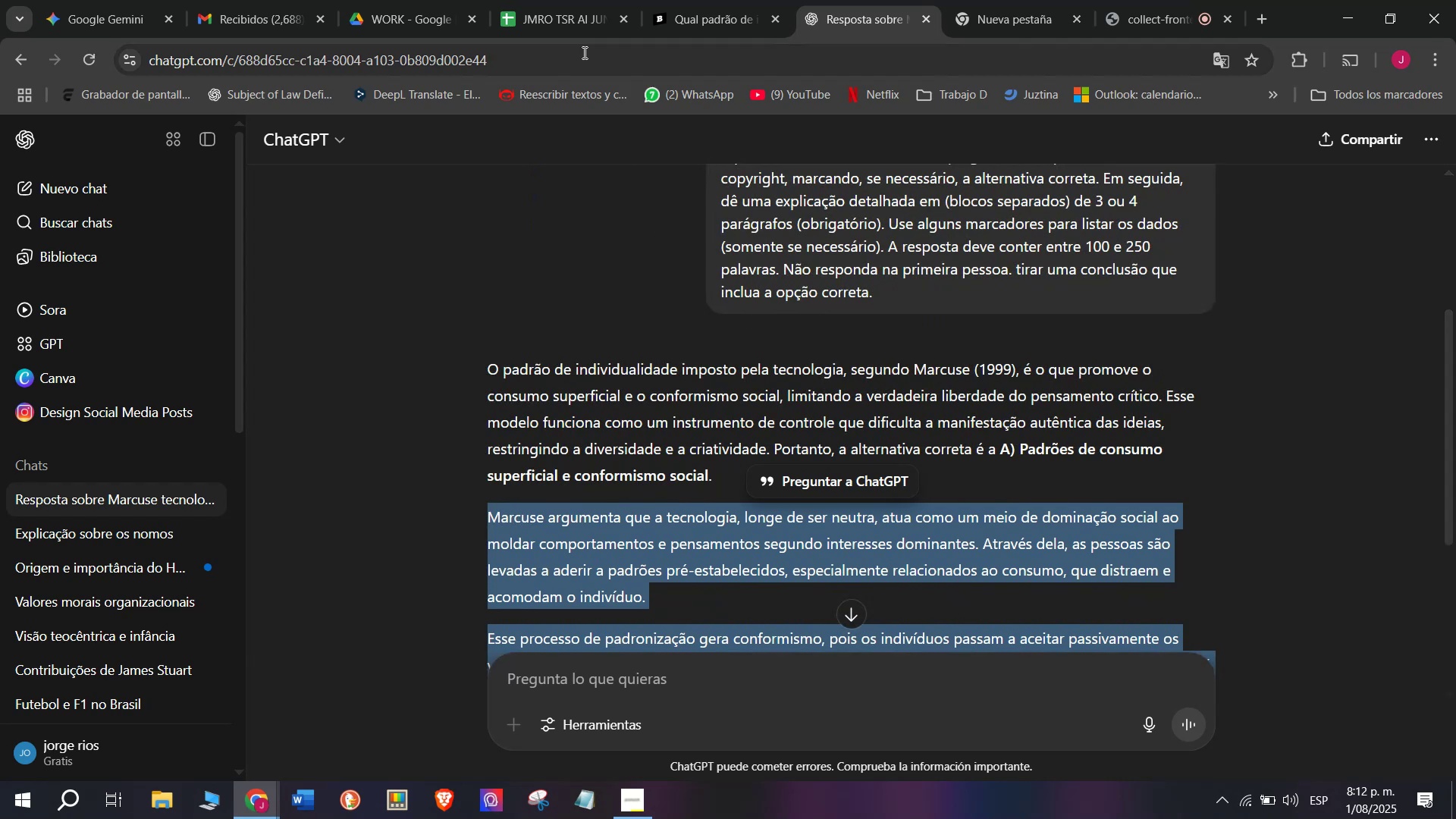 
left_click([546, 0])
 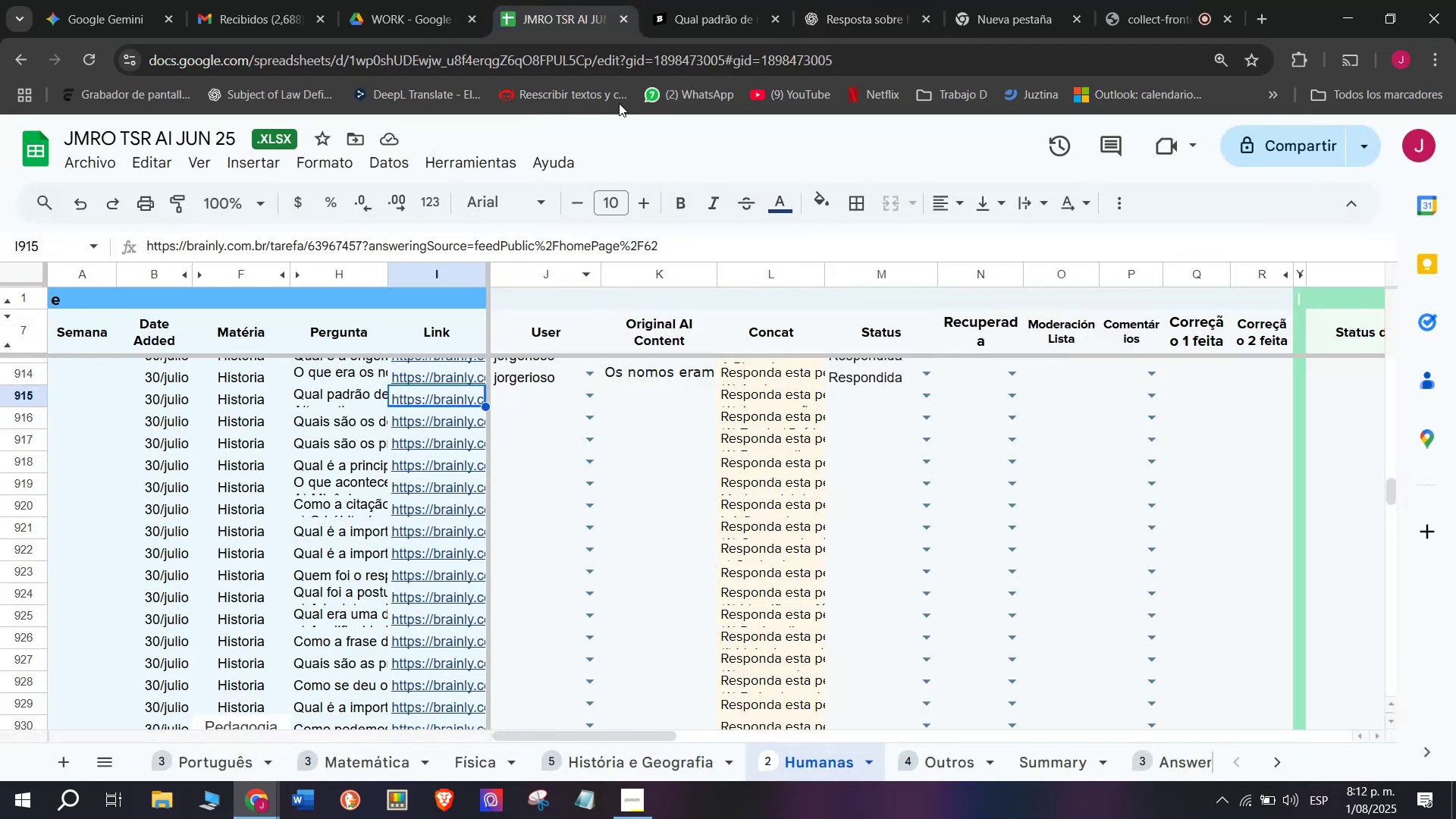 
left_click([673, 0])
 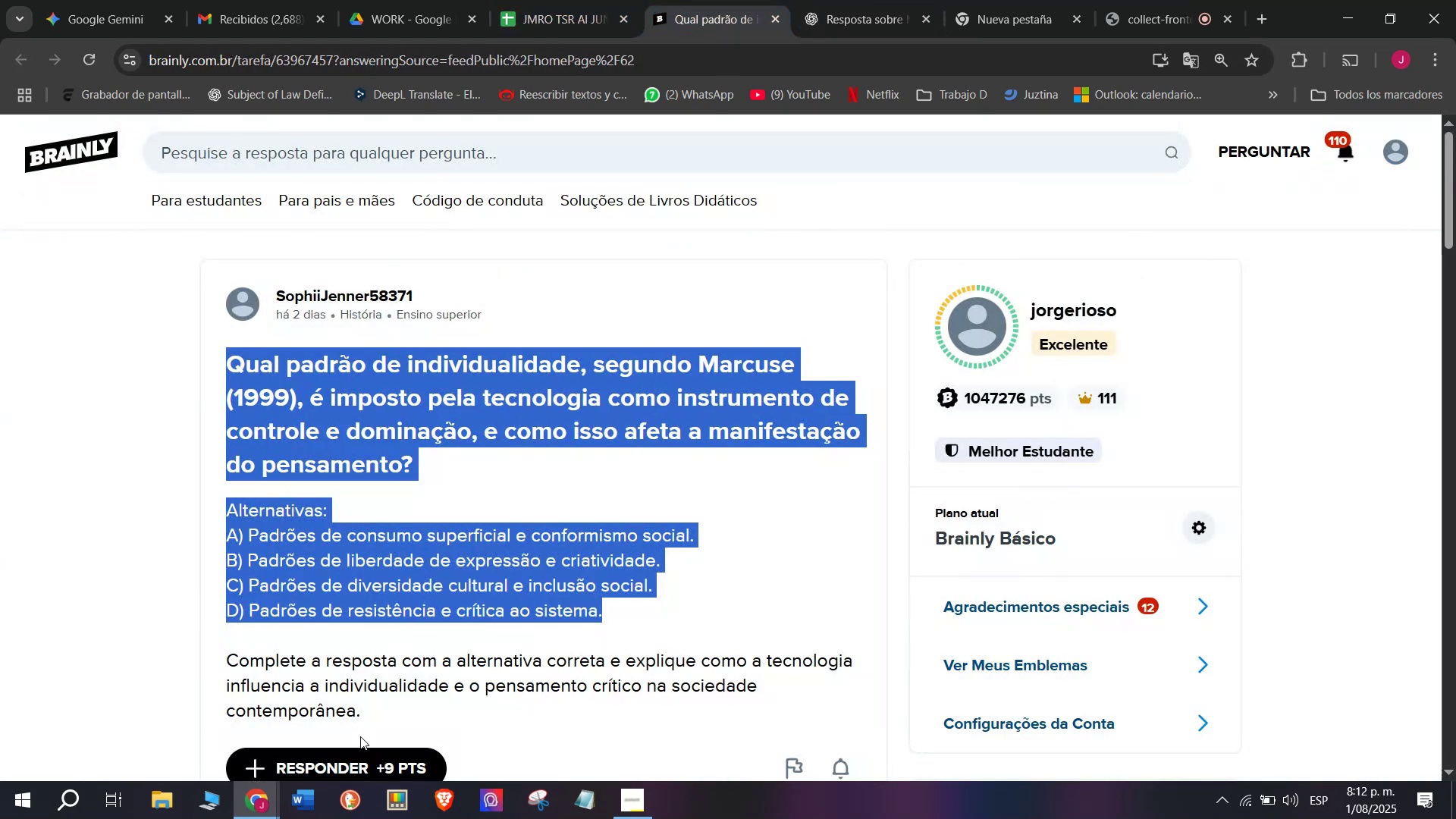 
left_click([352, 764])
 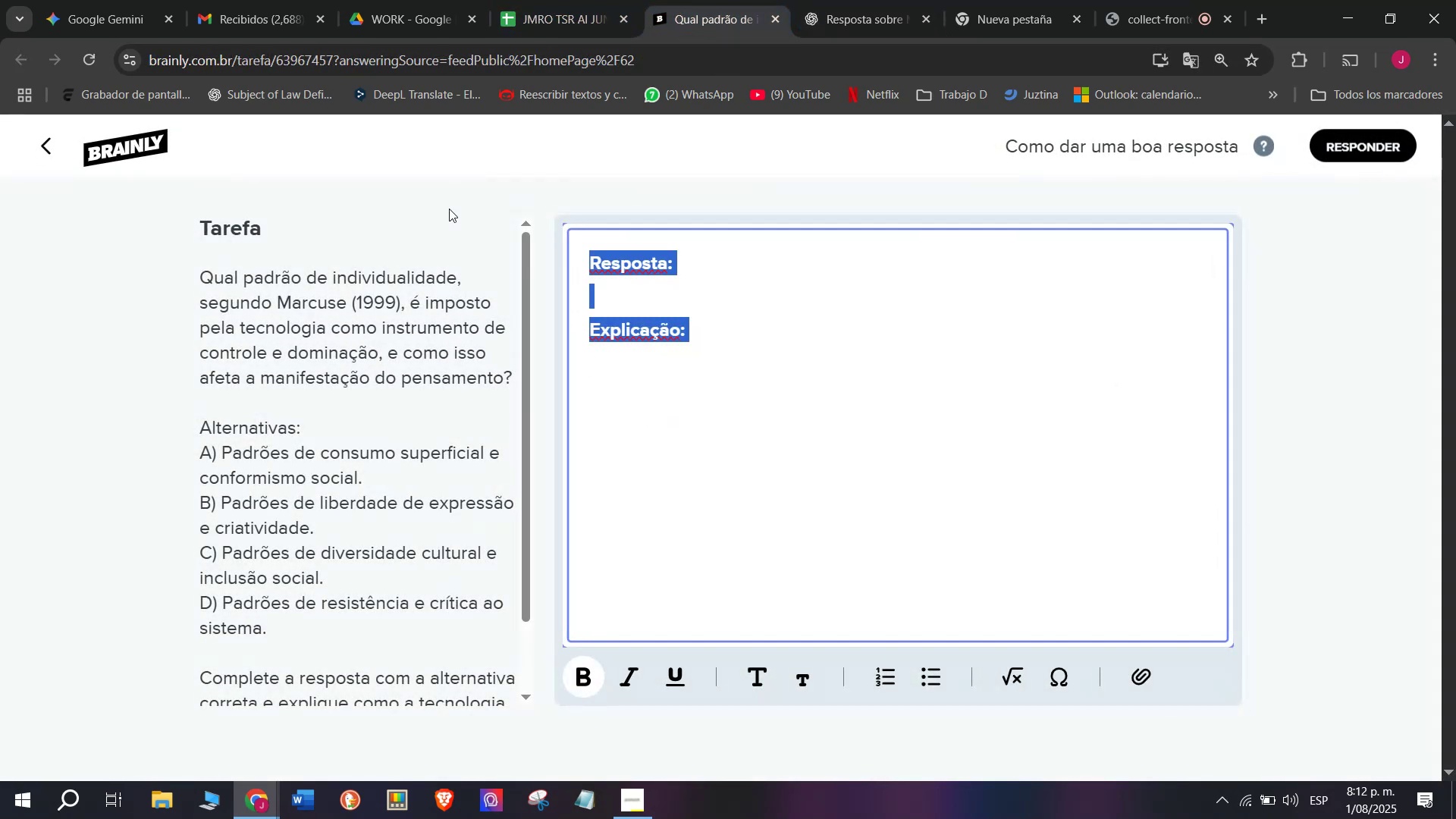 
key(Meta+MetaLeft)
 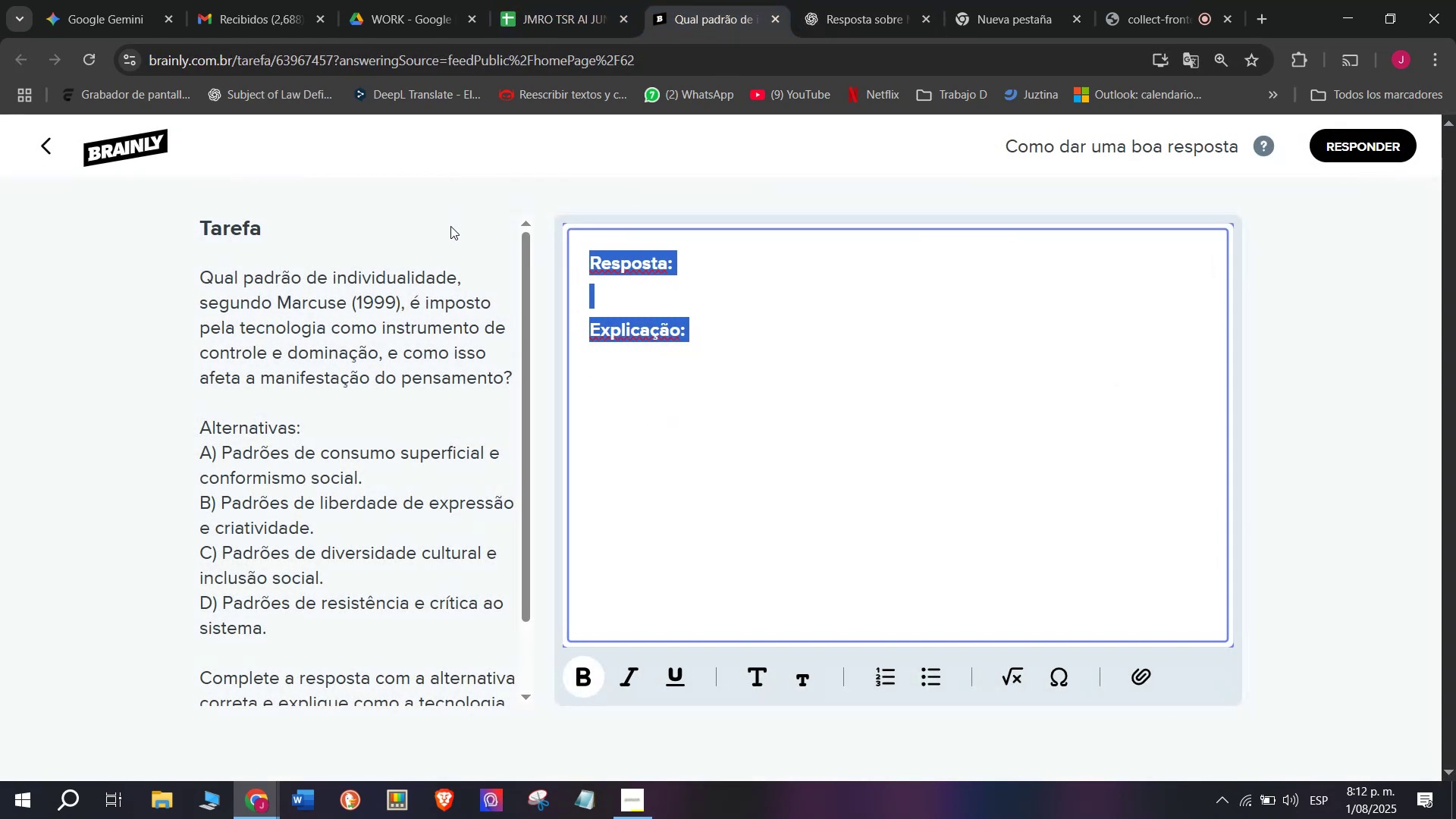 
key(Meta+V)
 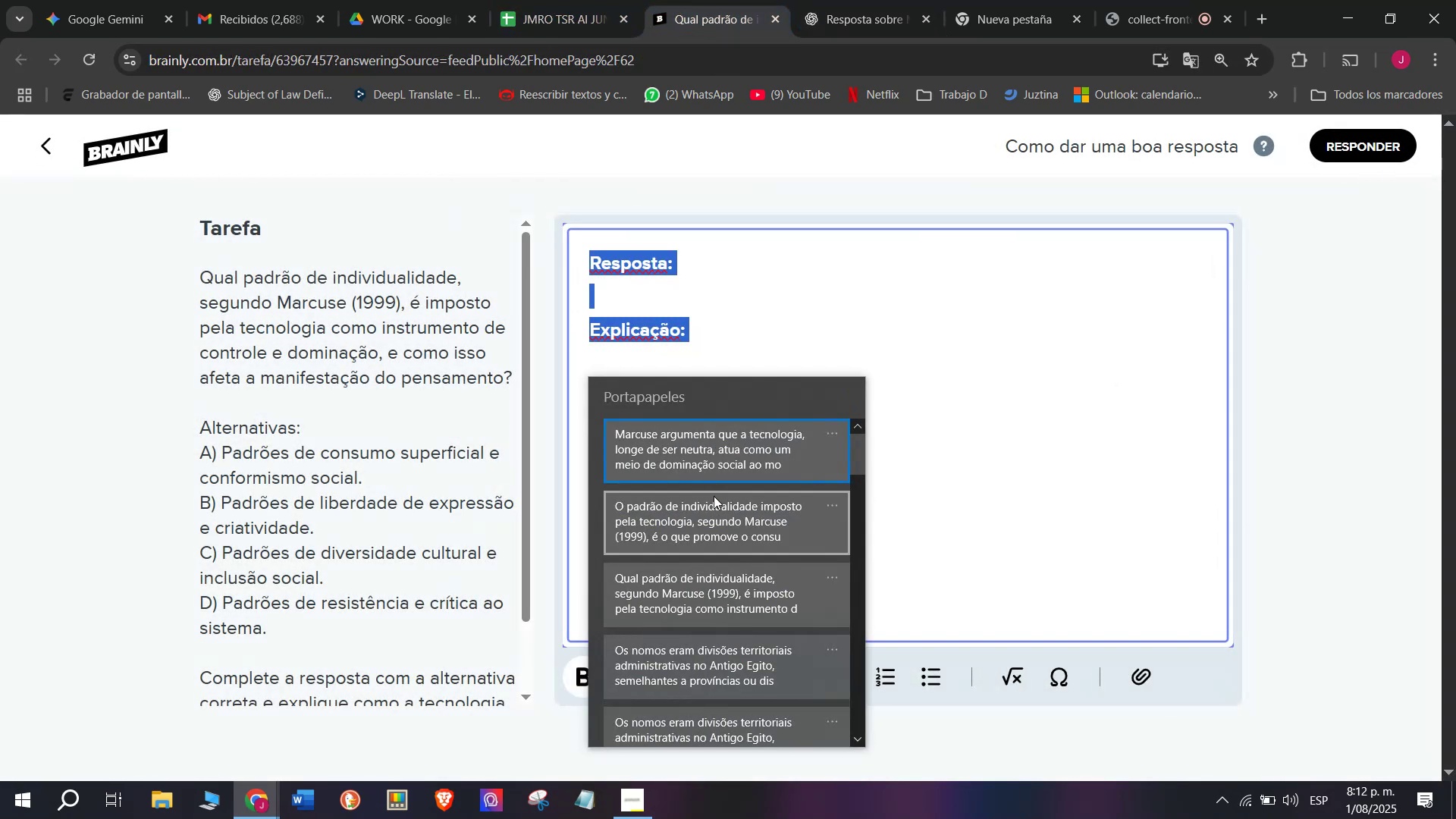 
left_click([710, 519])
 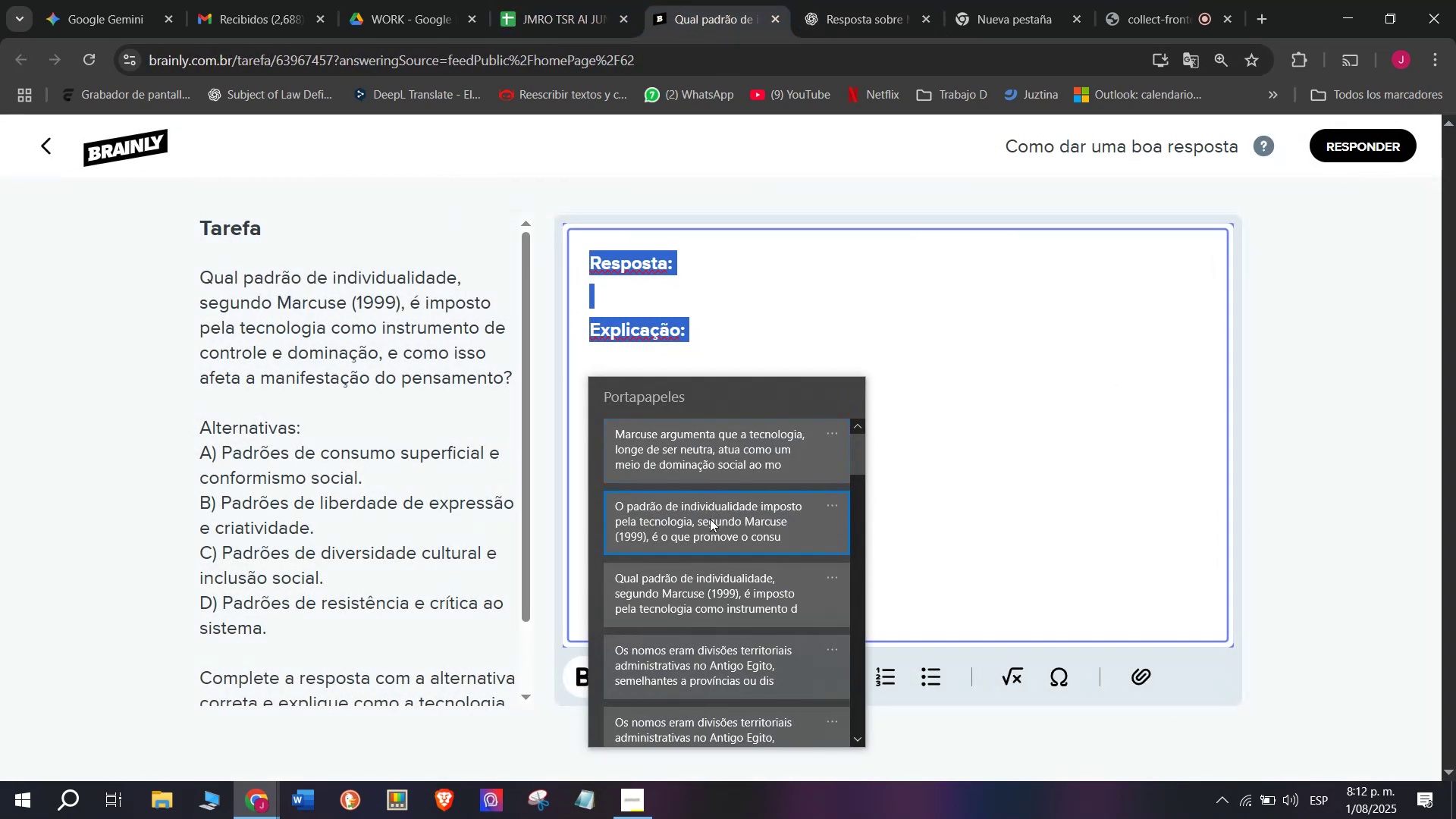 
key(Control+ControlLeft)
 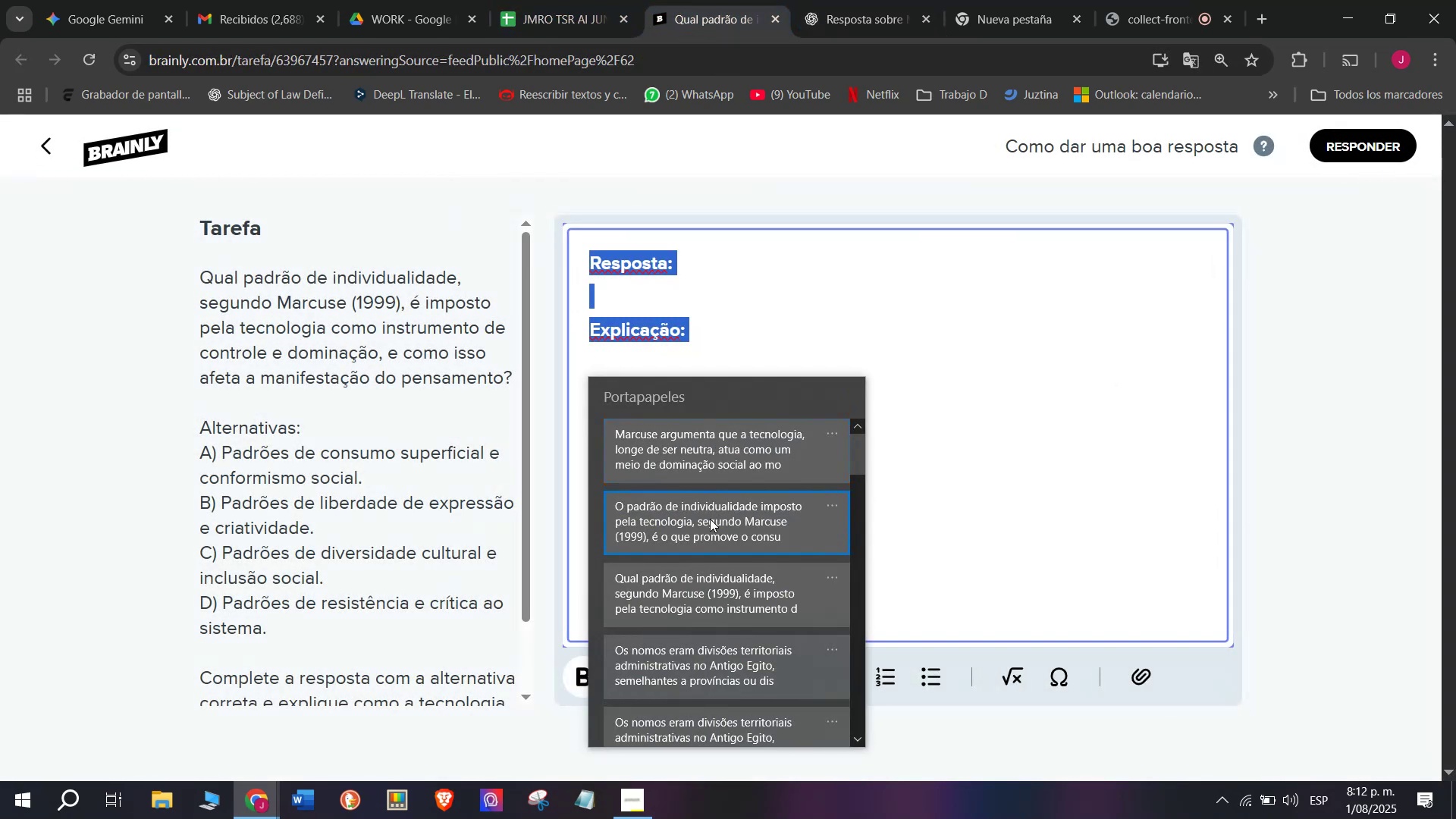 
hold_key(key=V, duration=2.46)
 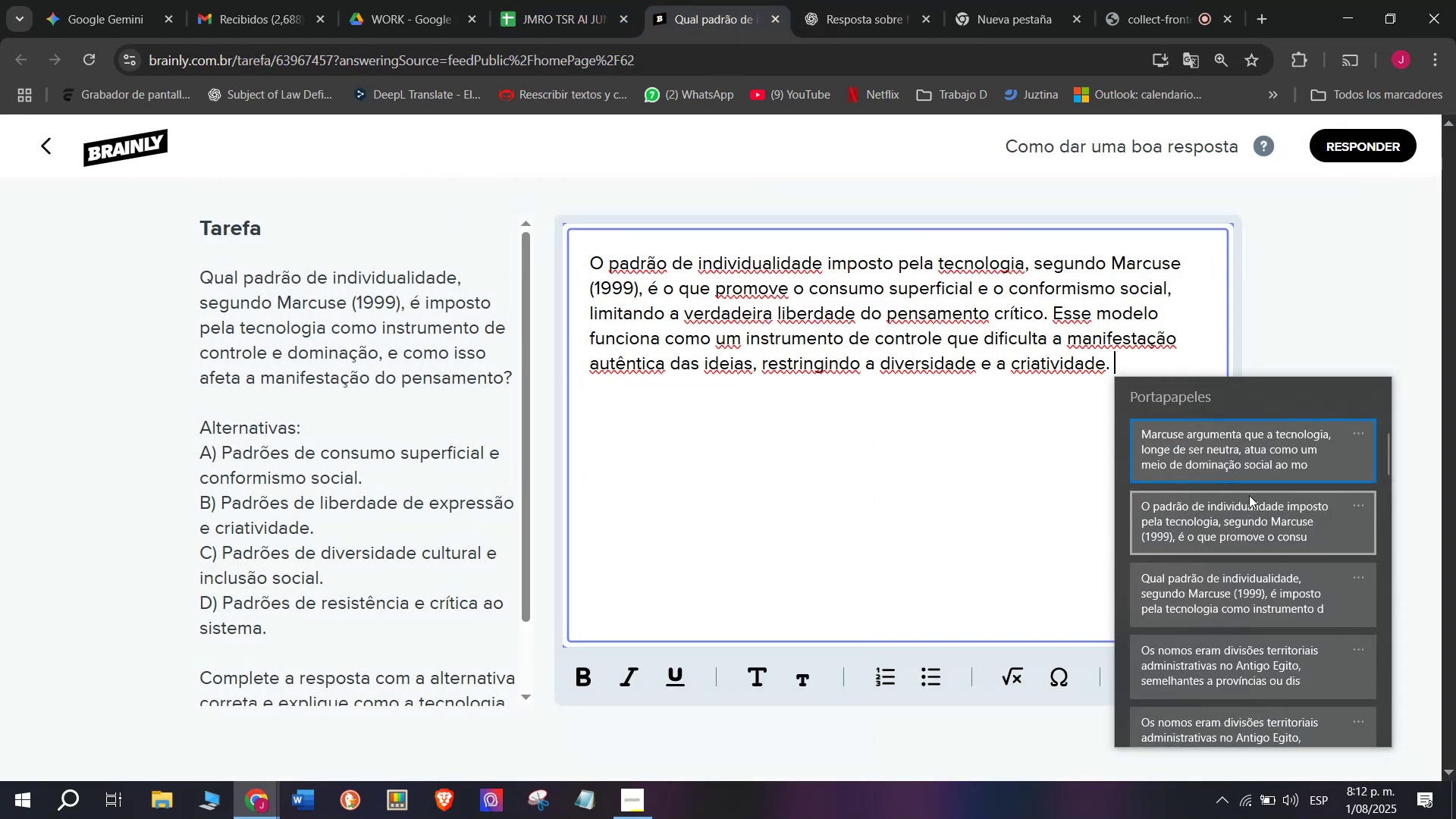 
key(Space)
 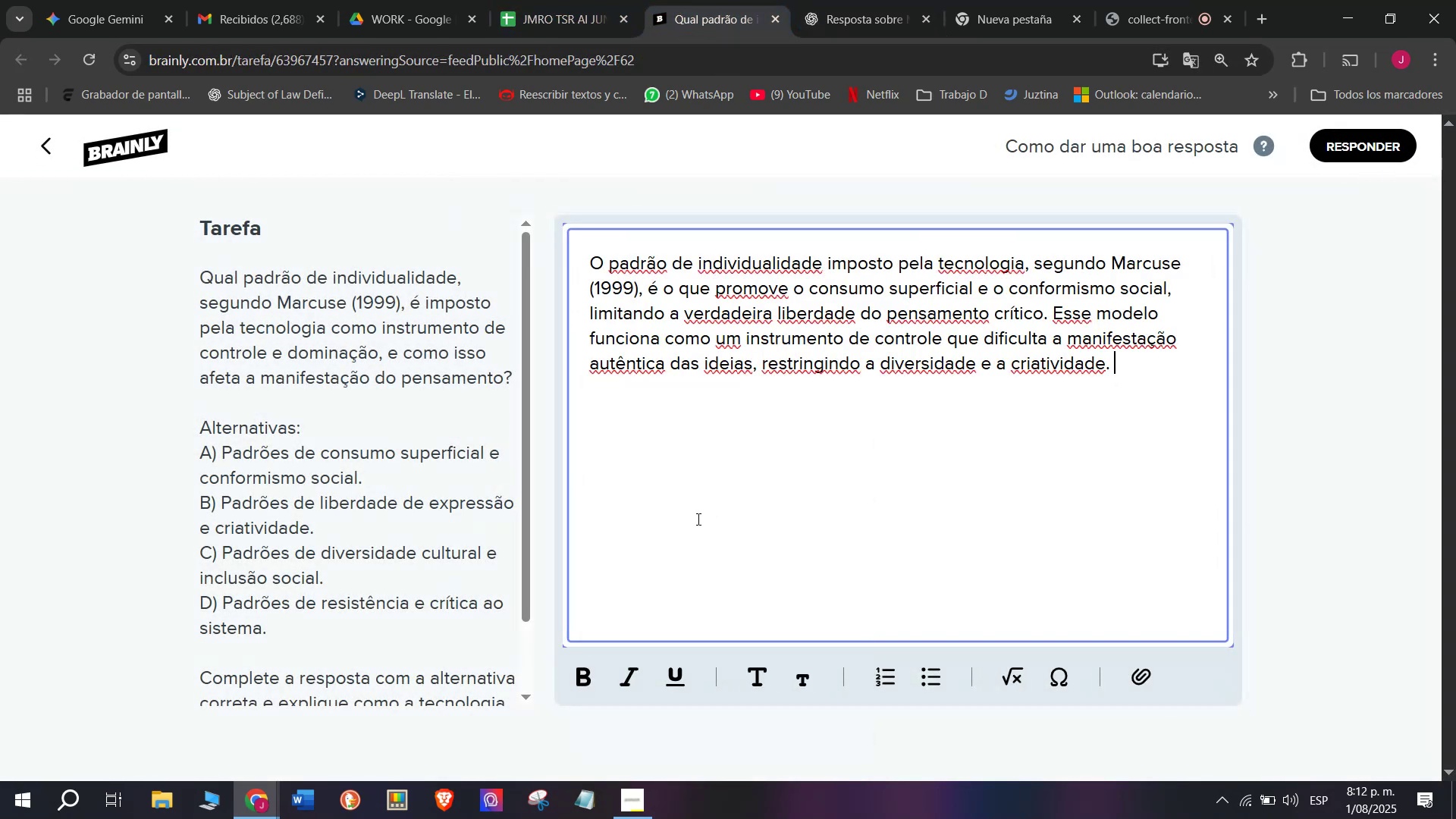 
hold_key(key=MetaLeft, duration=0.35)
 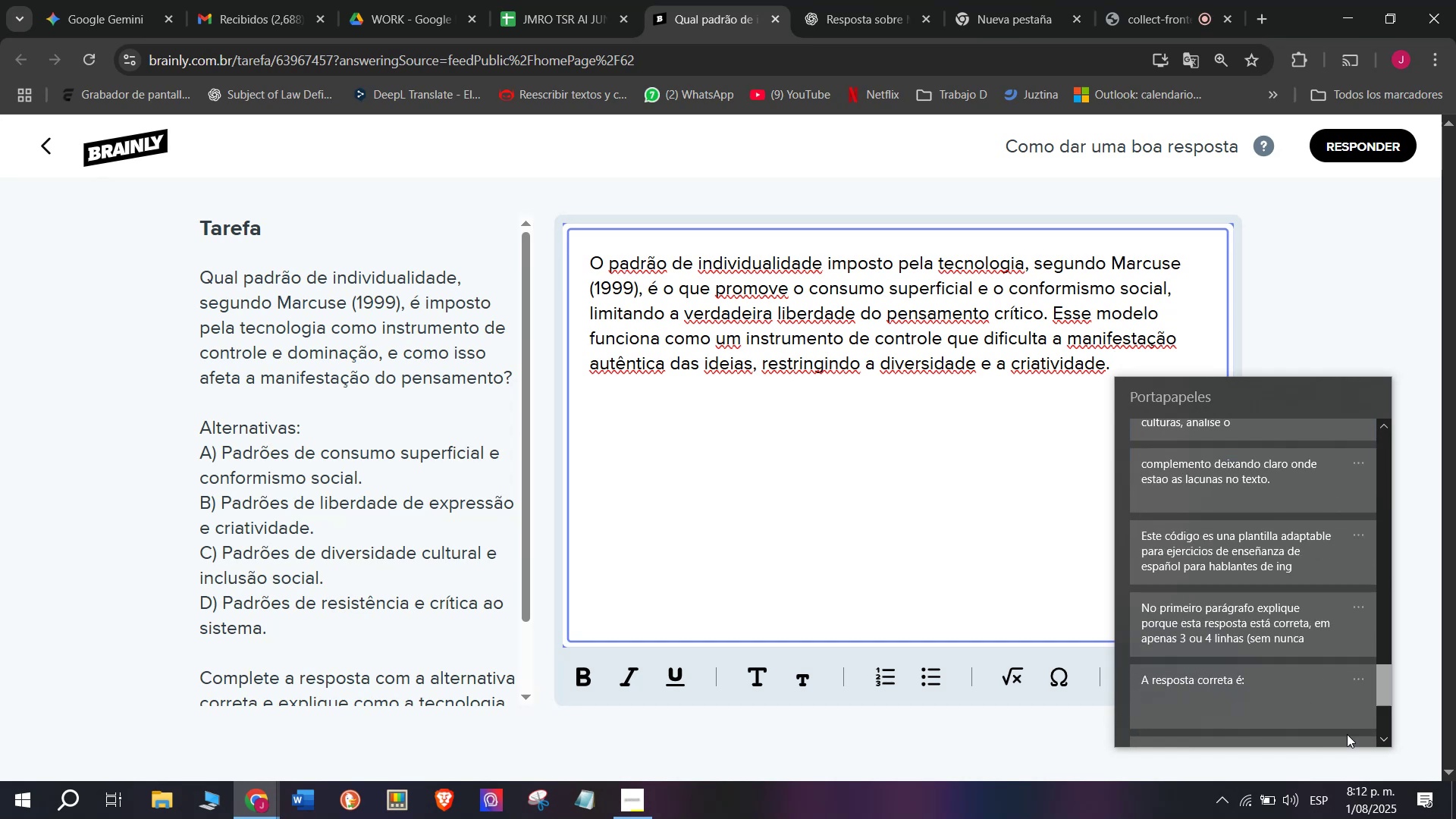 
key(Control+ControlLeft)
 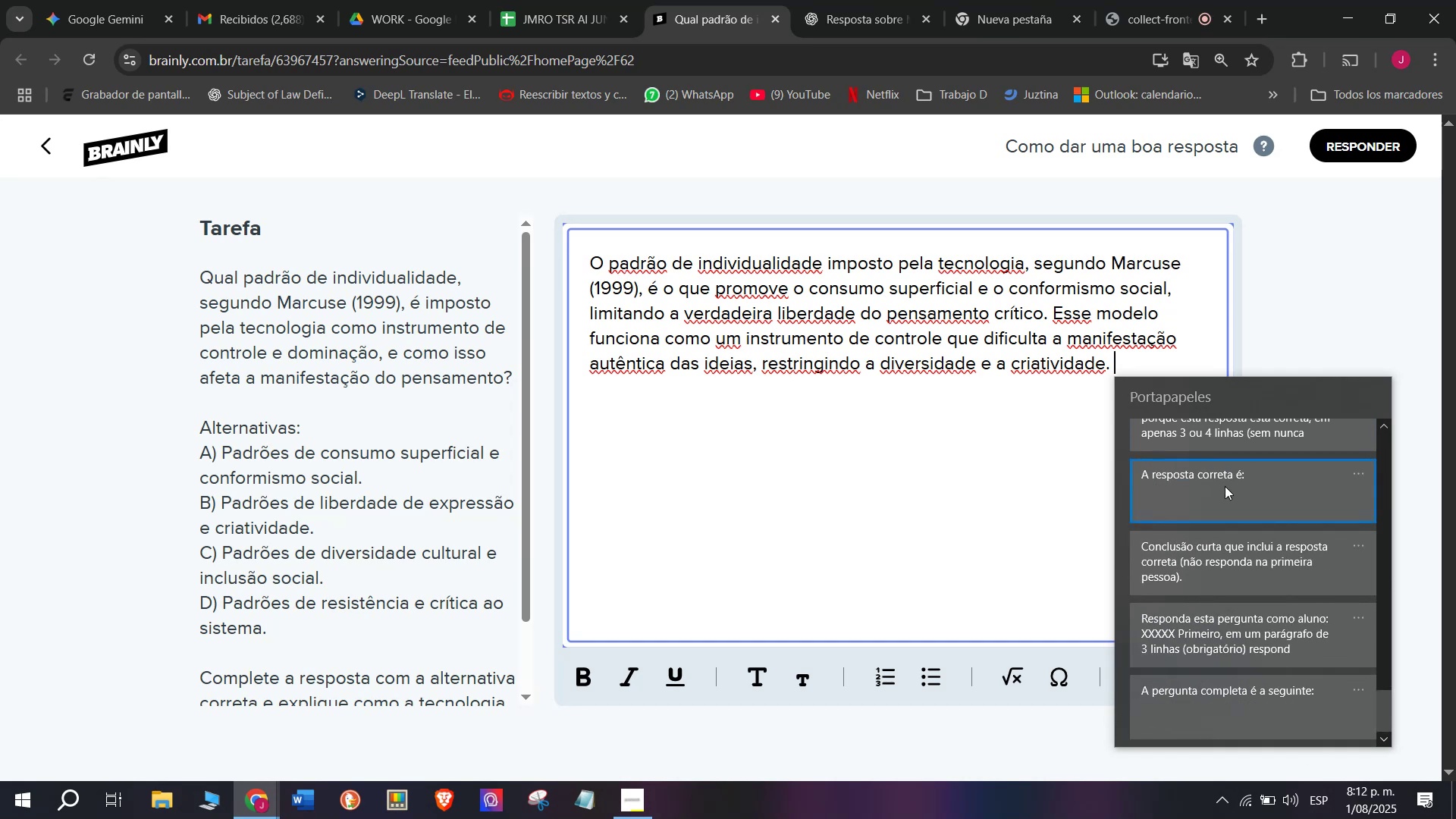 
key(Control+V)
 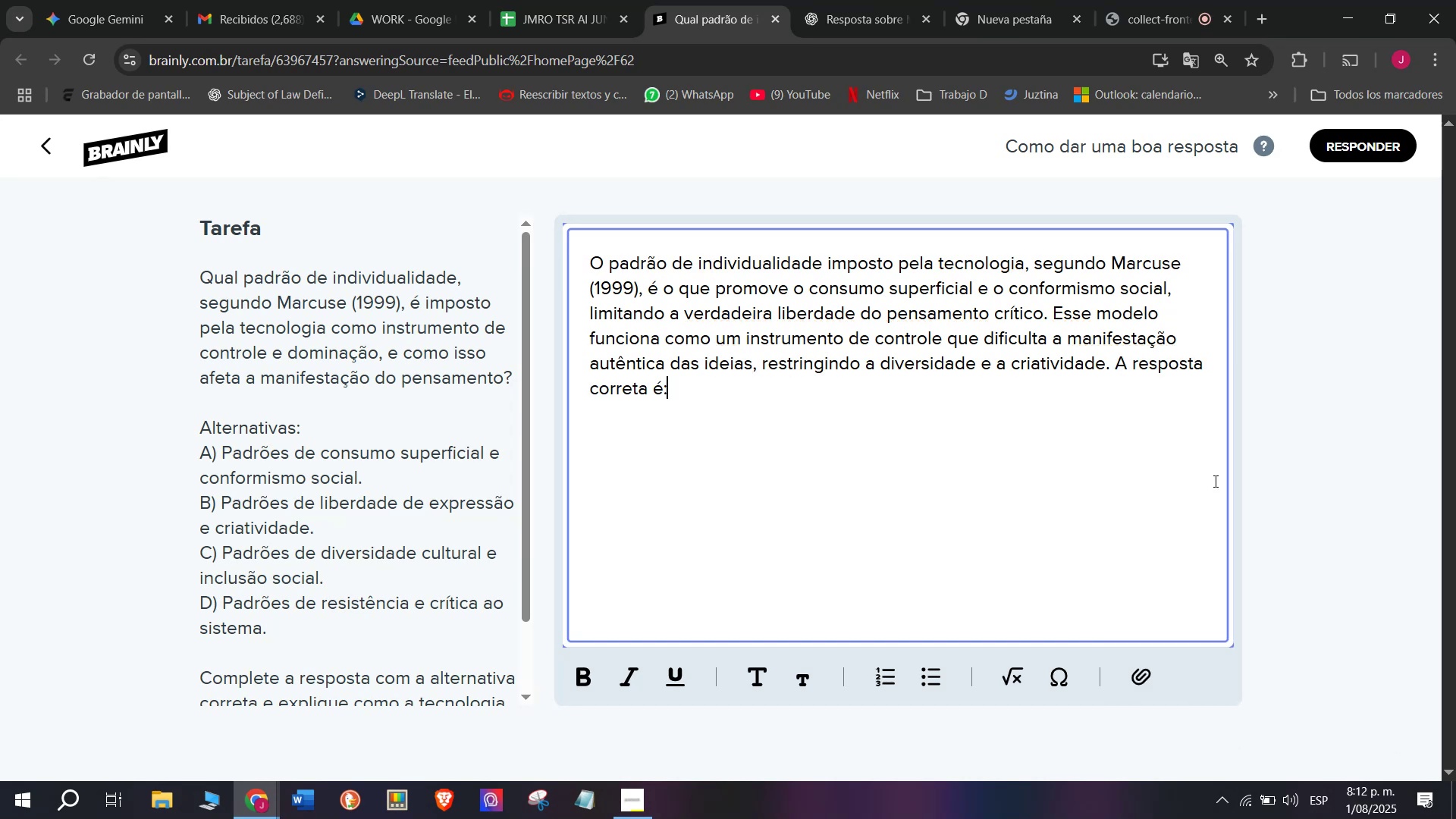 
key(Space)
 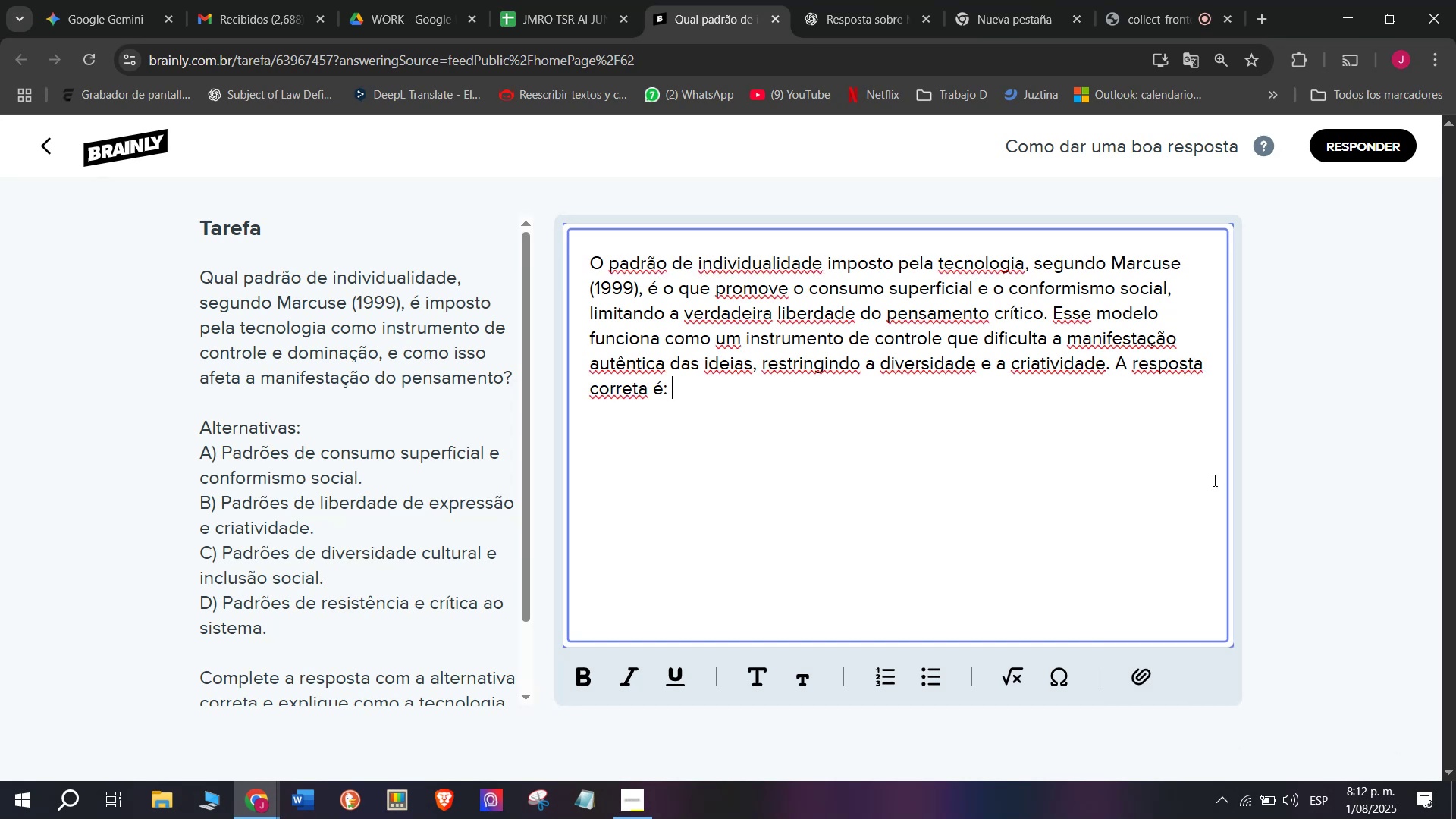 
key(Shift+A)
 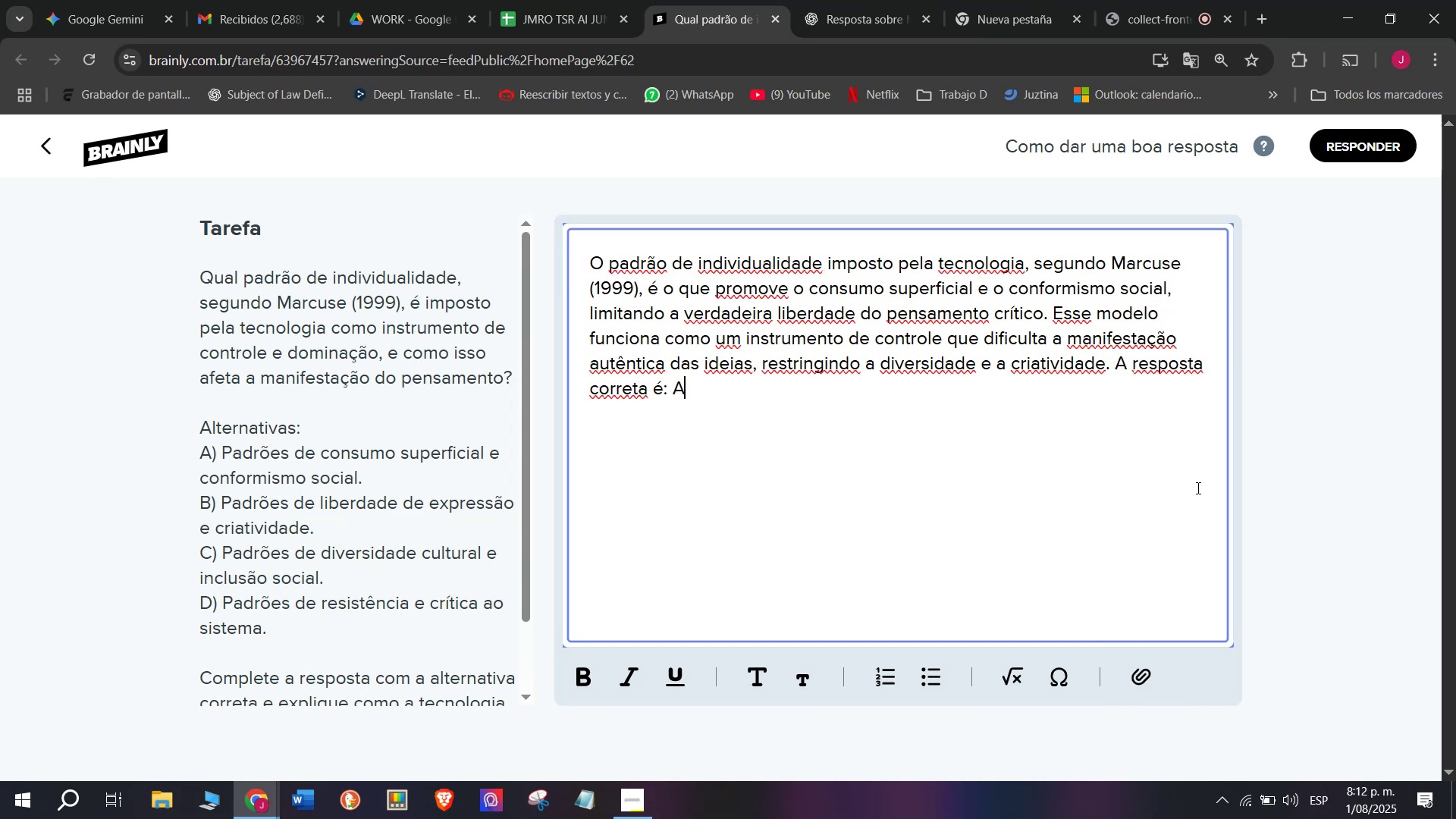 
key(Period)
 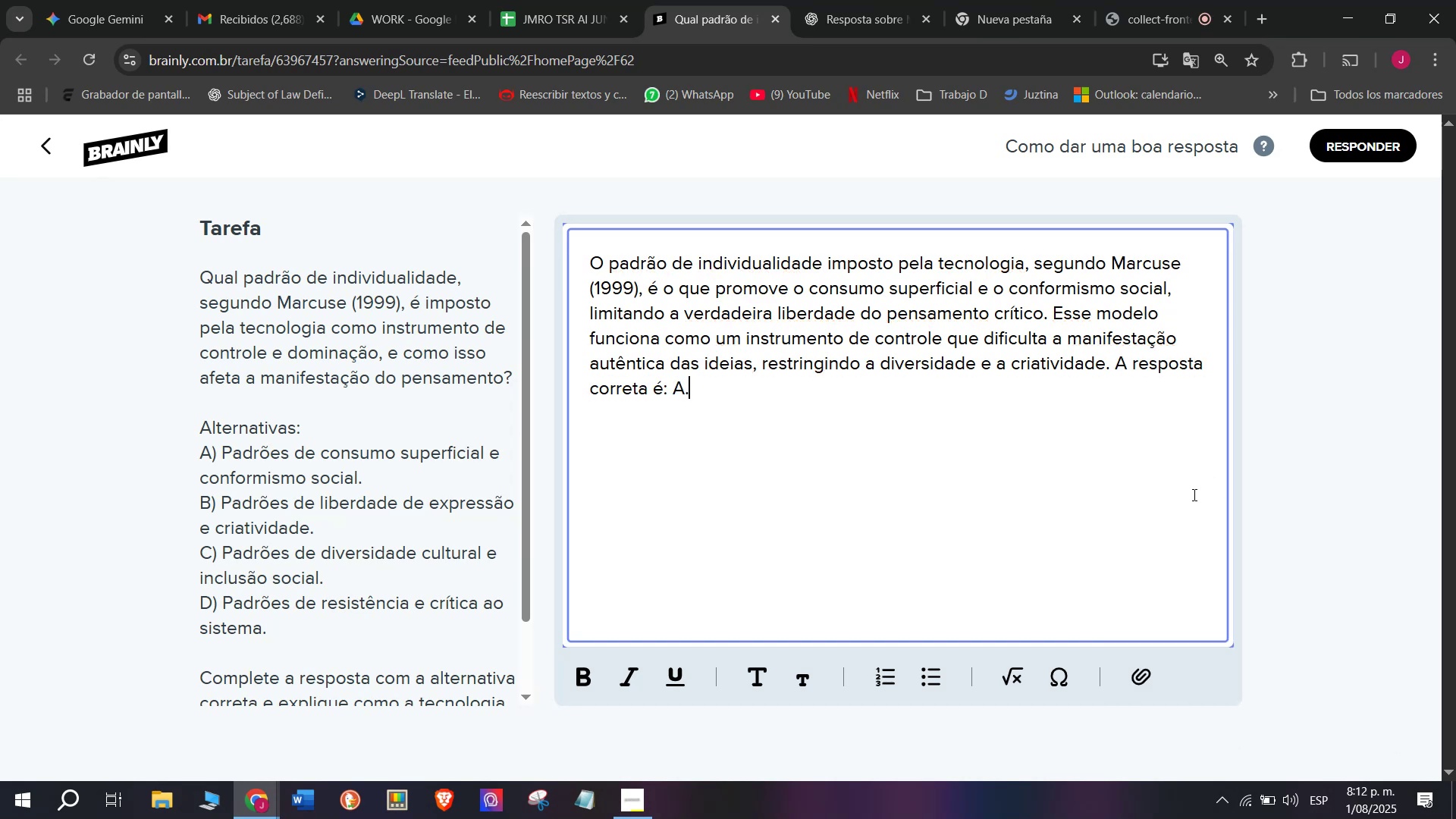 
key(Enter)
 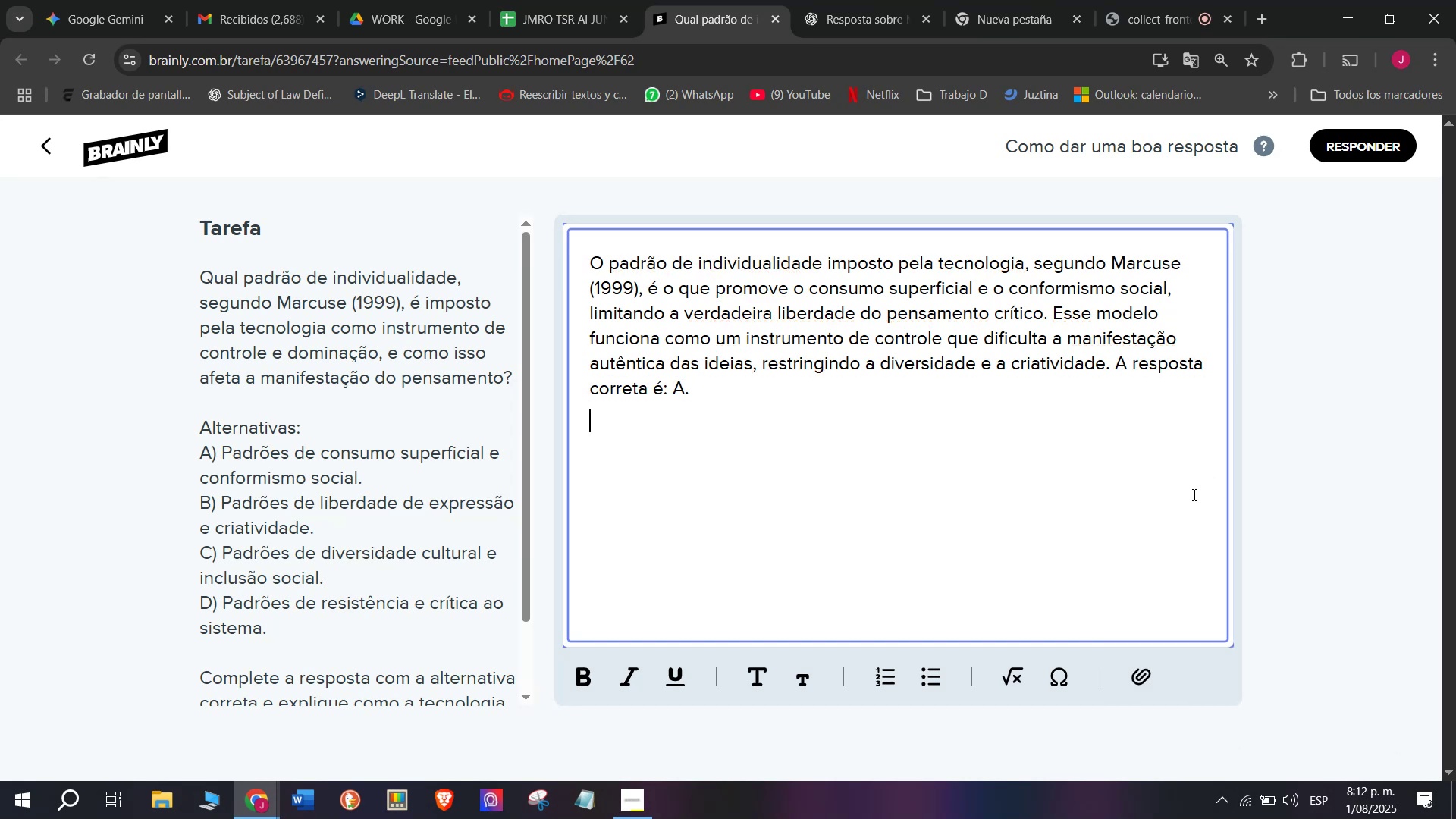 
key(Enter)
 